 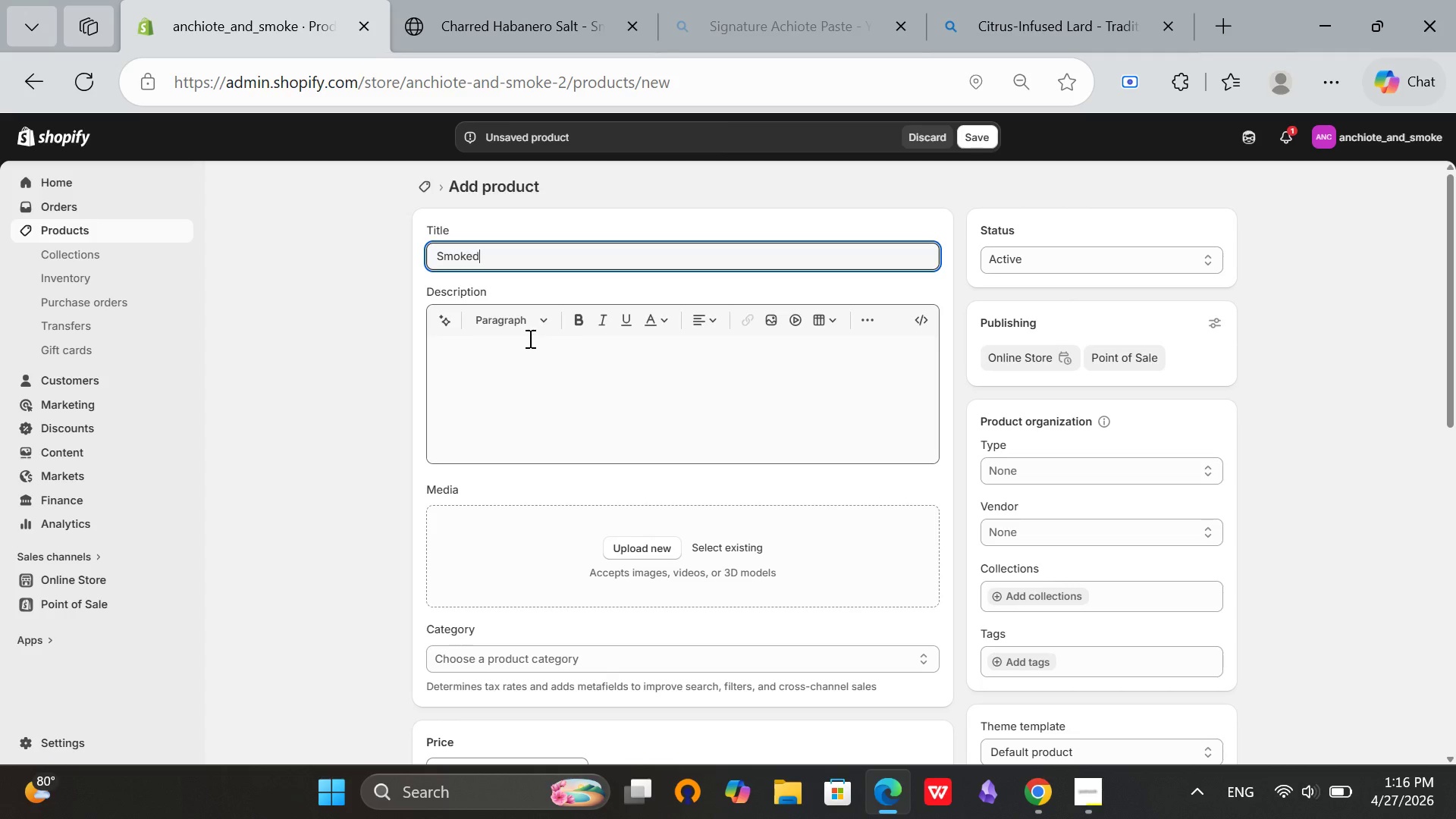 
left_click([1052, 804])
 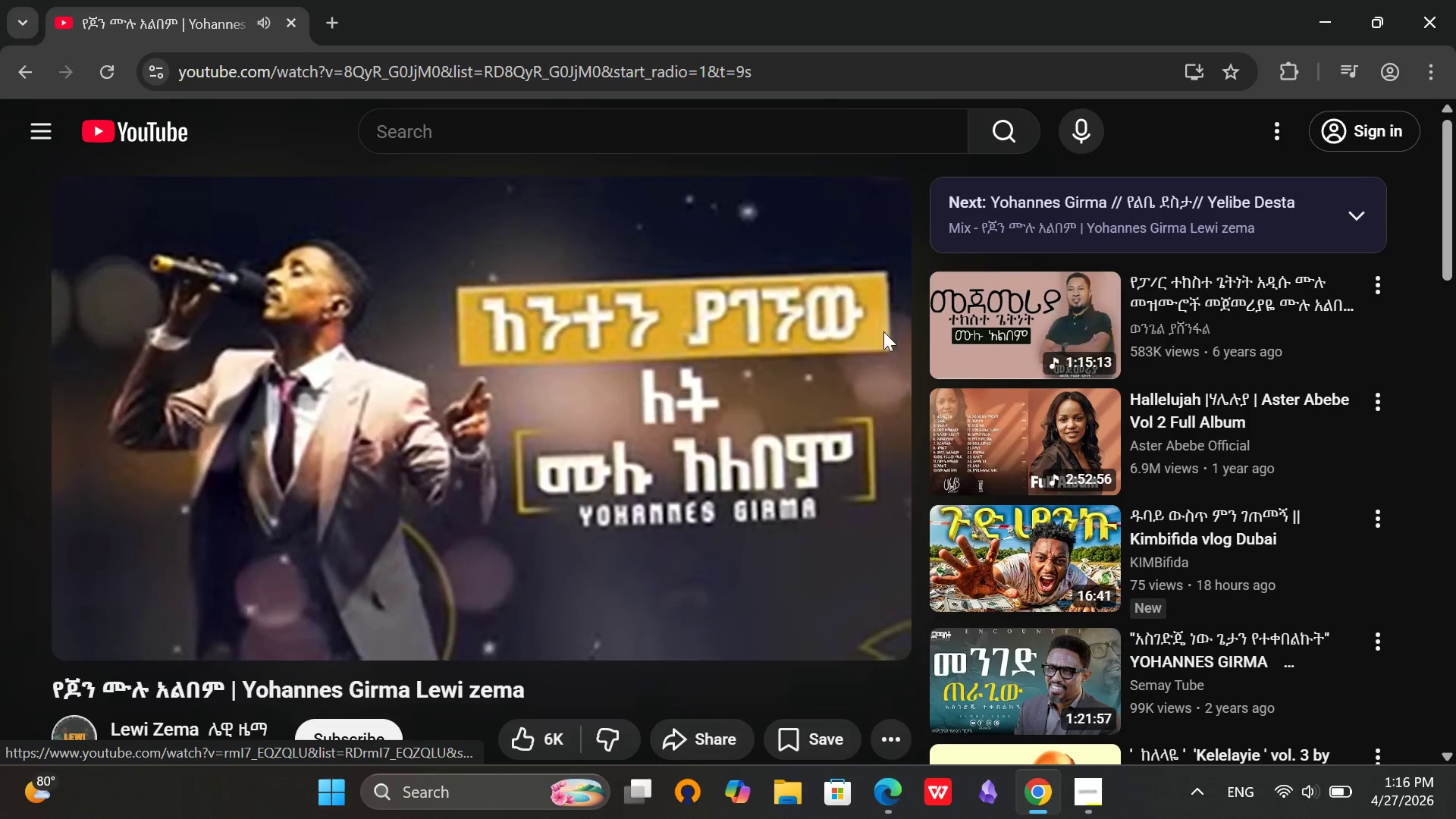 
left_click([1097, 215])
 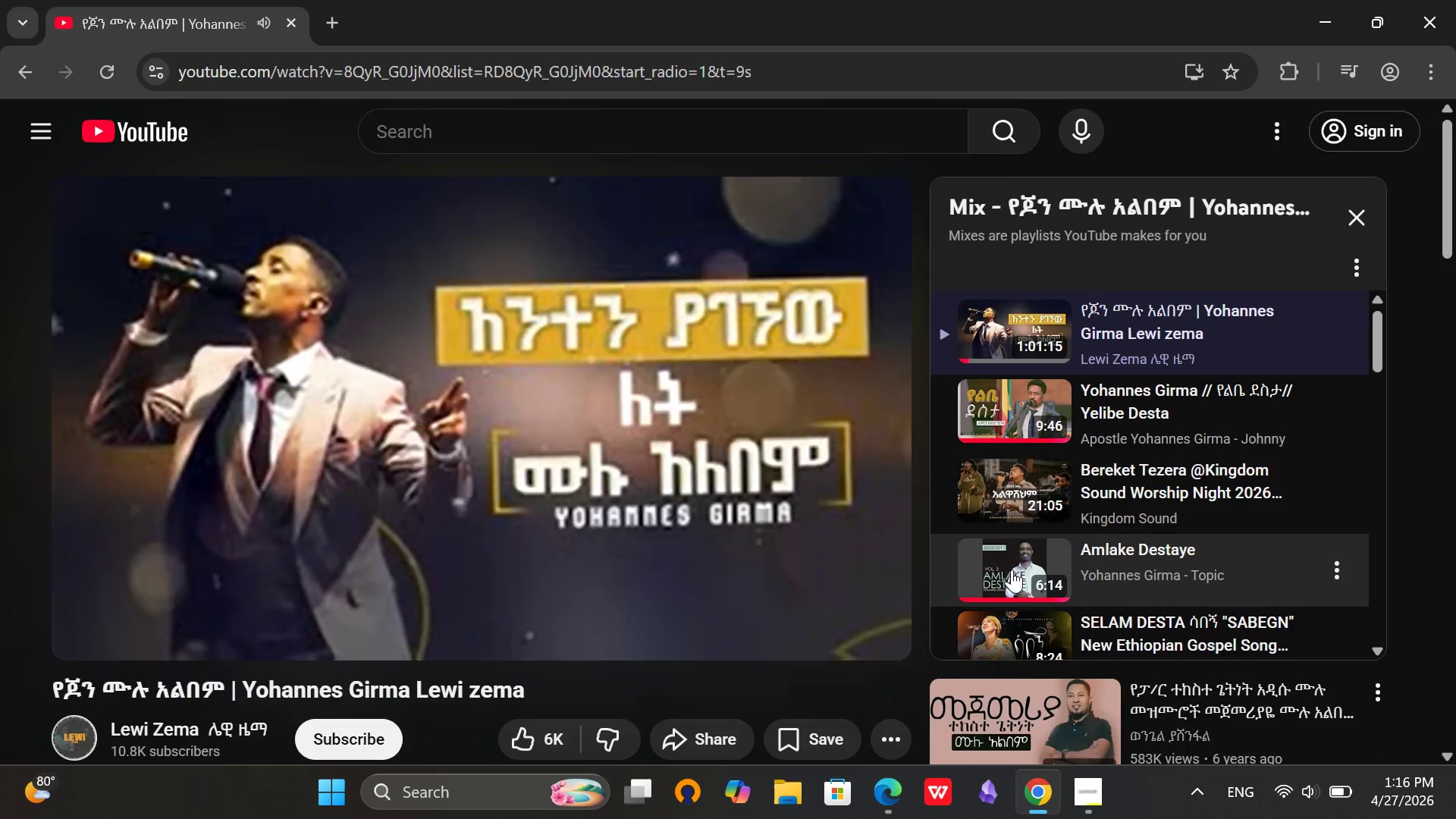 
scroll: coordinate [1004, 312], scroll_direction: up, amount: 1.0
 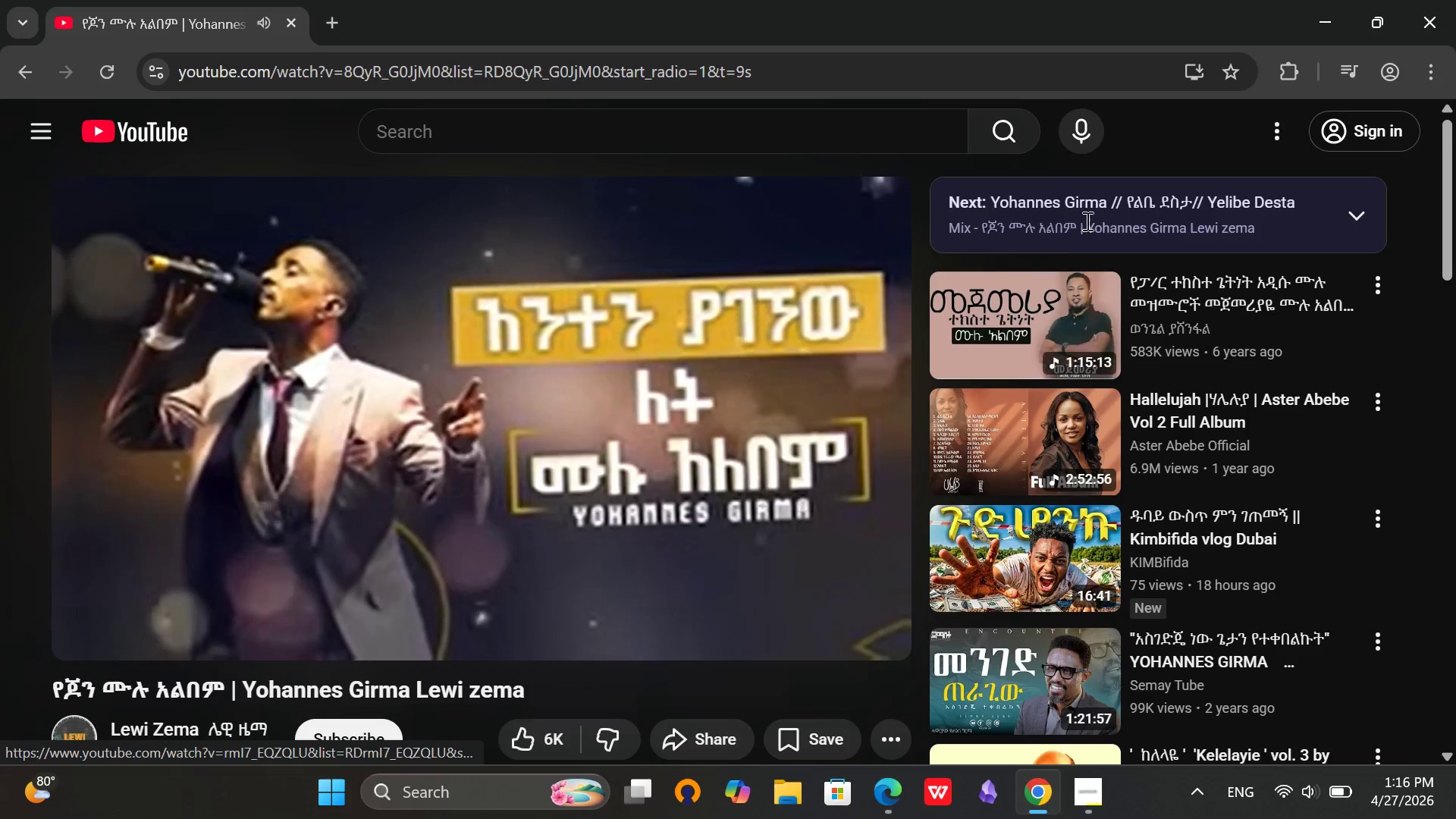 
left_click([1026, 421])
 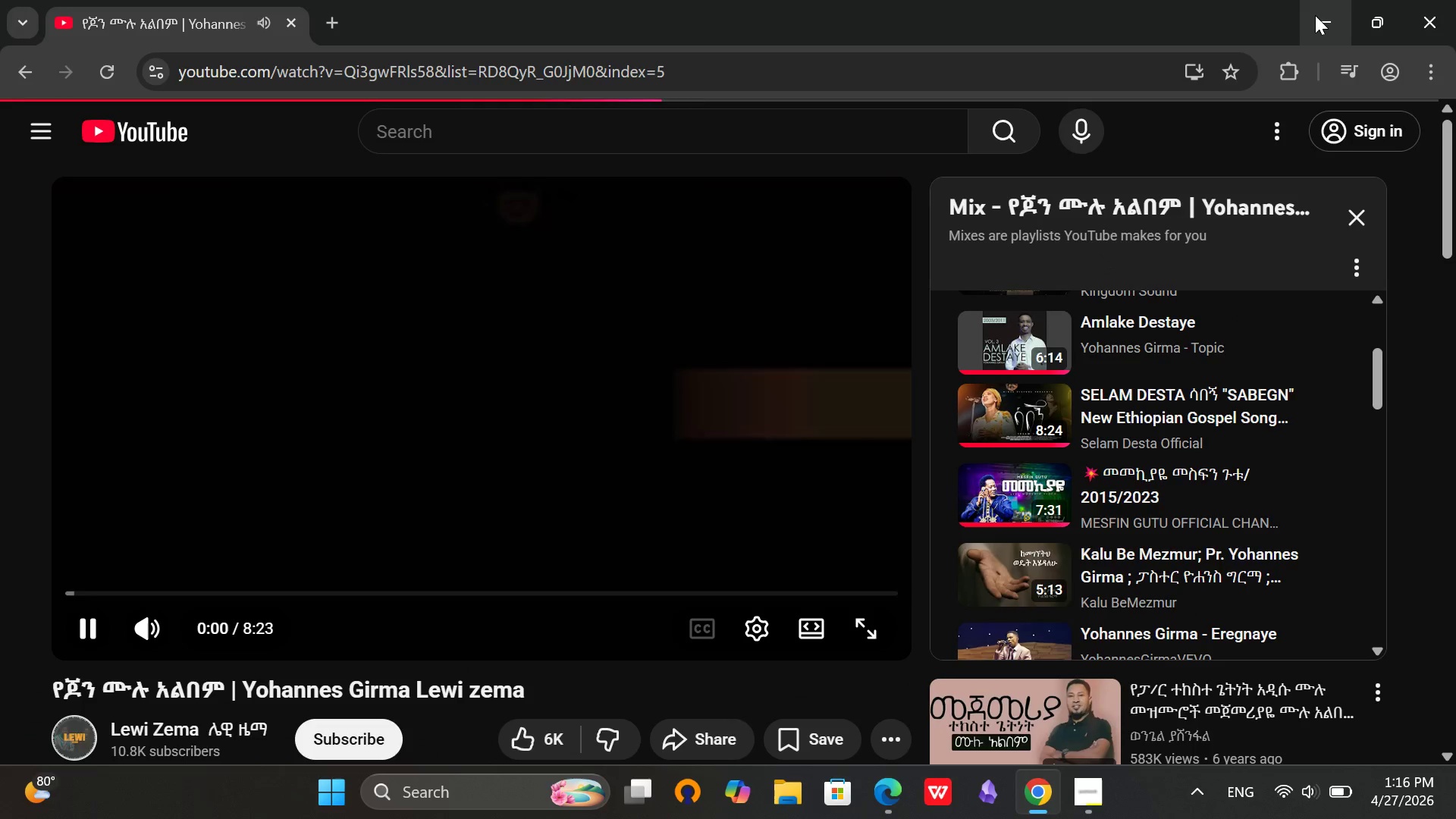 
scroll: coordinate [1035, 580], scroll_direction: down, amount: 2.0
 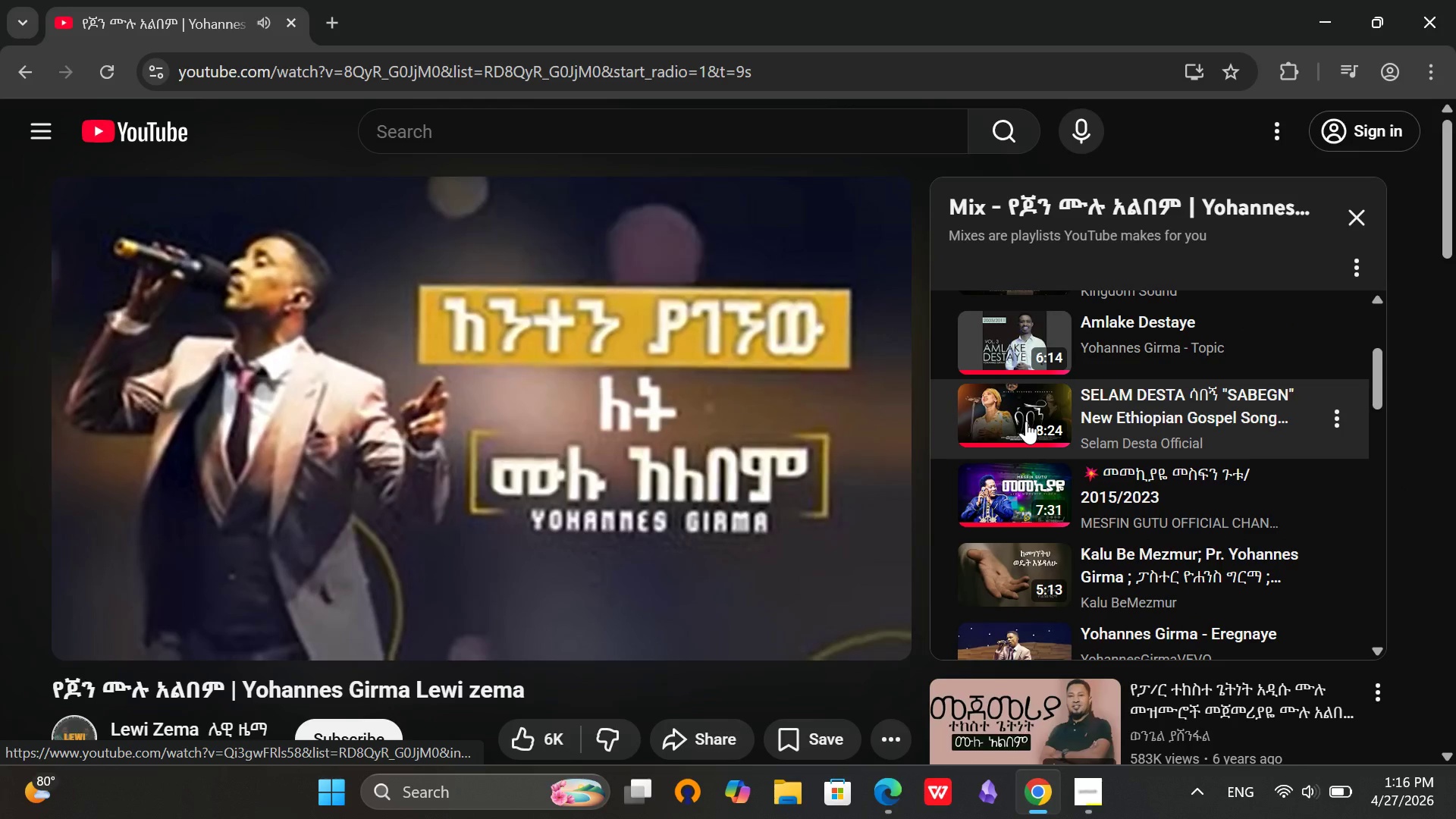 
left_click([1321, 20])
 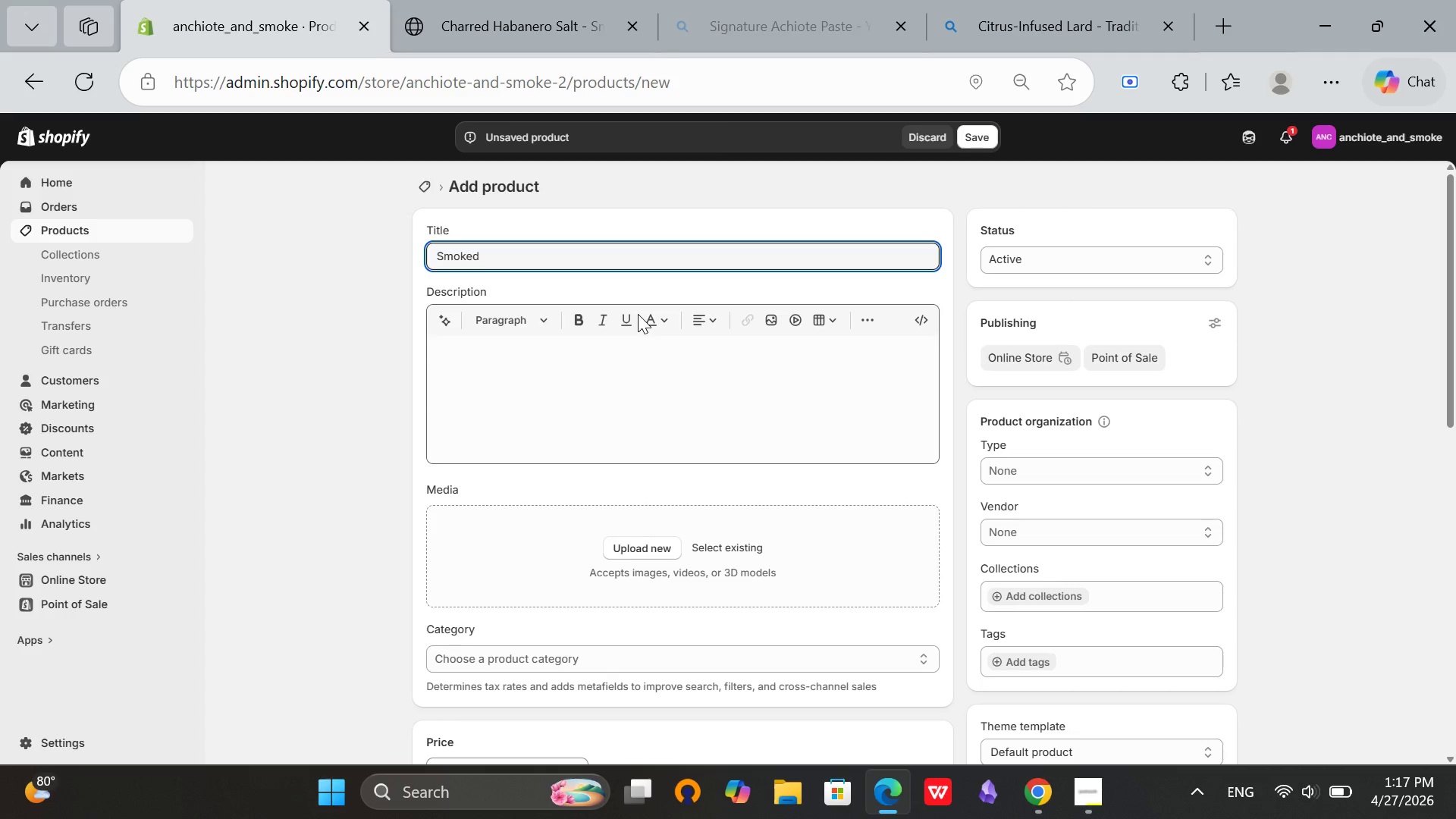 
wait(45.86)
 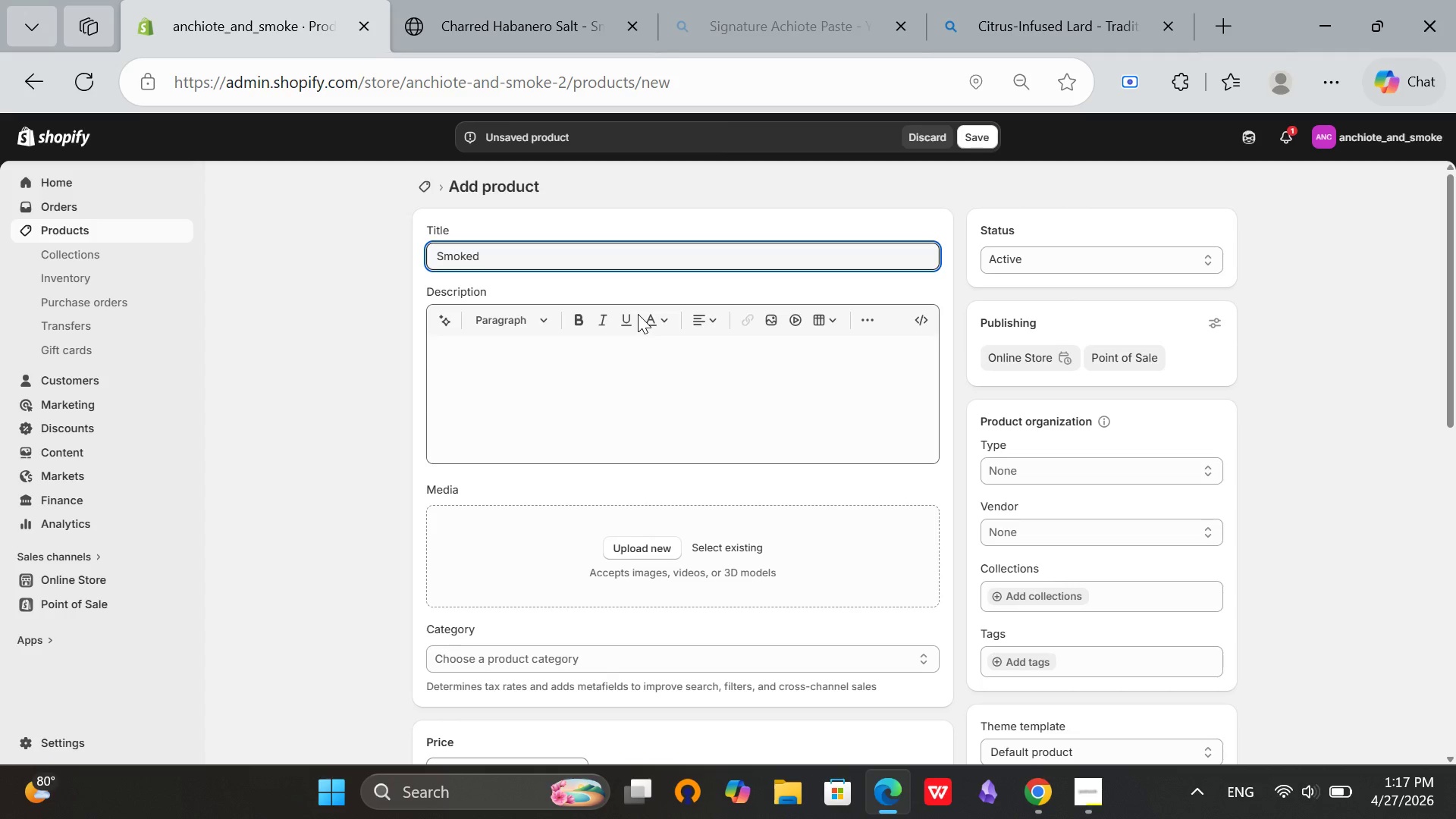 
left_click([1036, 792])
 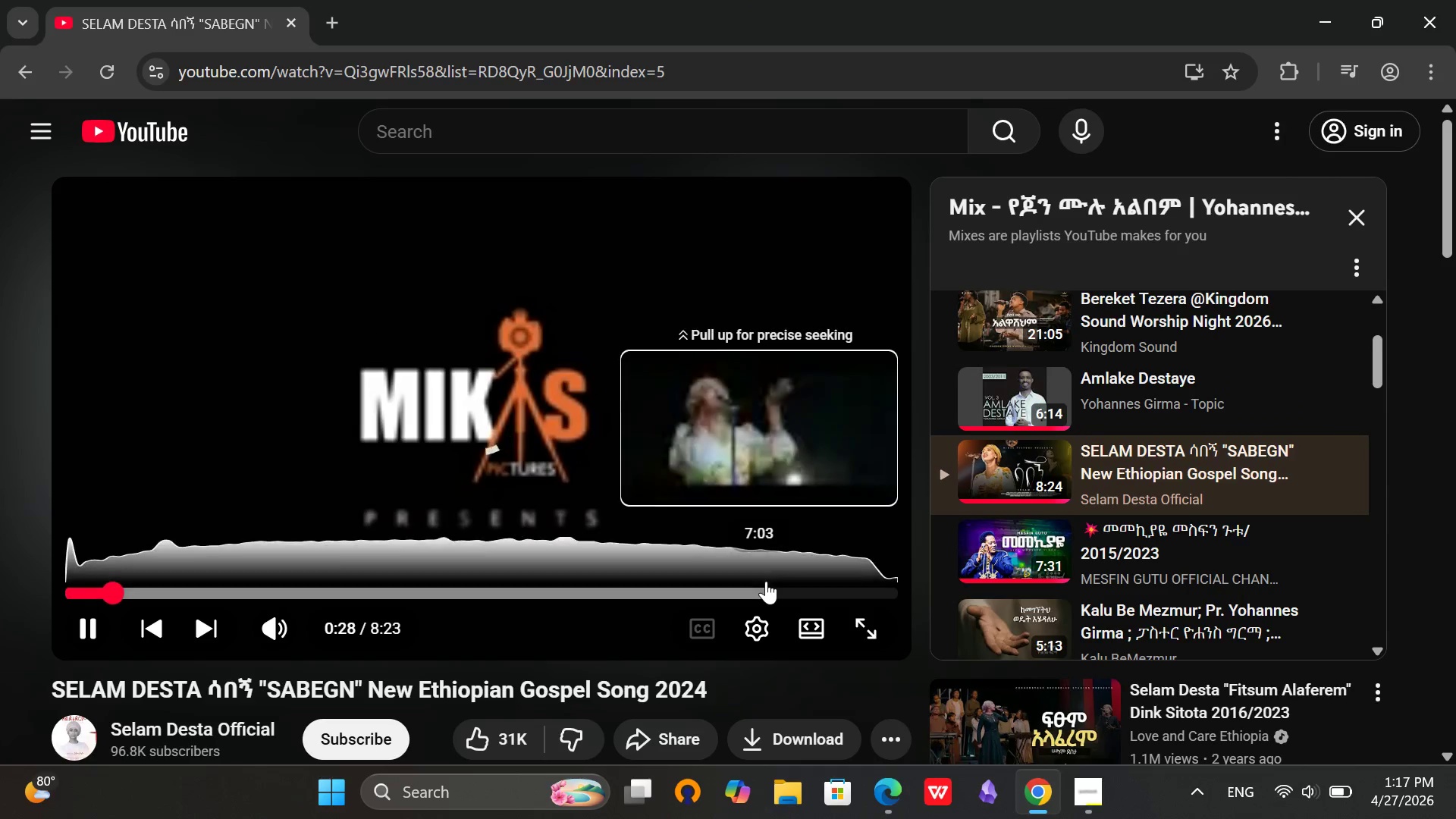 
left_click([765, 625])
 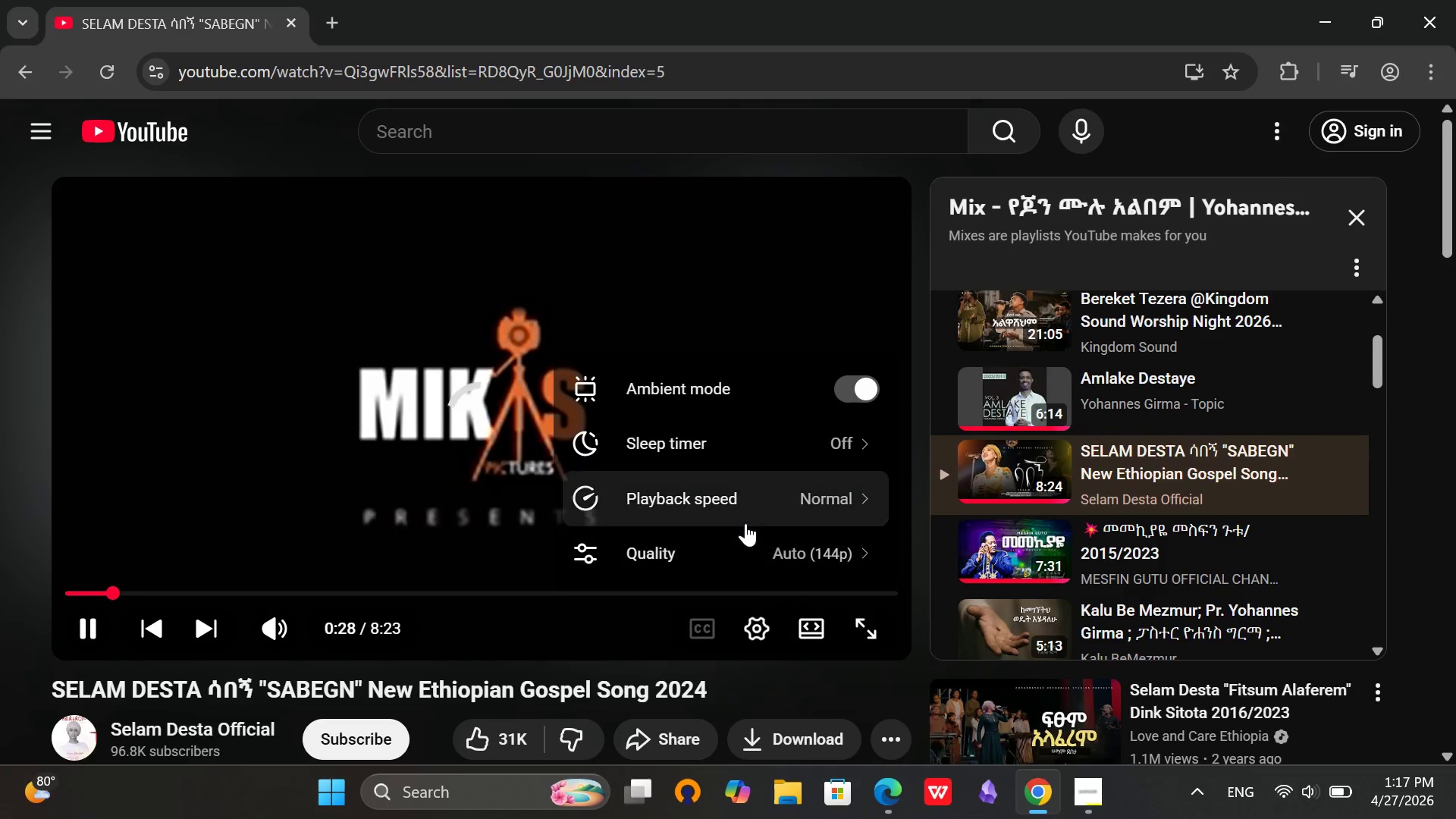 
left_click([767, 339])
 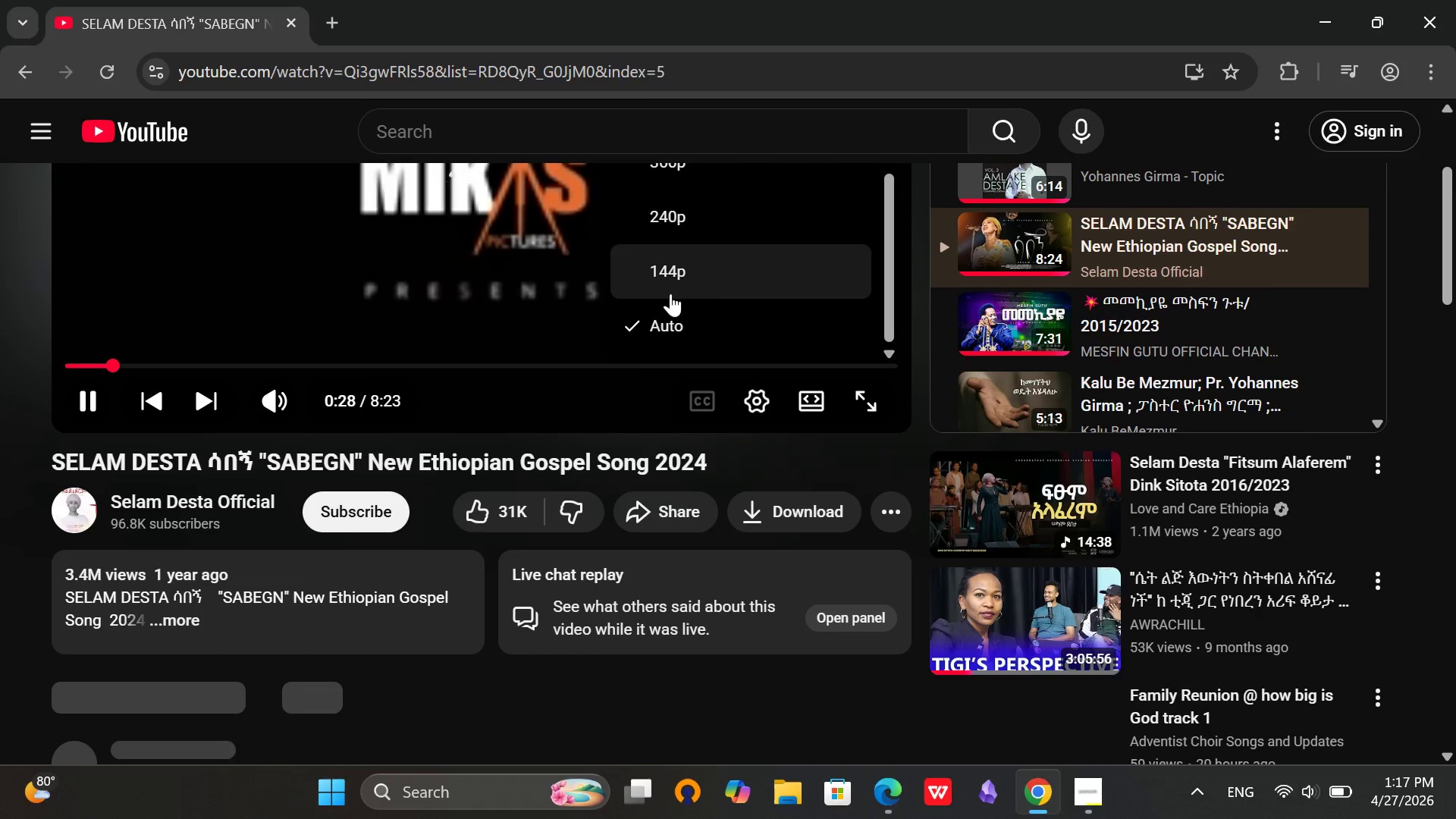 
left_click([670, 268])
 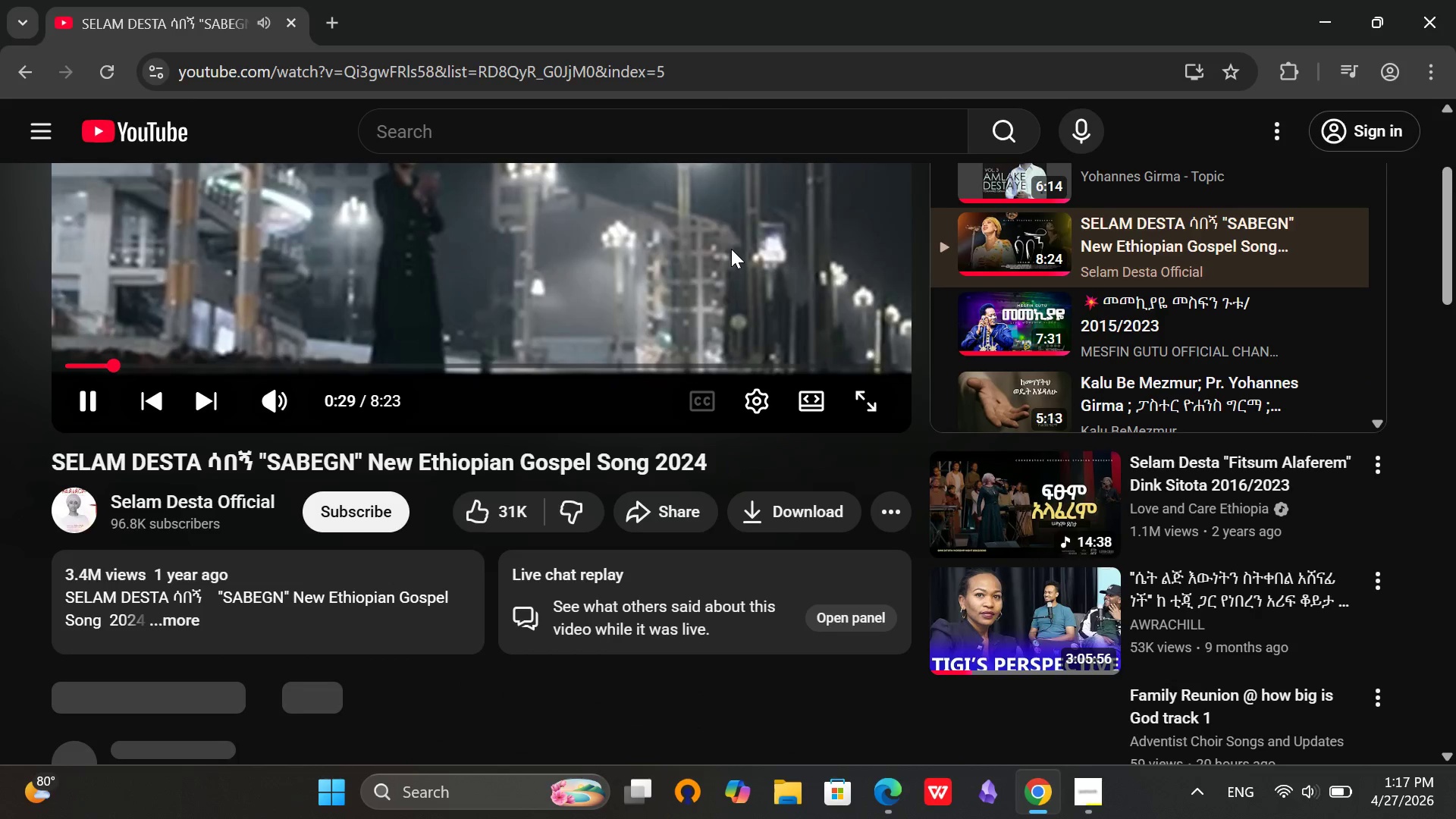 
scroll: coordinate [745, 523], scroll_direction: down, amount: 2.0
 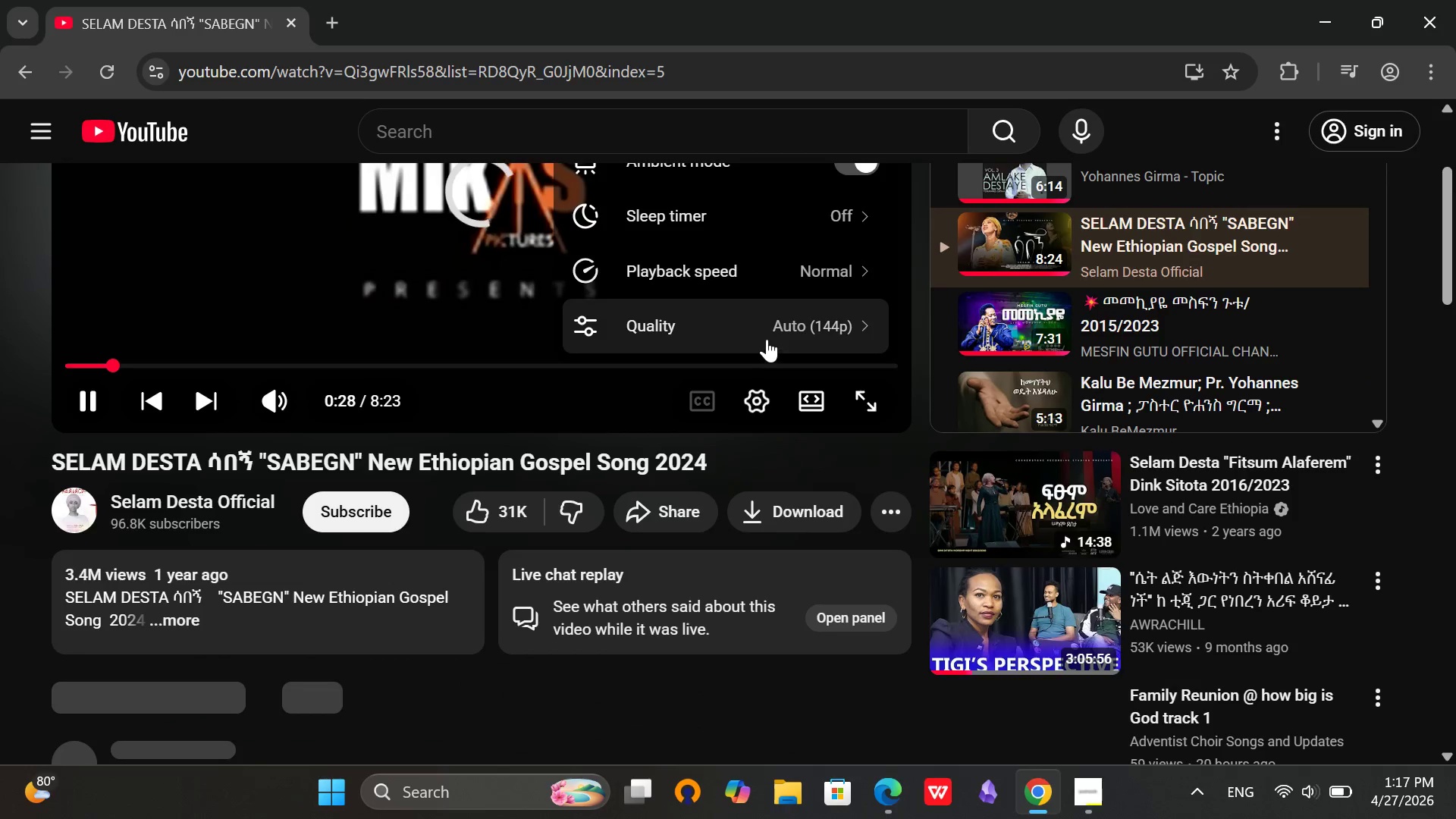 
scroll: coordinate [732, 249], scroll_direction: up, amount: 3.0
 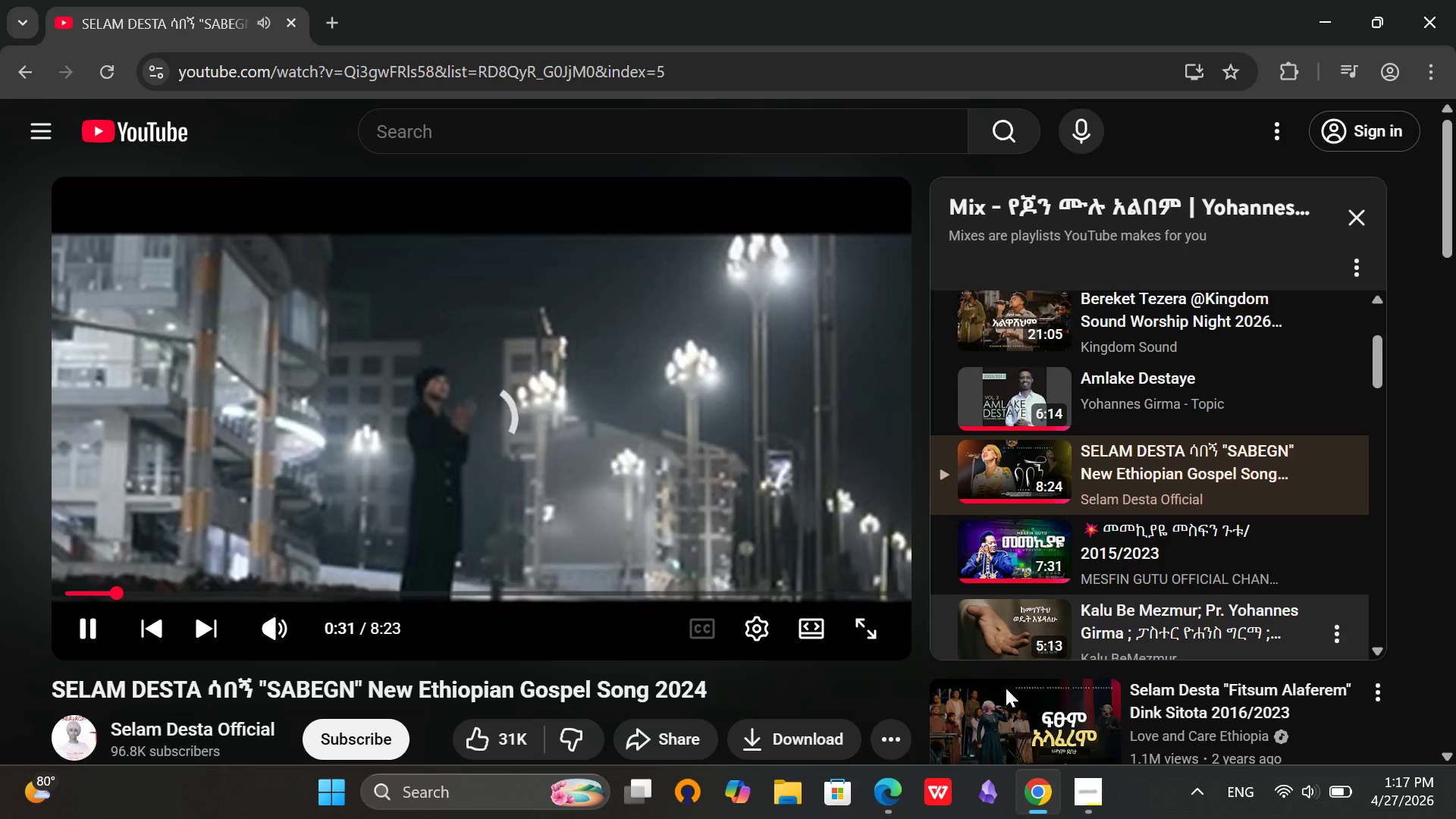 
left_click([989, 717])
 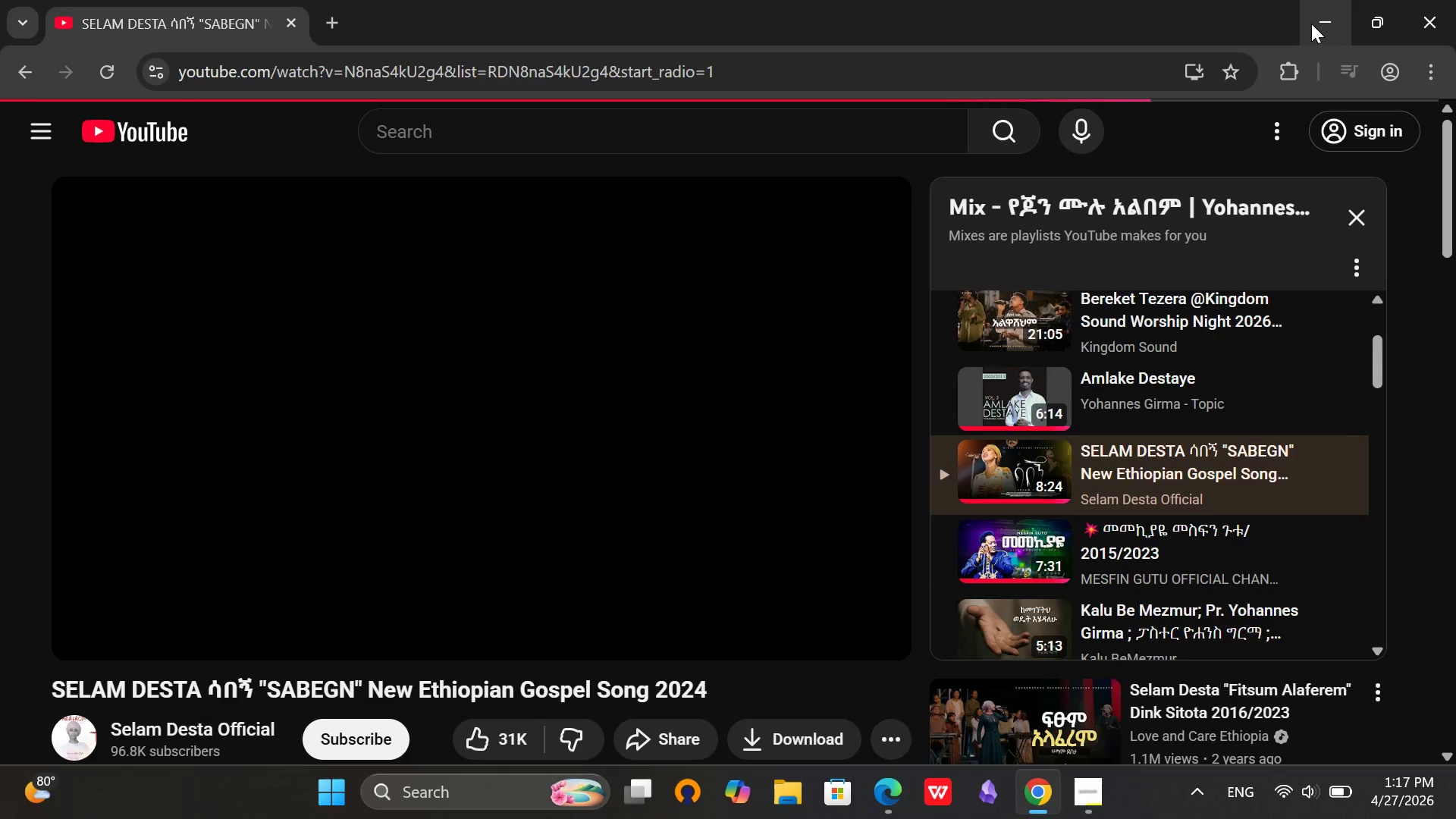 
wait(5.23)
 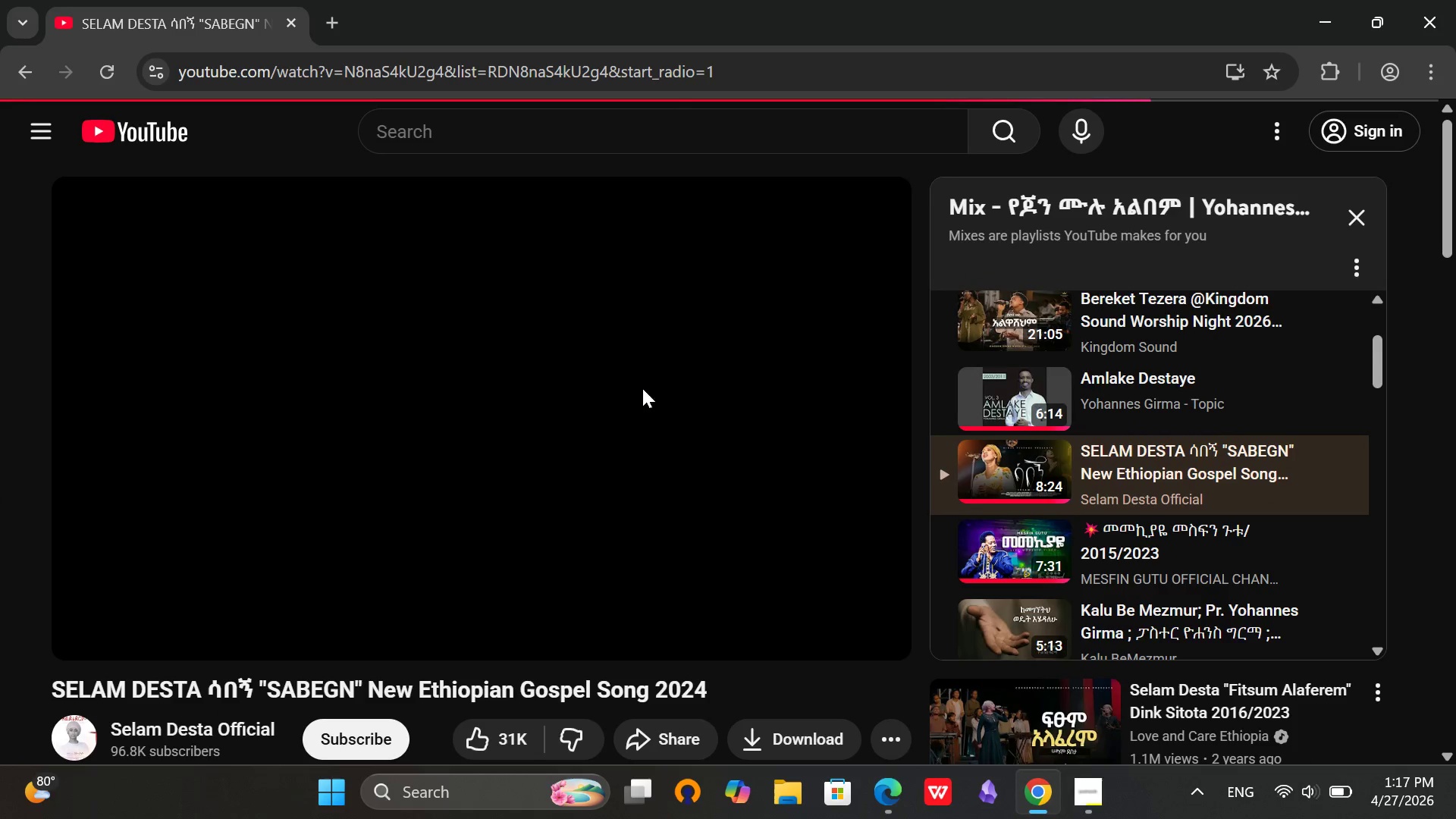 
left_click([1325, 22])
 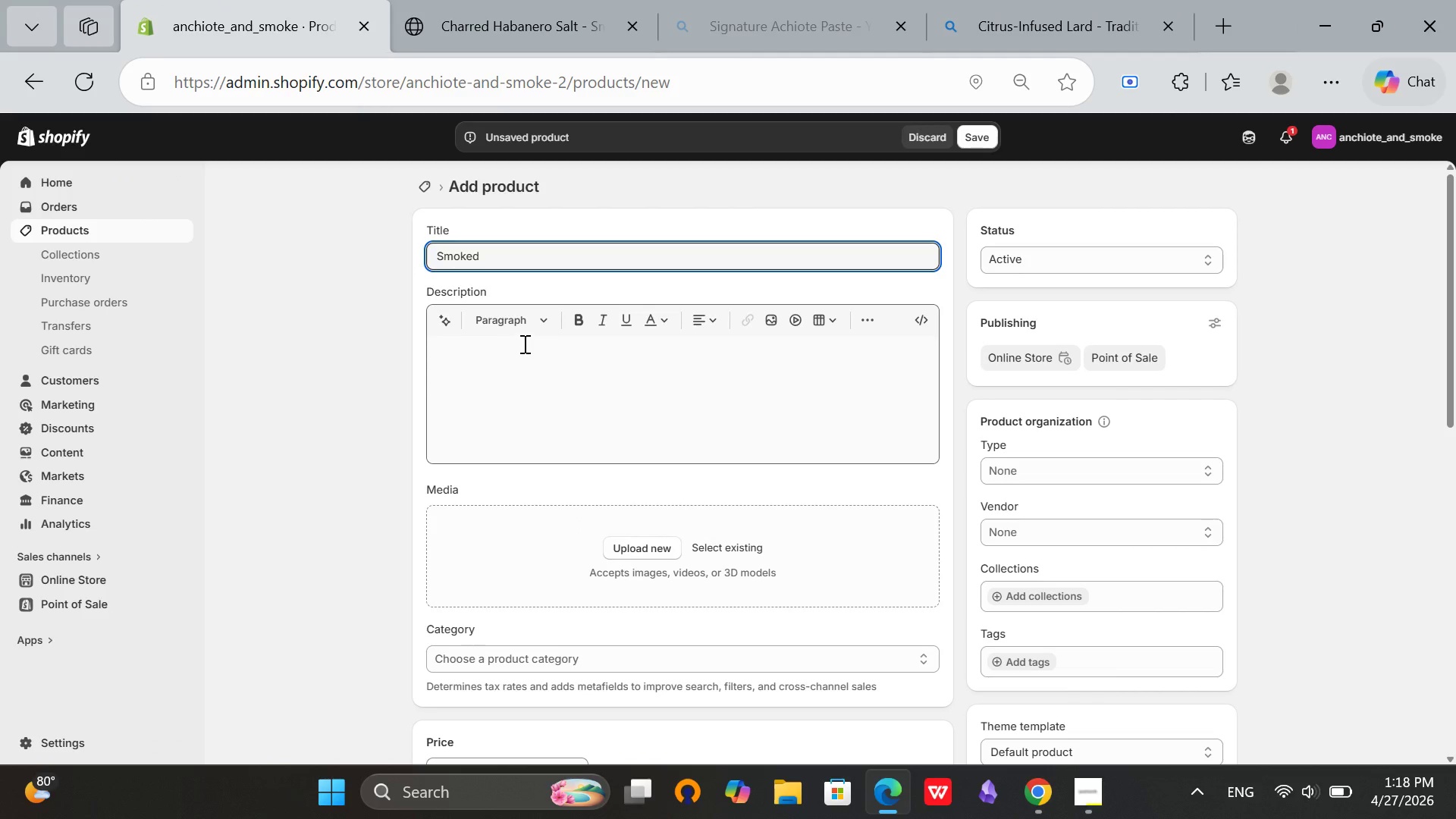 
scroll: coordinate [642, 388], scroll_direction: down, amount: 1.0
 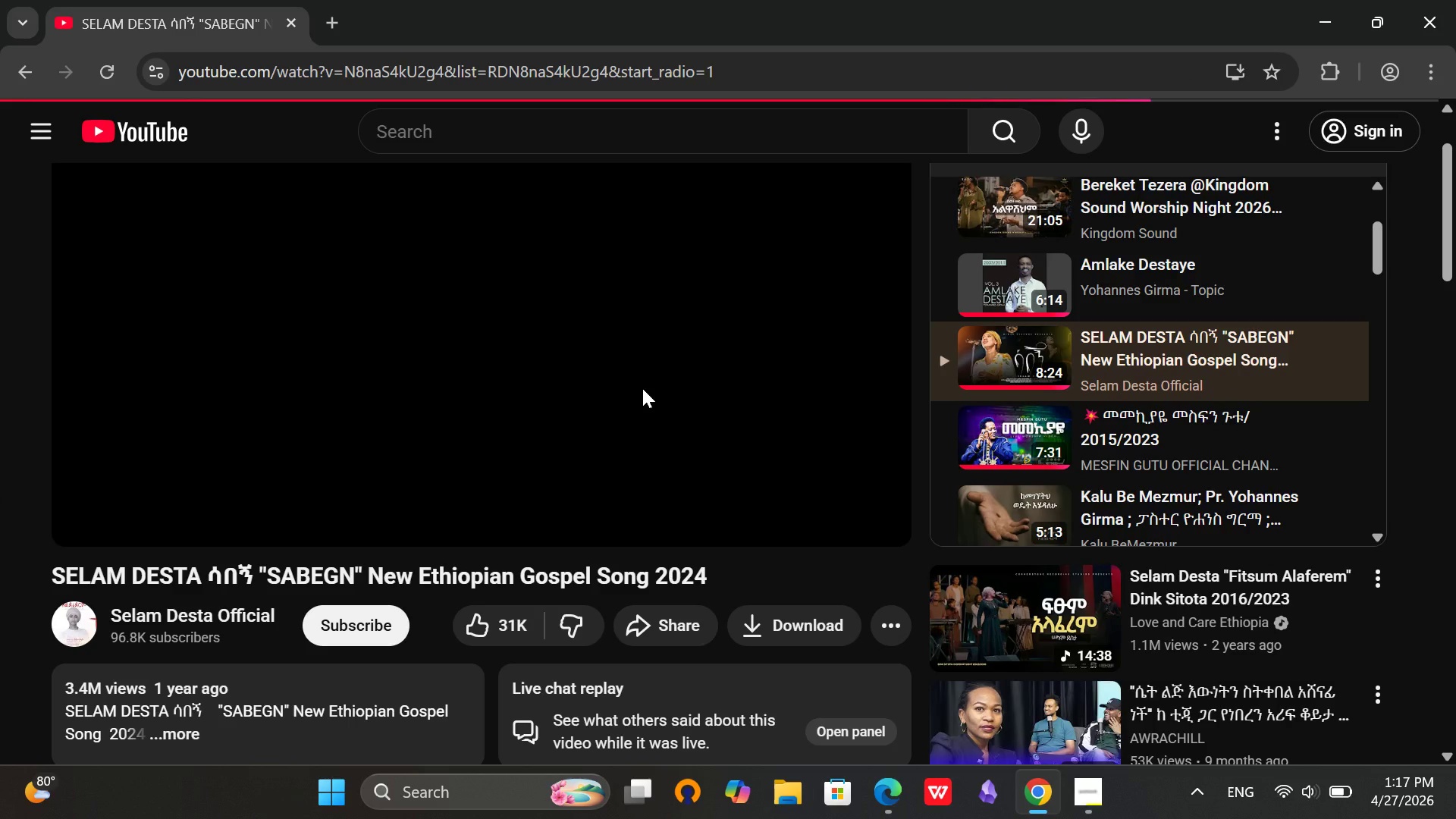 
scroll: coordinate [642, 388], scroll_direction: up, amount: 3.0
 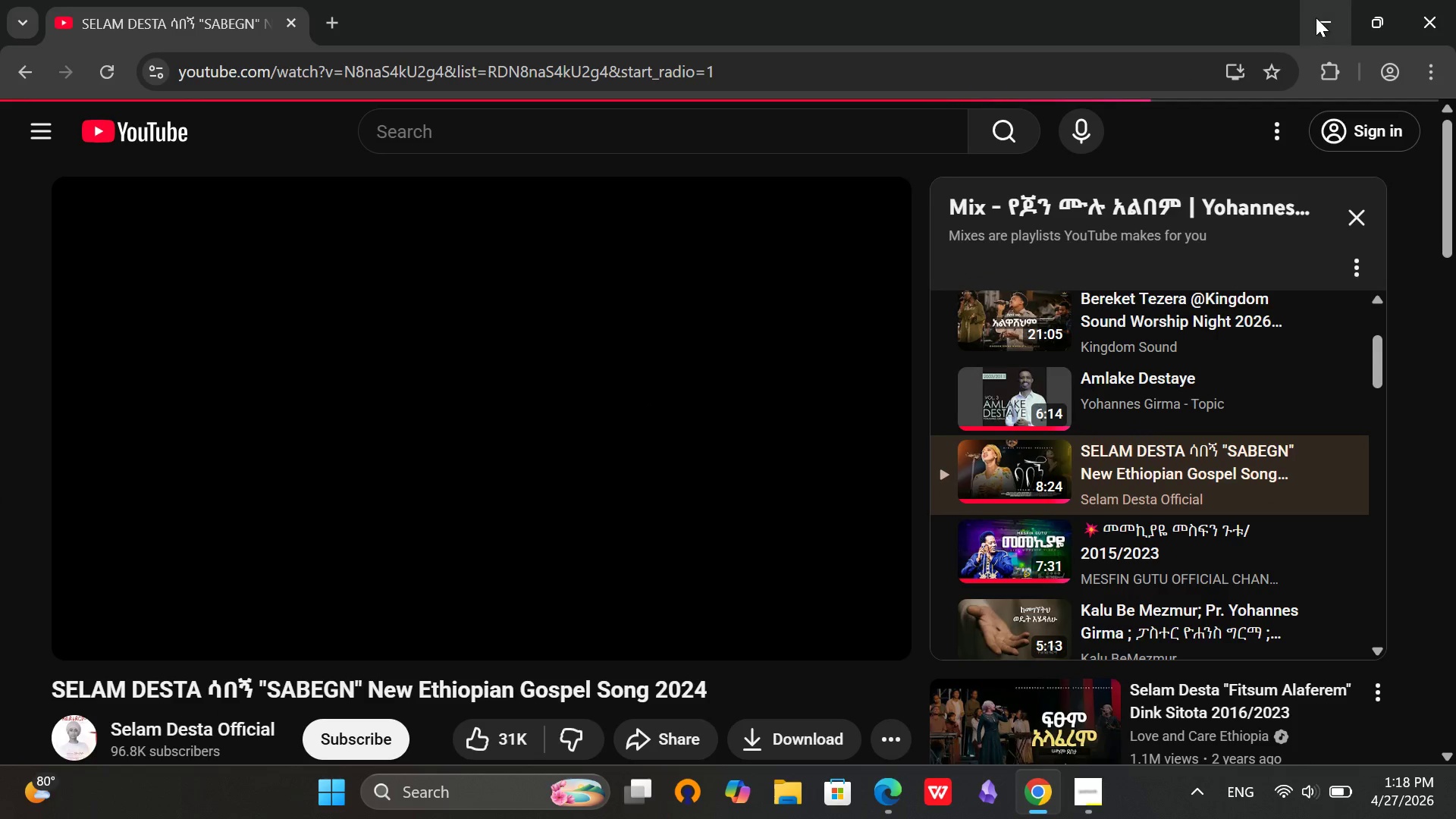 
key(Space)
 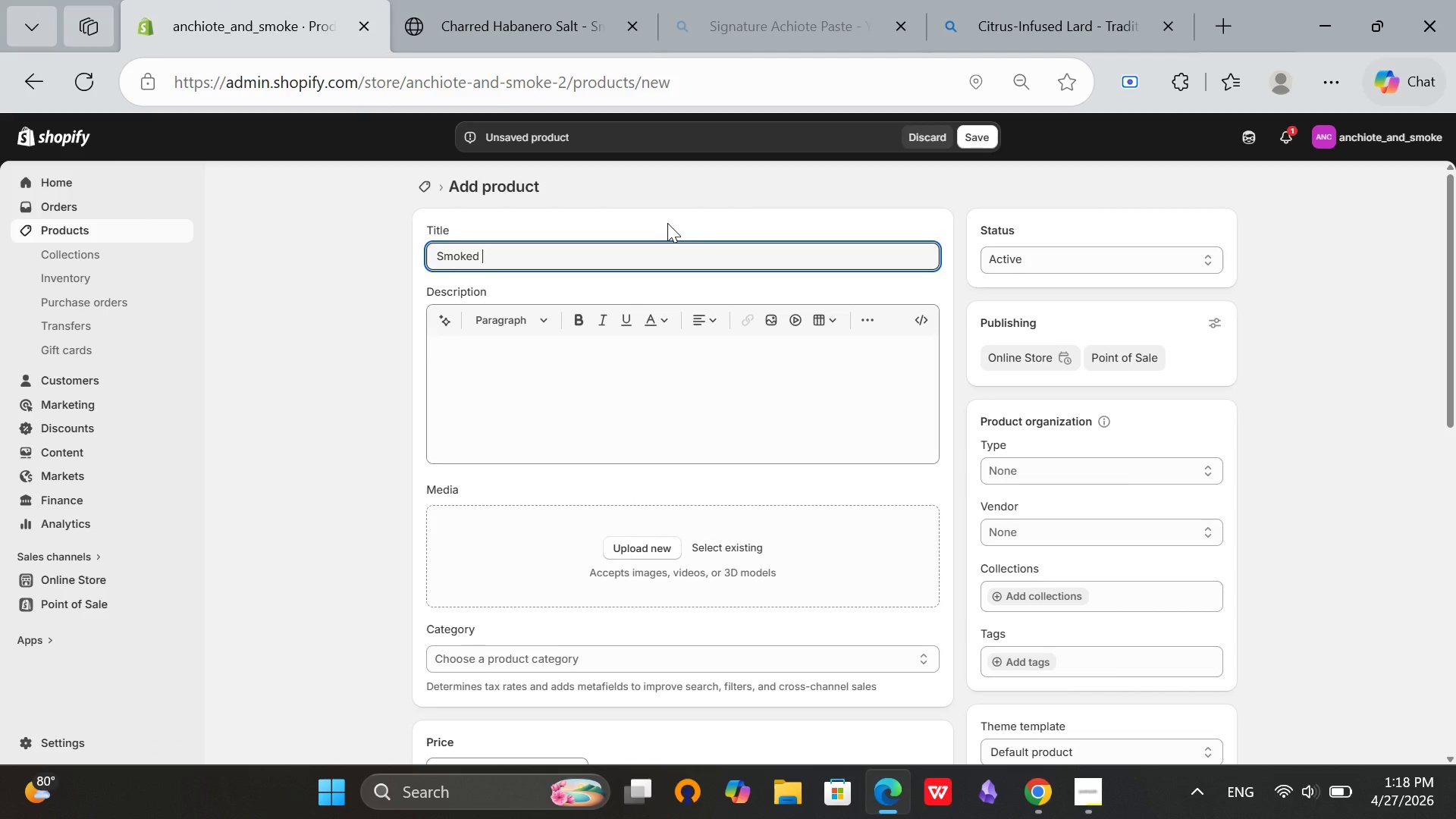 
key(CapsLock)
 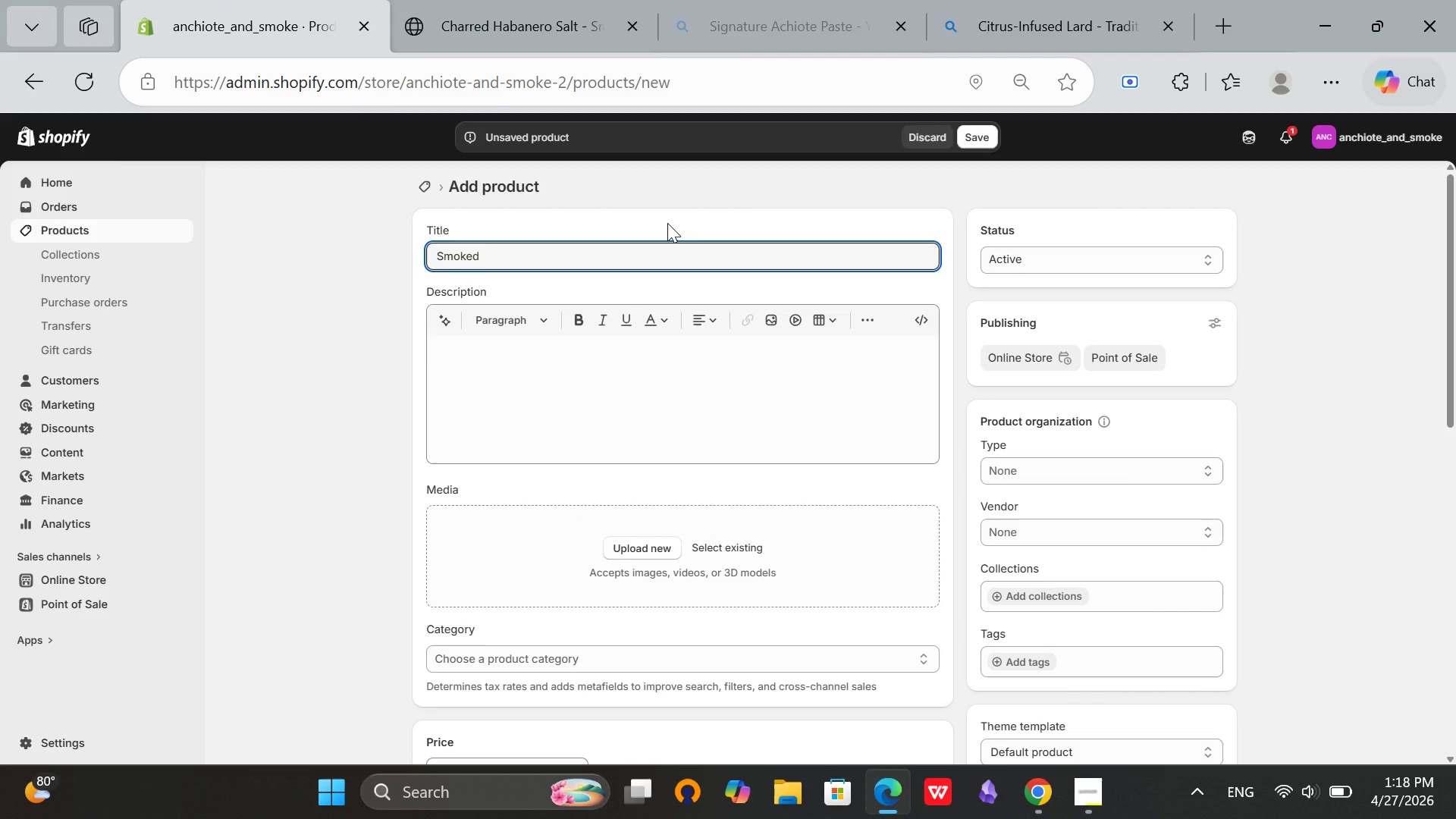 
key(P)
 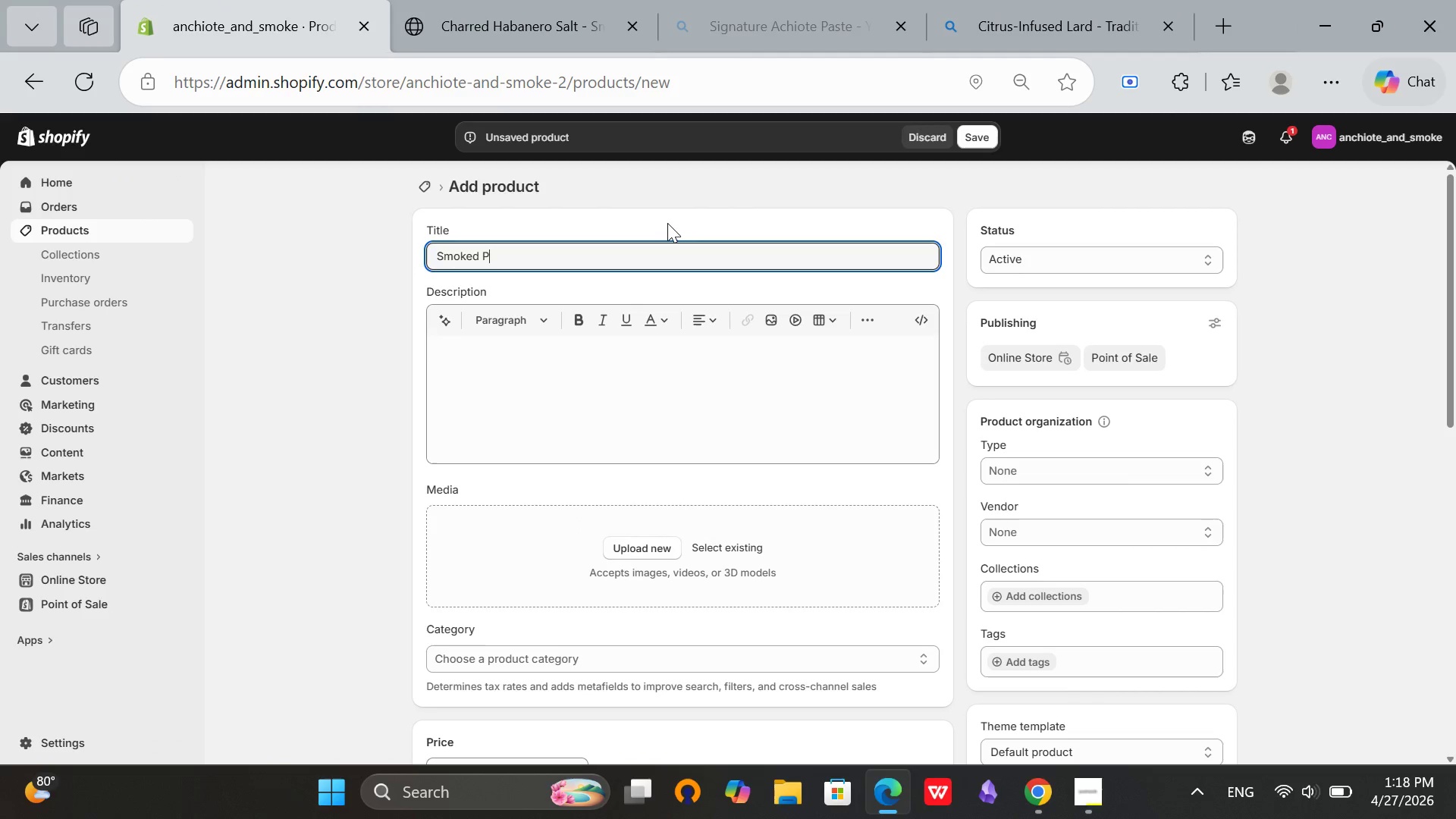 
key(CapsLock)
 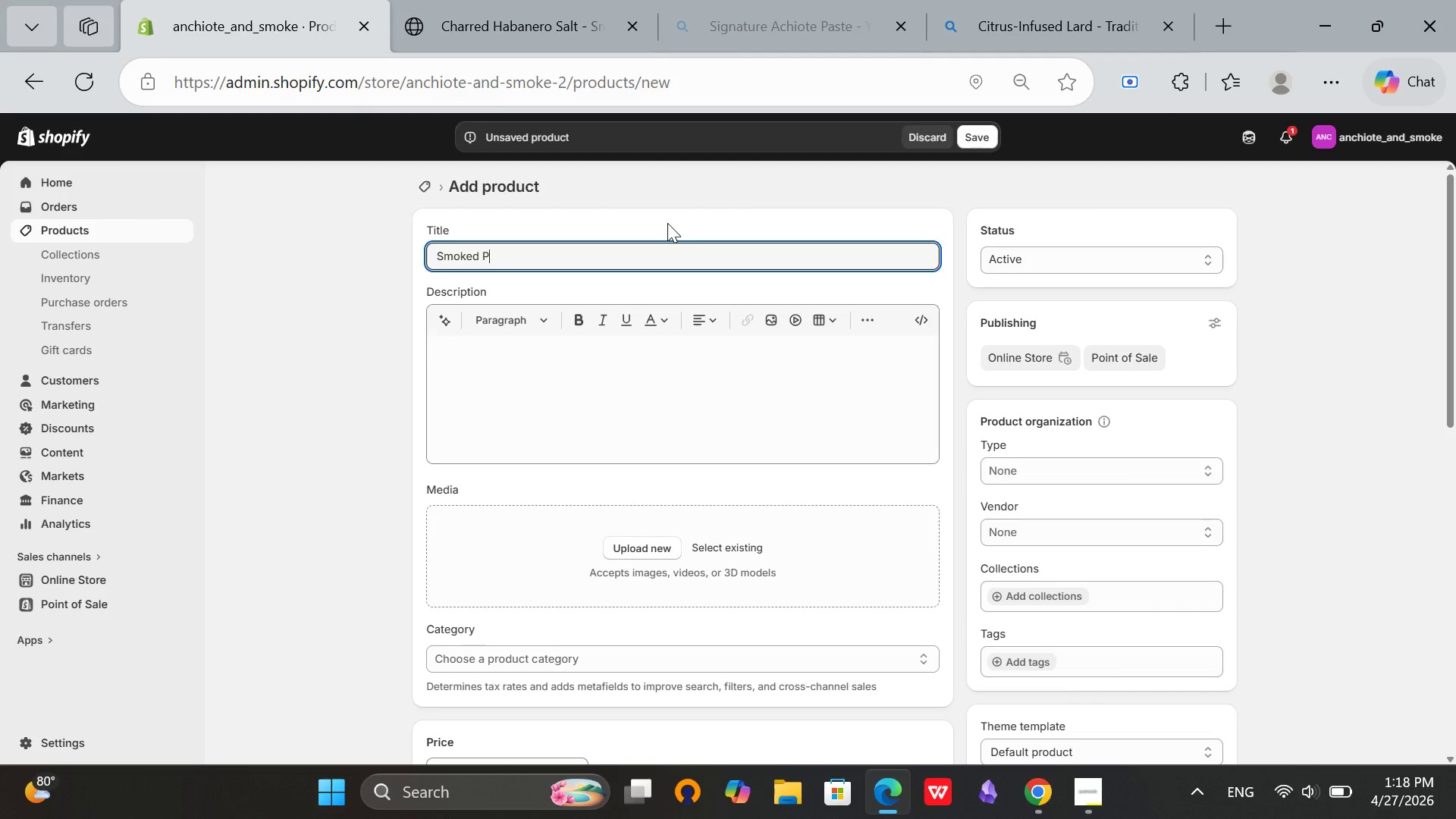 
key(A)
 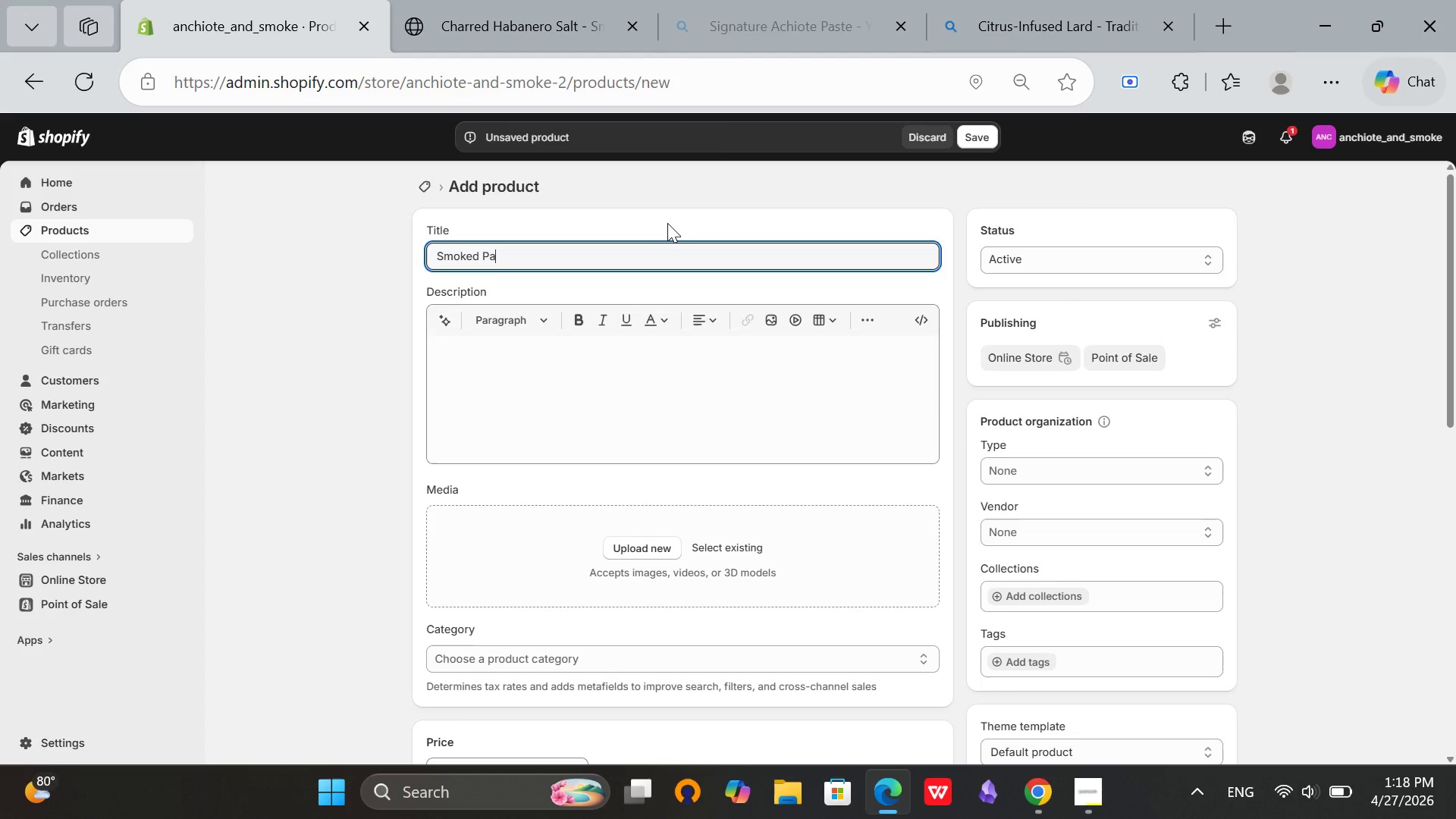 
type(prika Black Garlic Salt - Umami-)
 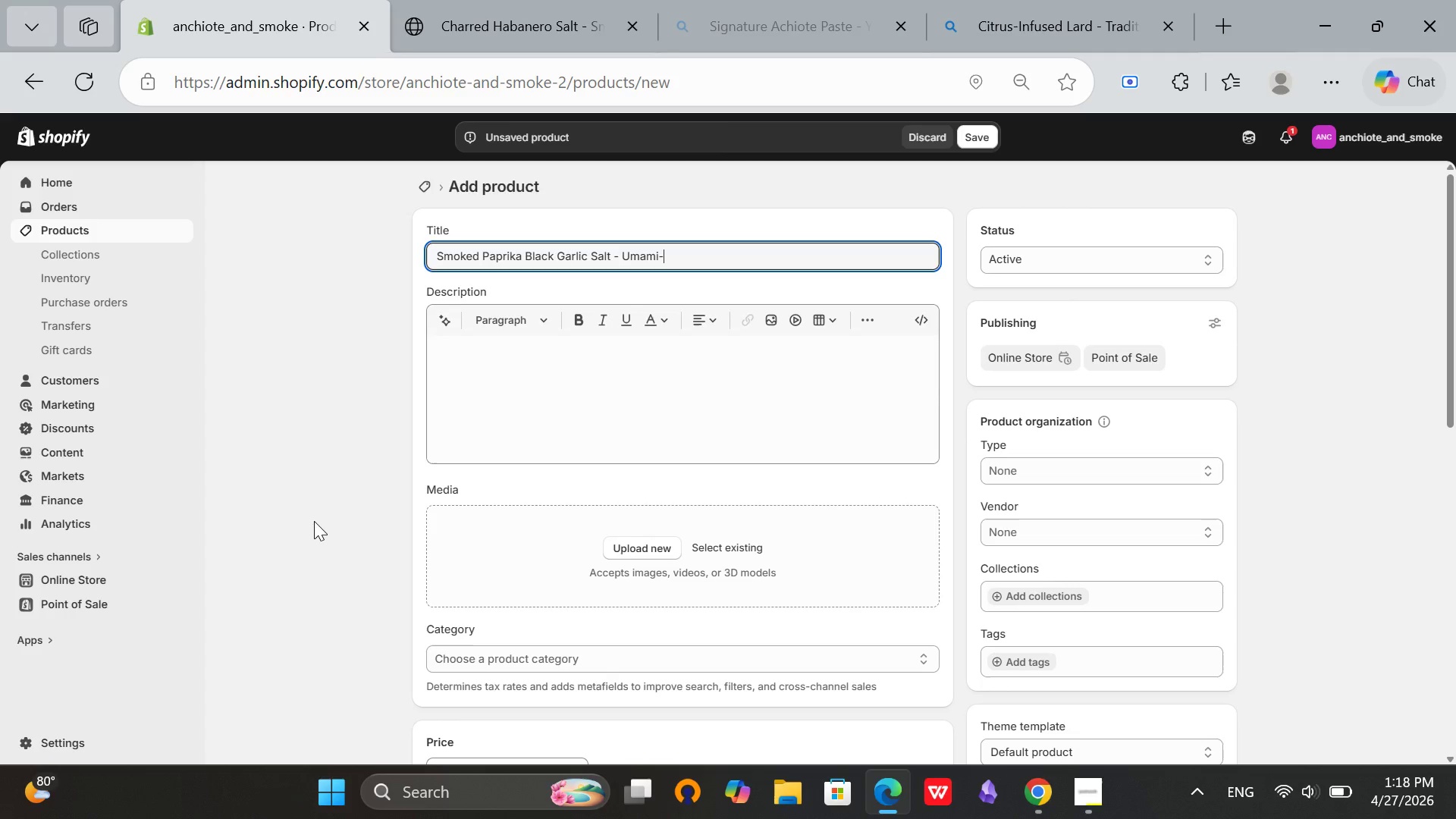 
type(Rich Yucatecan Seasoning)
 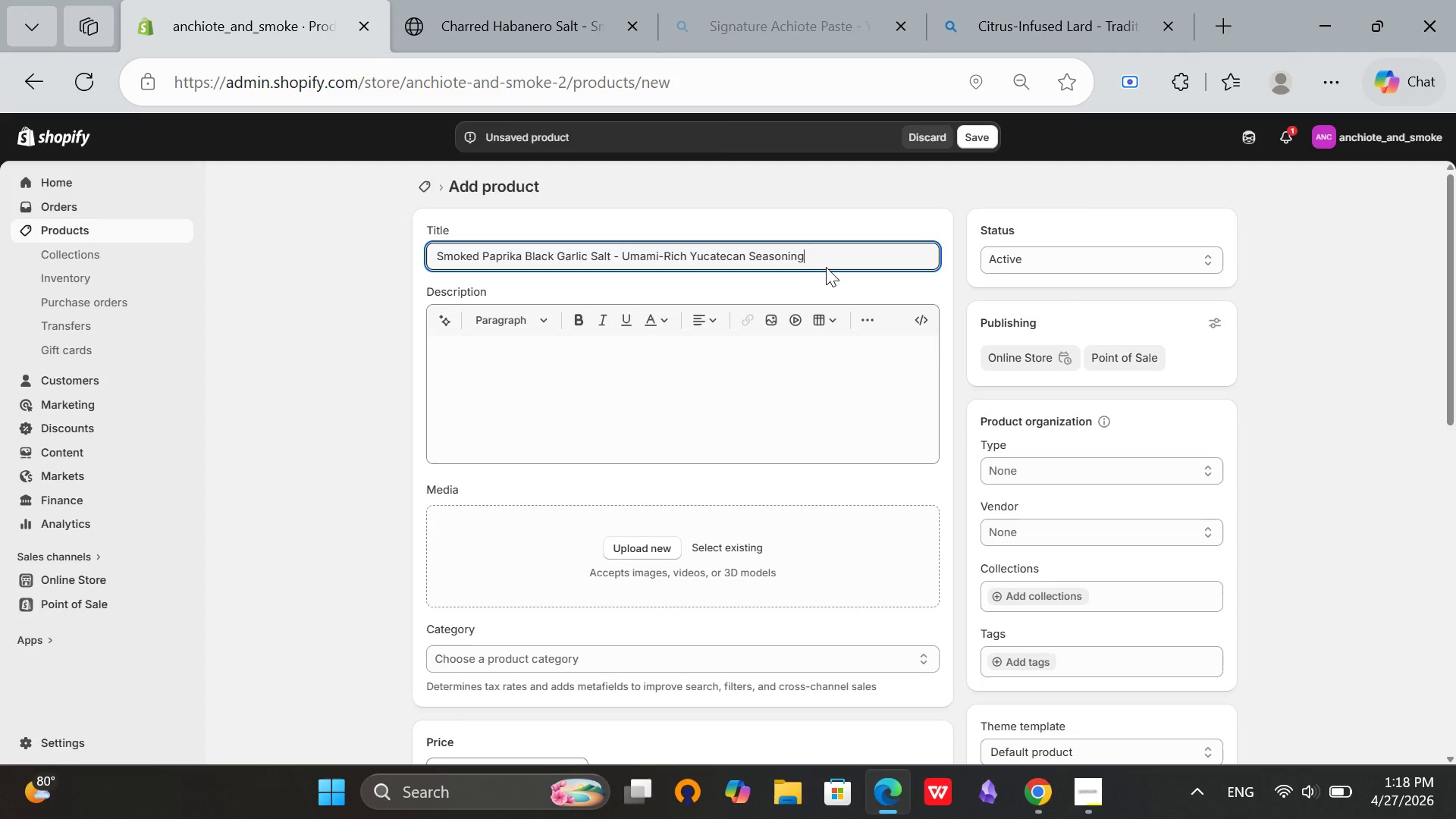 
left_click_drag(start_coordinate=[821, 260], to_coordinate=[403, 262])
 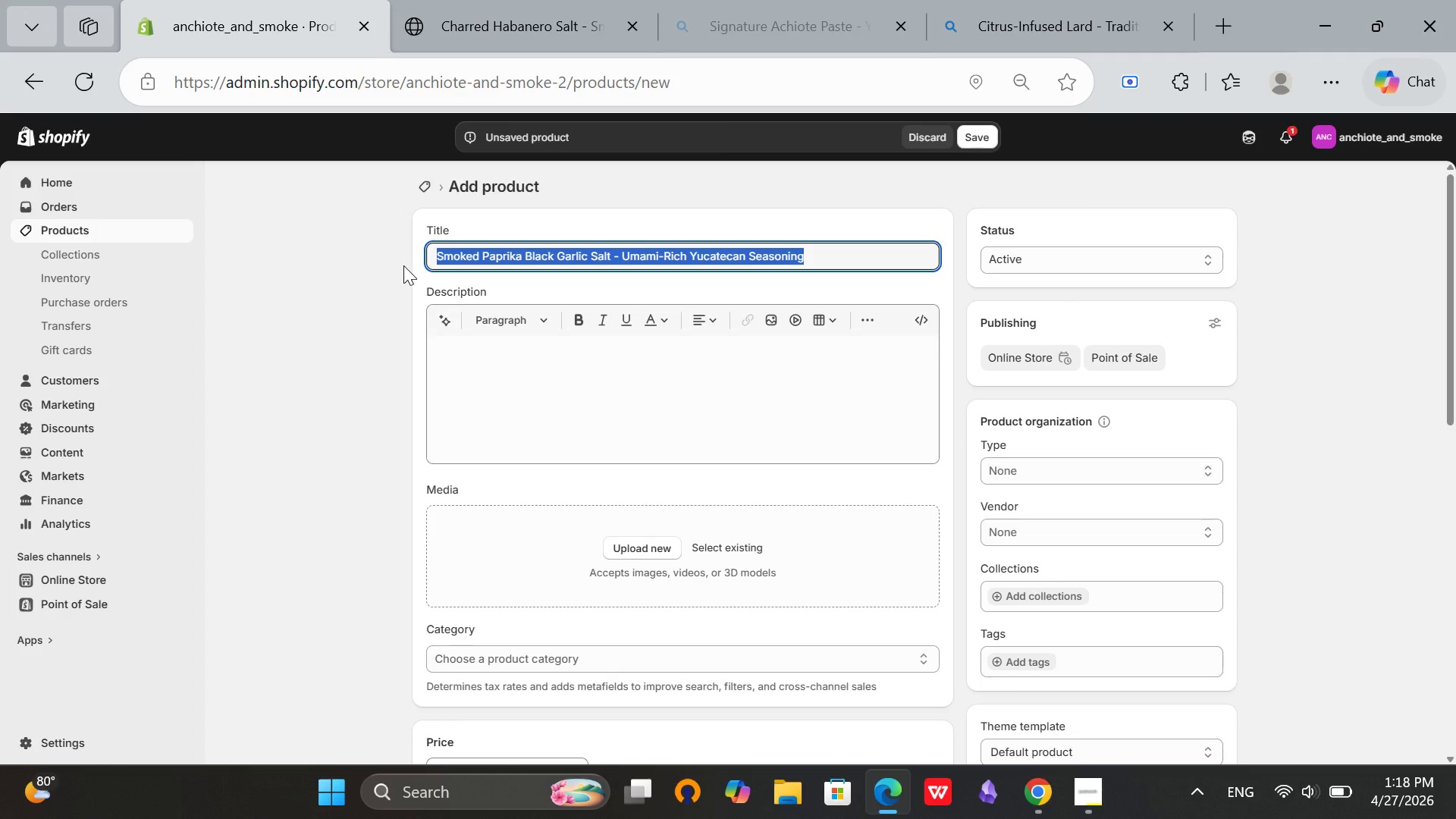 
key(Control+C)
 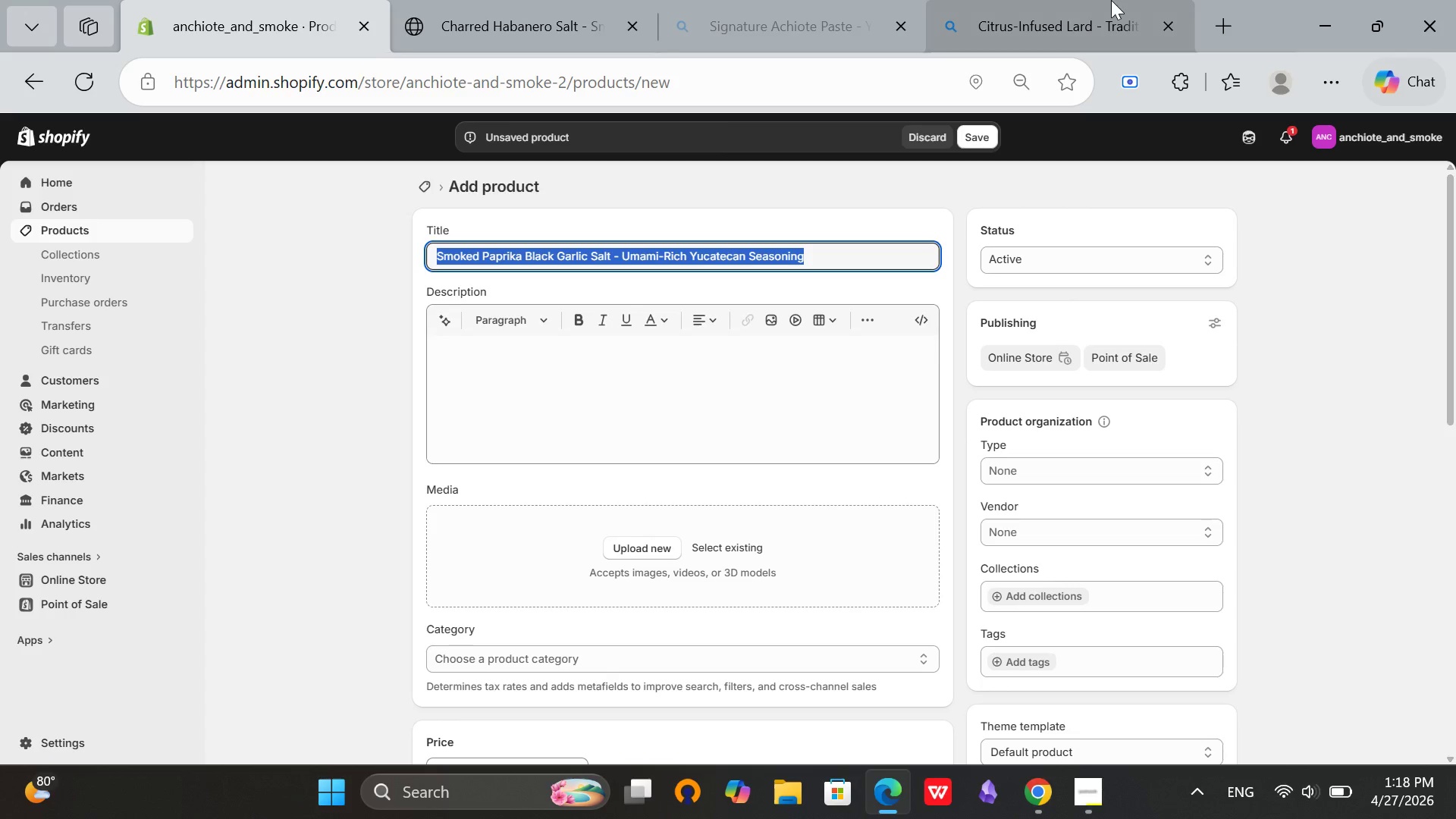 
left_click([1111, 0])
 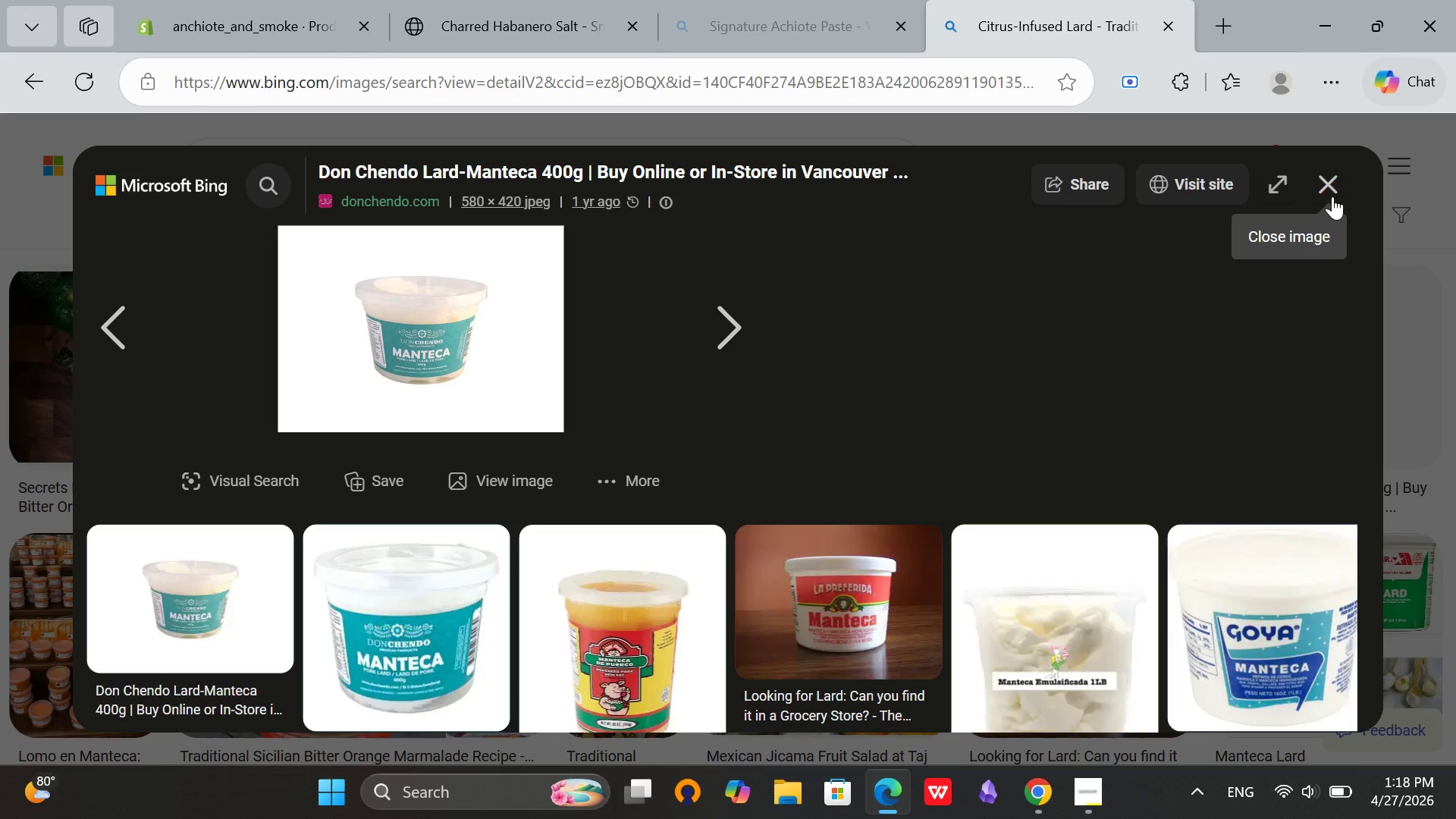 
left_click([1332, 196])
 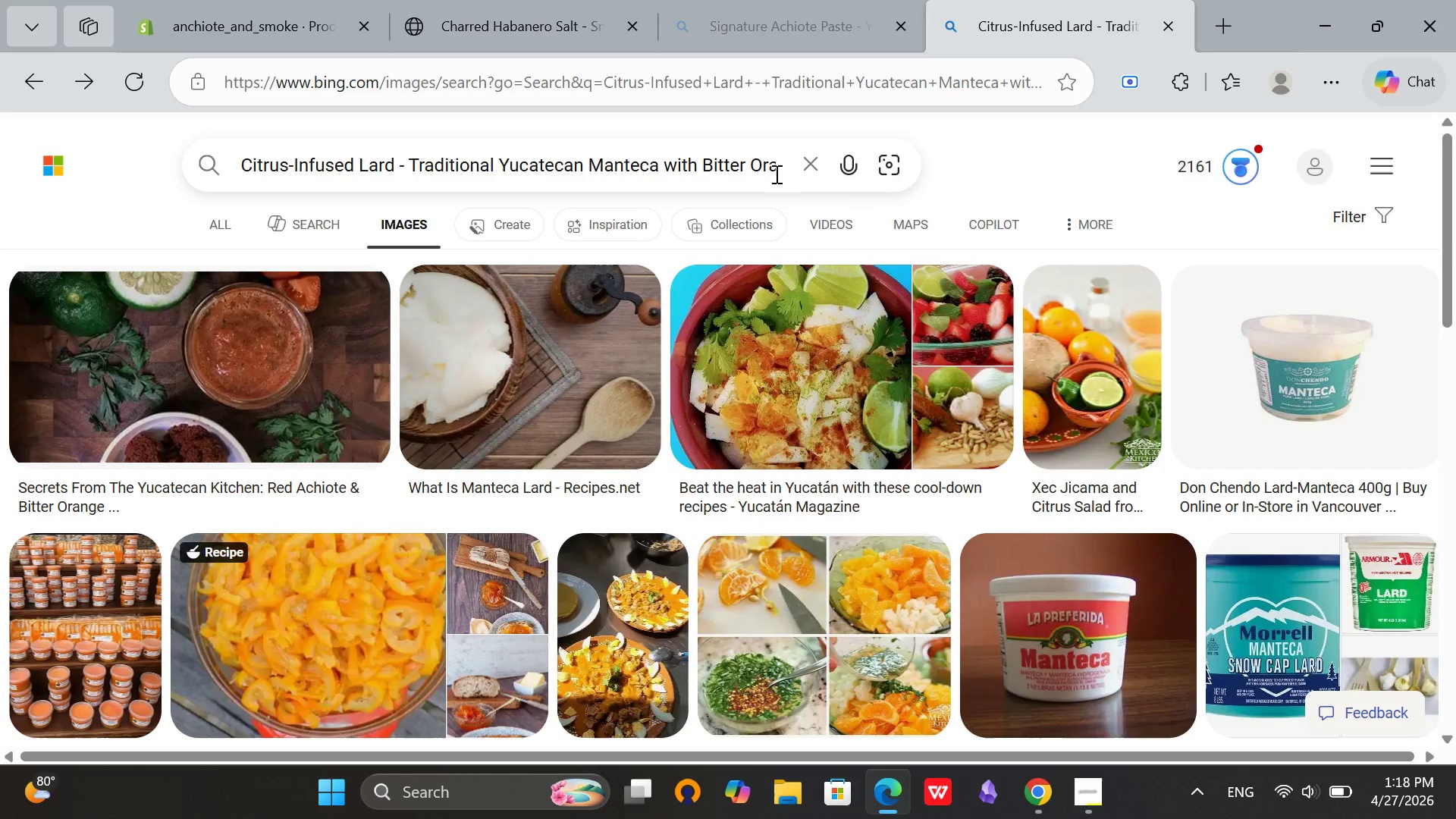 
left_click([805, 173])
 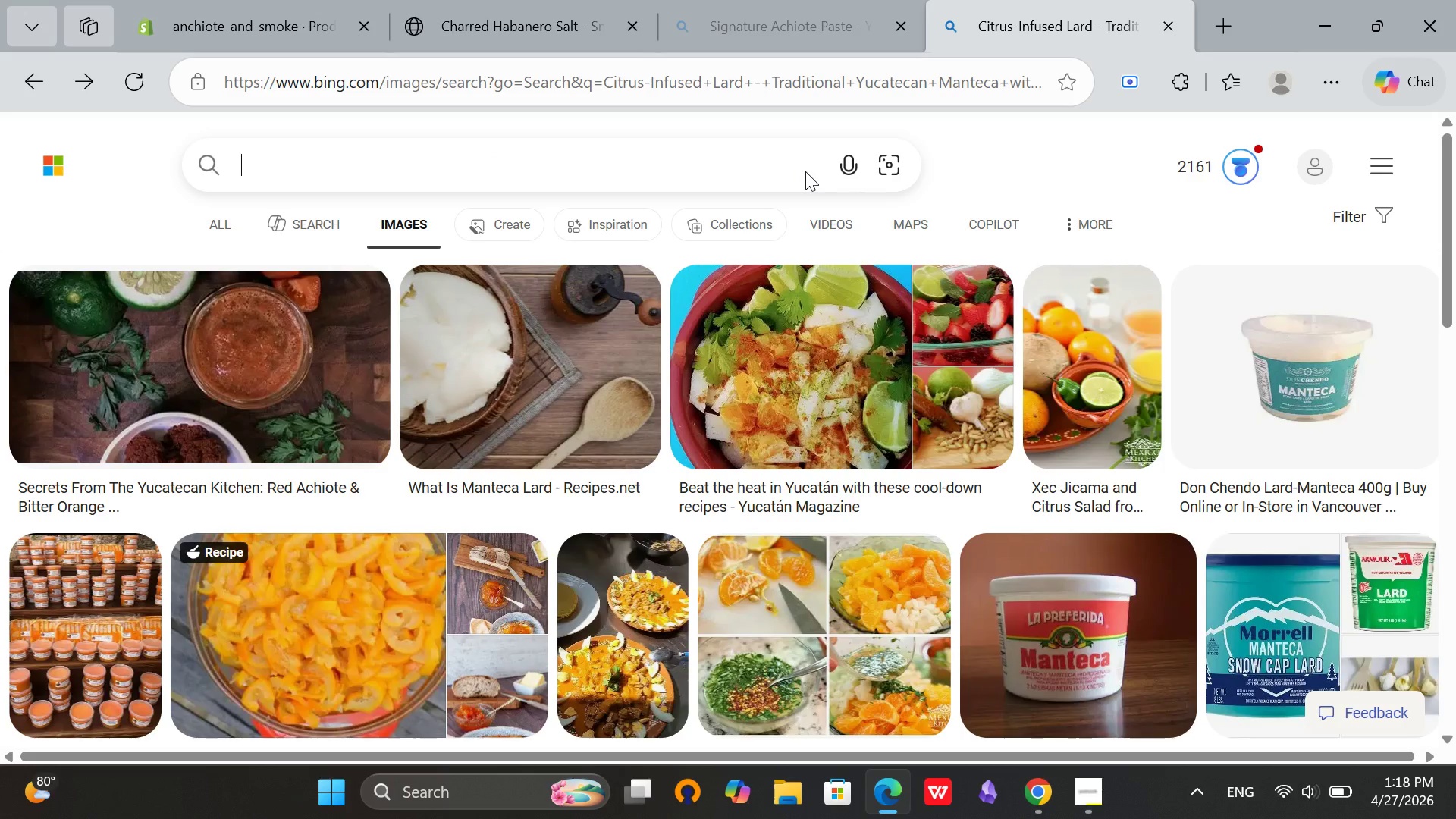 
key(Control+V)
 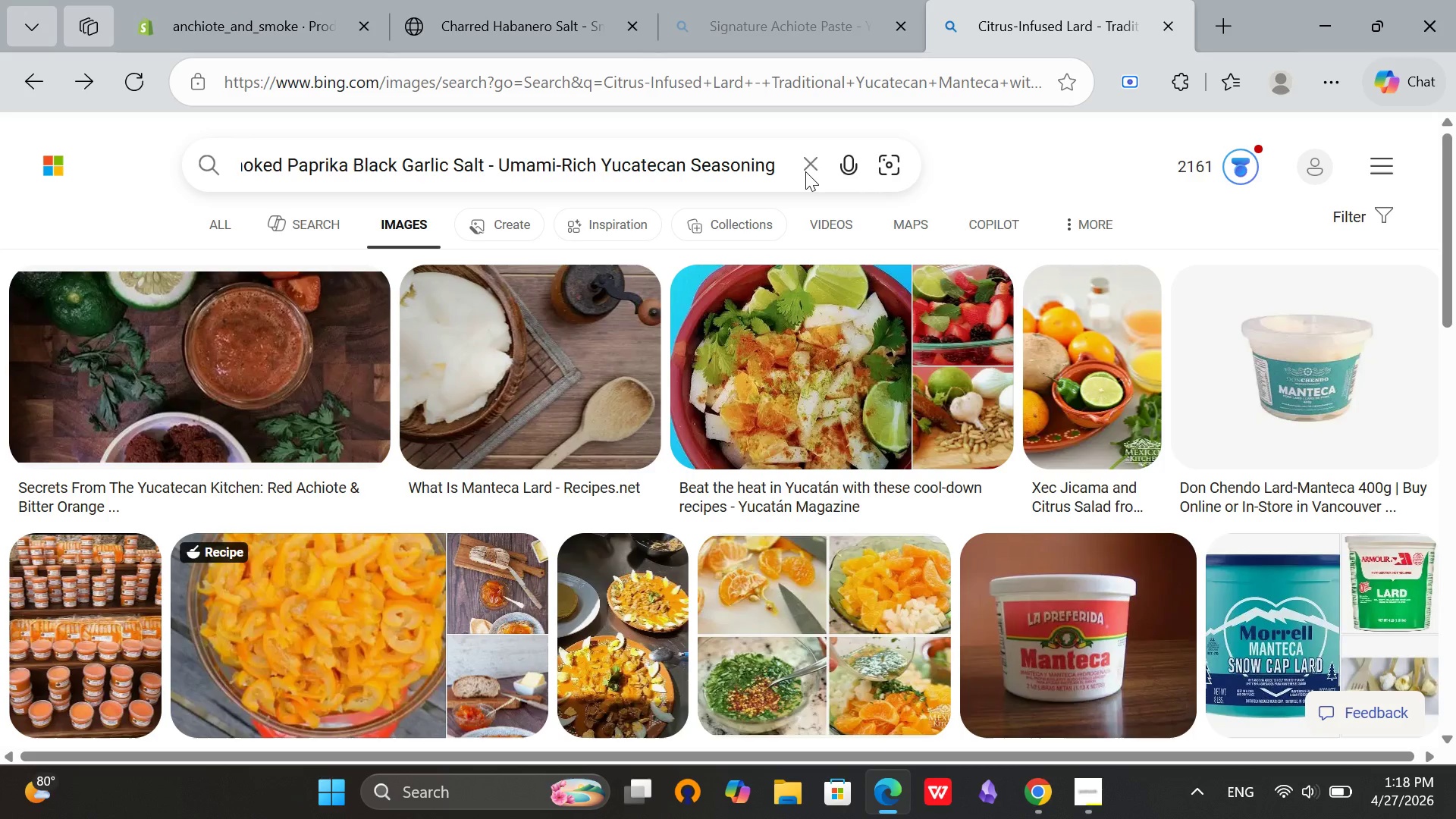 
key(Enter)
 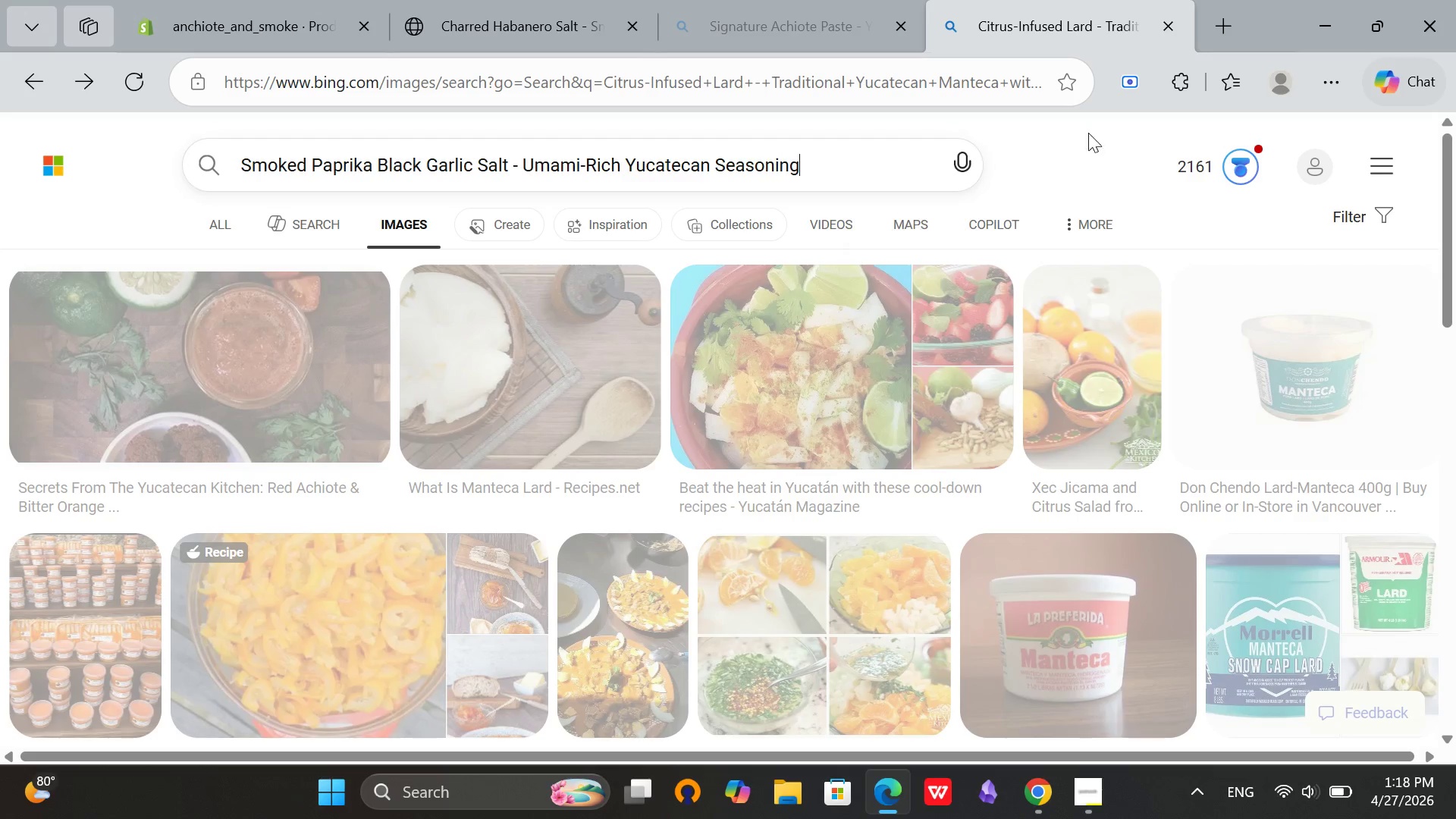 
left_click([241, 0])
 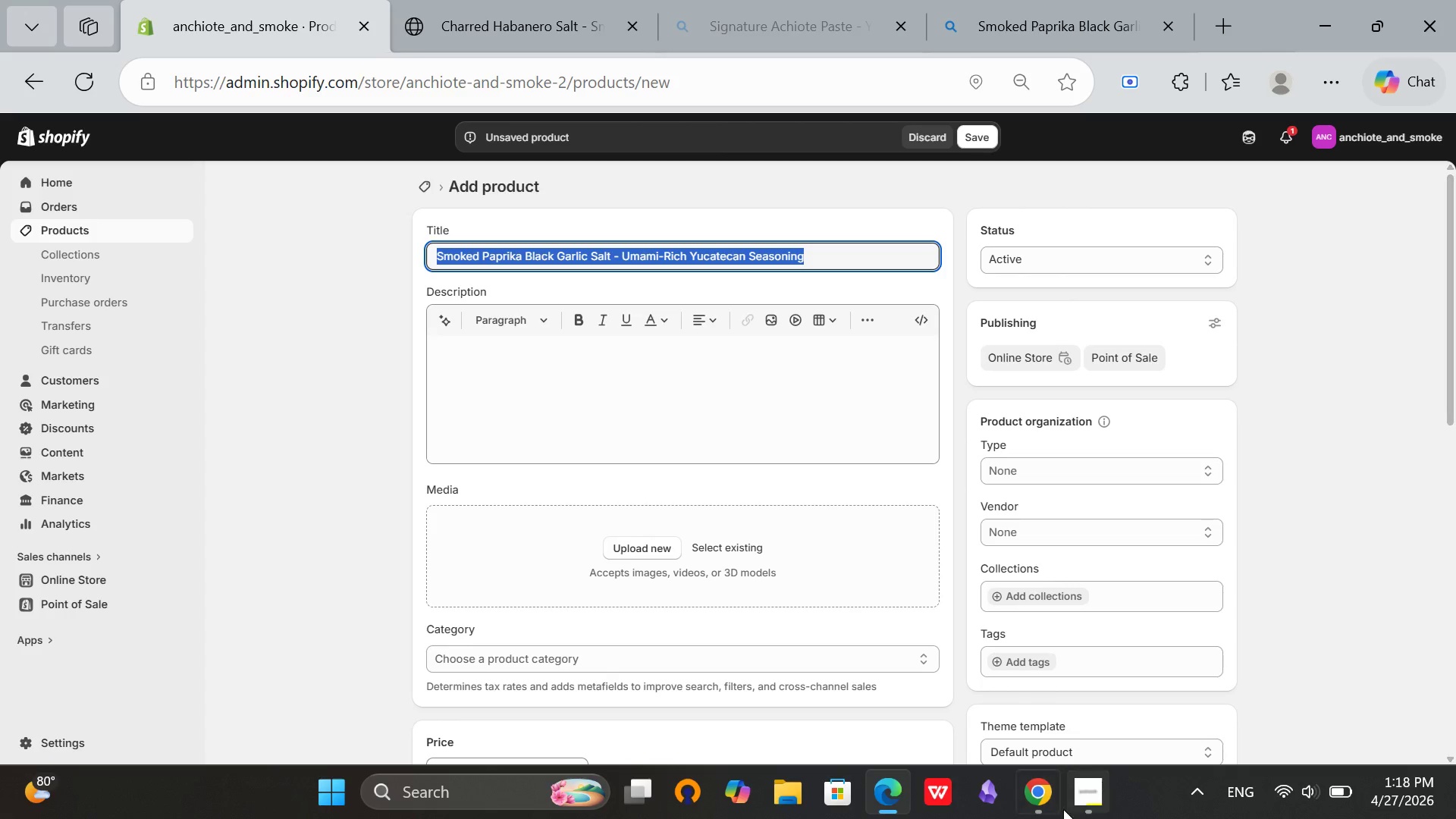 
scroll: coordinate [915, 236], scroll_direction: up, amount: 2.0
 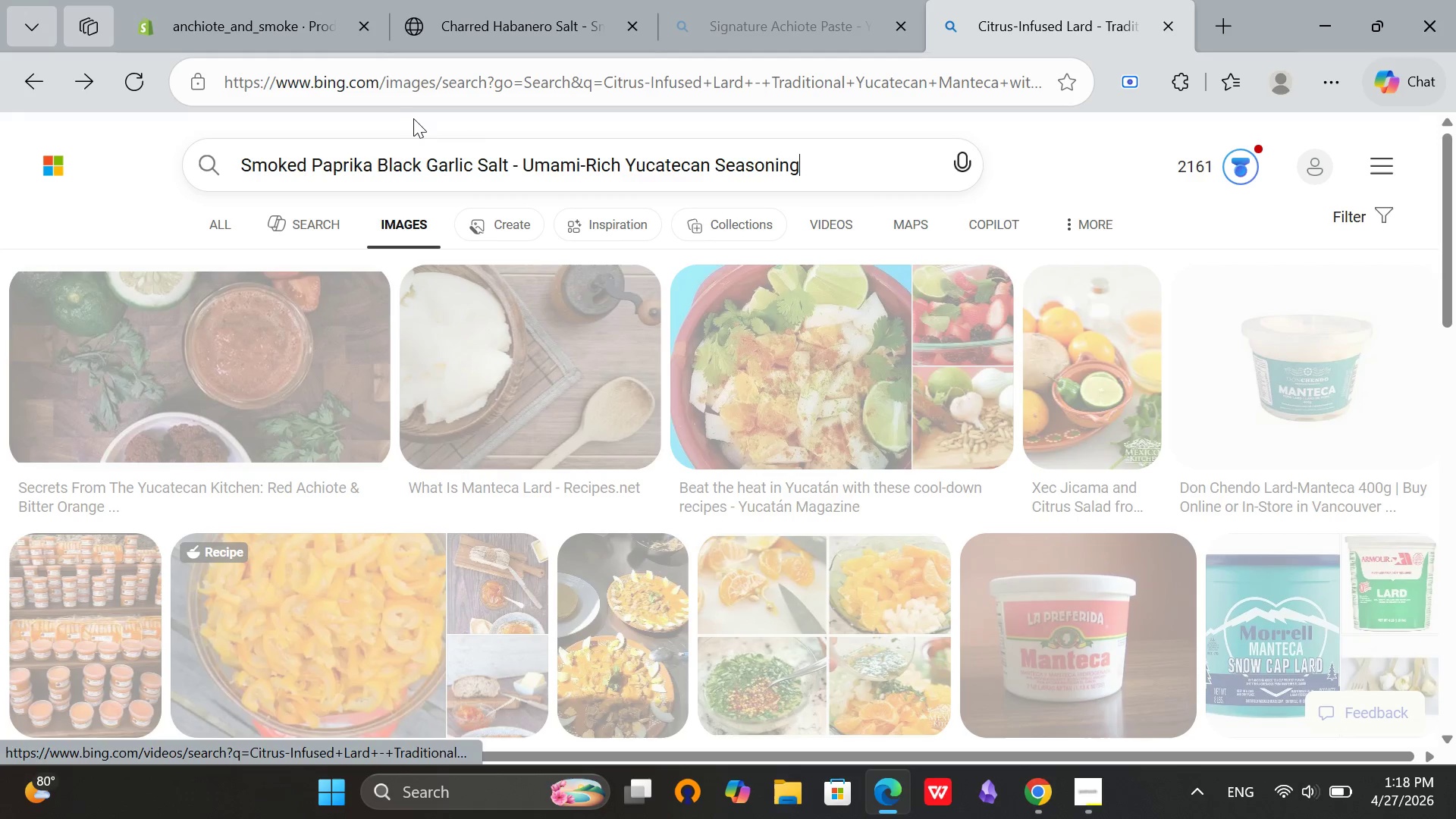 
scroll: coordinate [388, 118], scroll_direction: down, amount: 2.0
 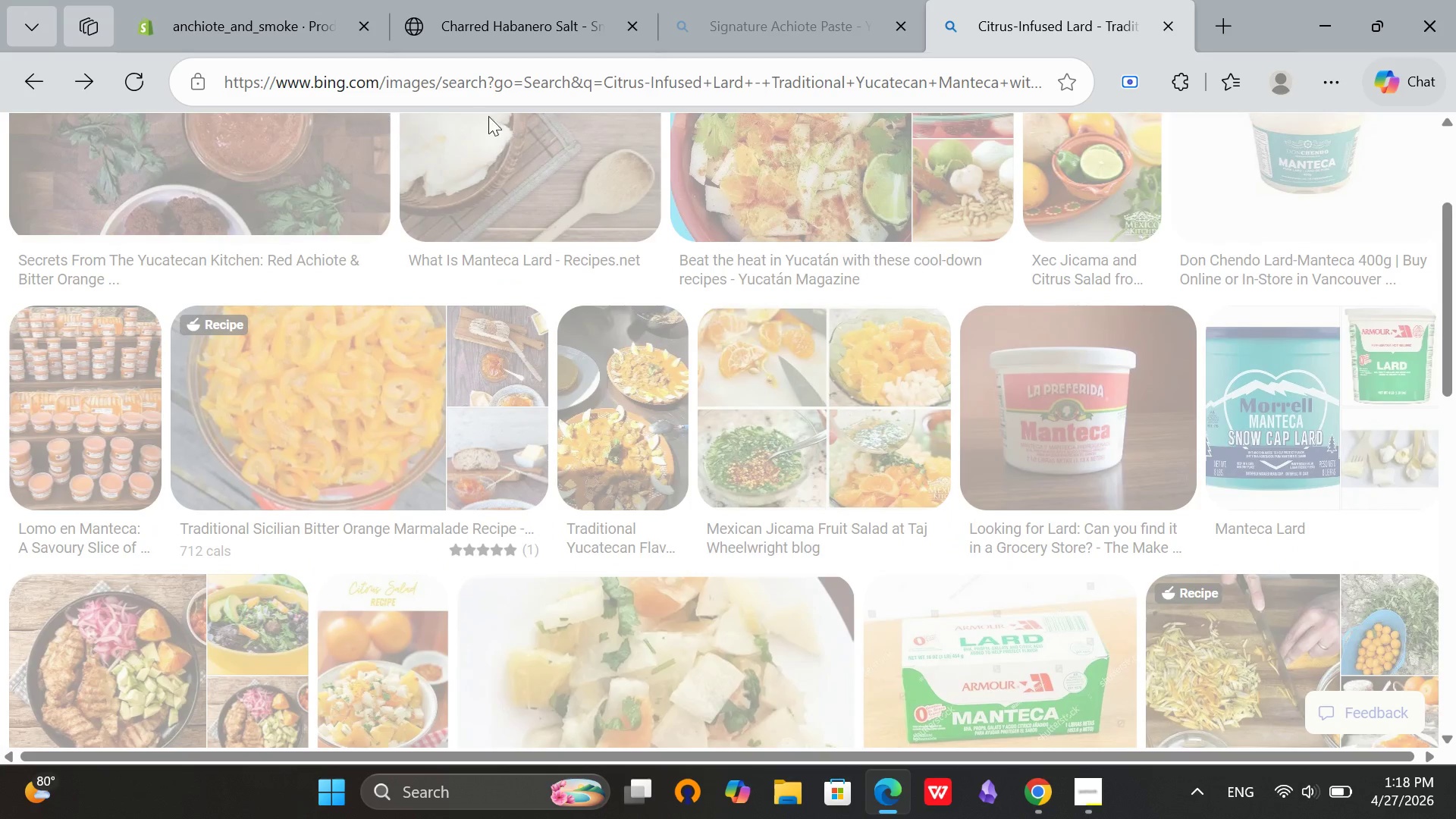 
left_click([1048, 802])
 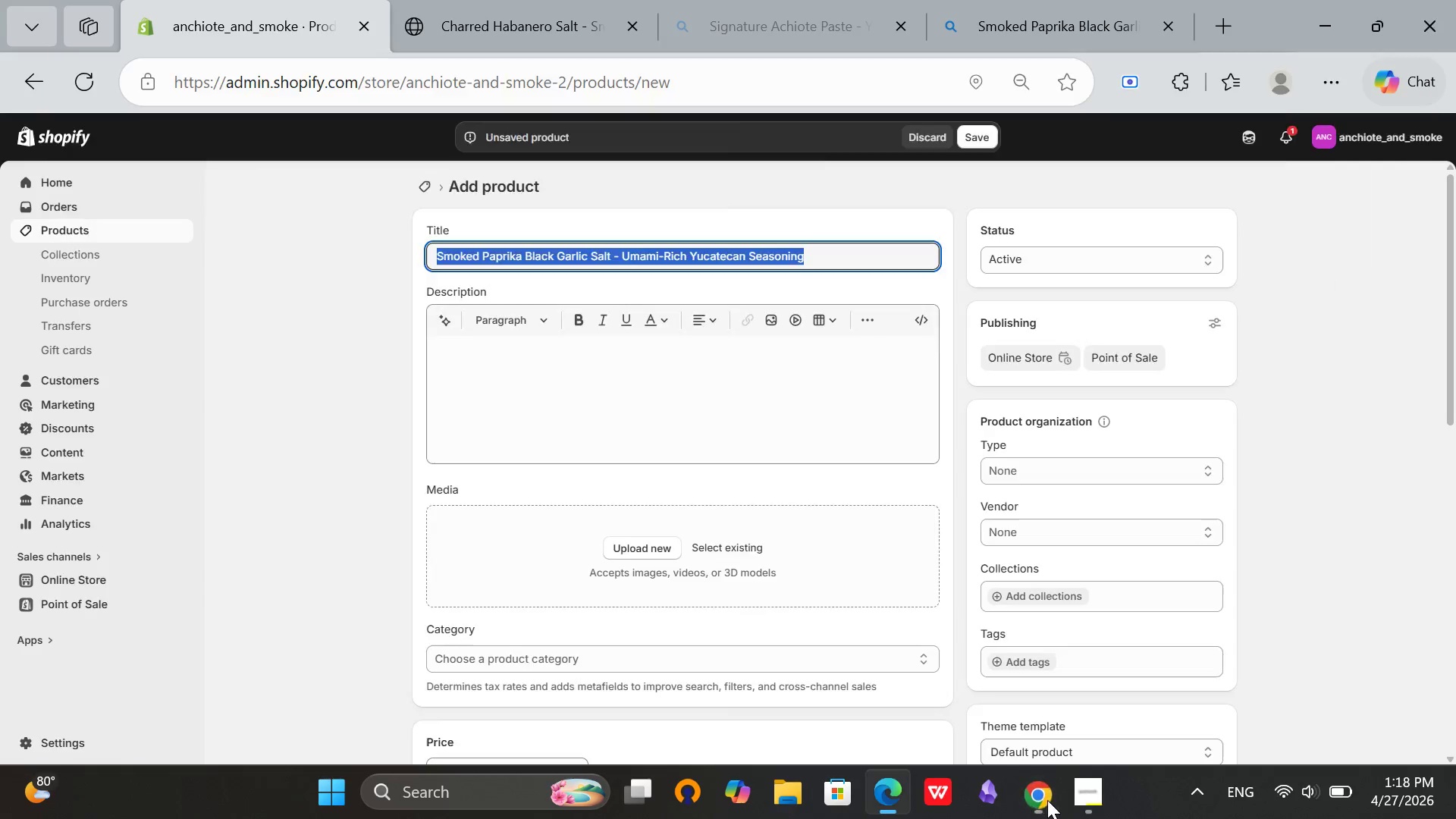 
scroll: coordinate [497, 116], scroll_direction: up, amount: 4.0
 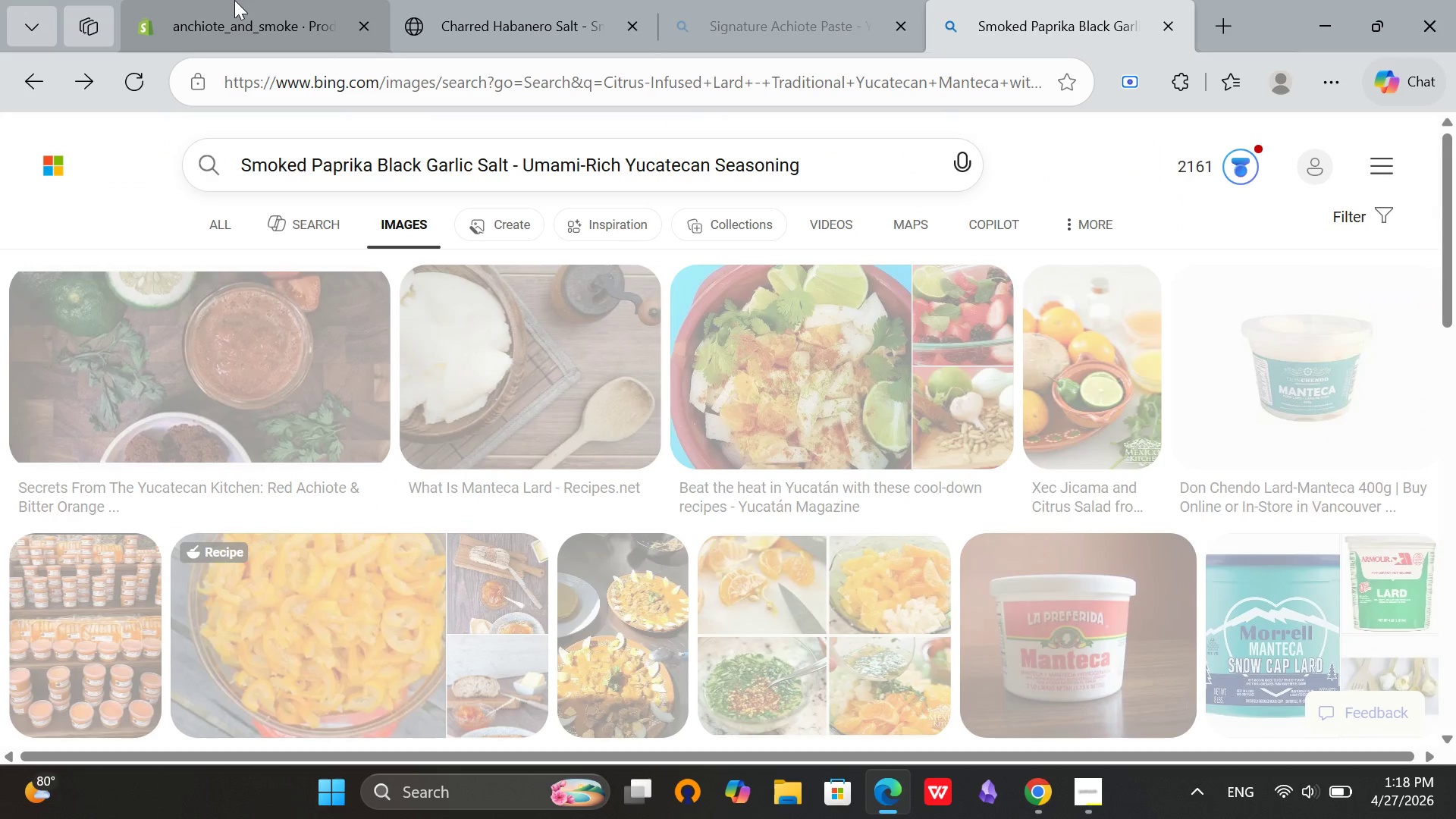 
left_click([1047, 800])
 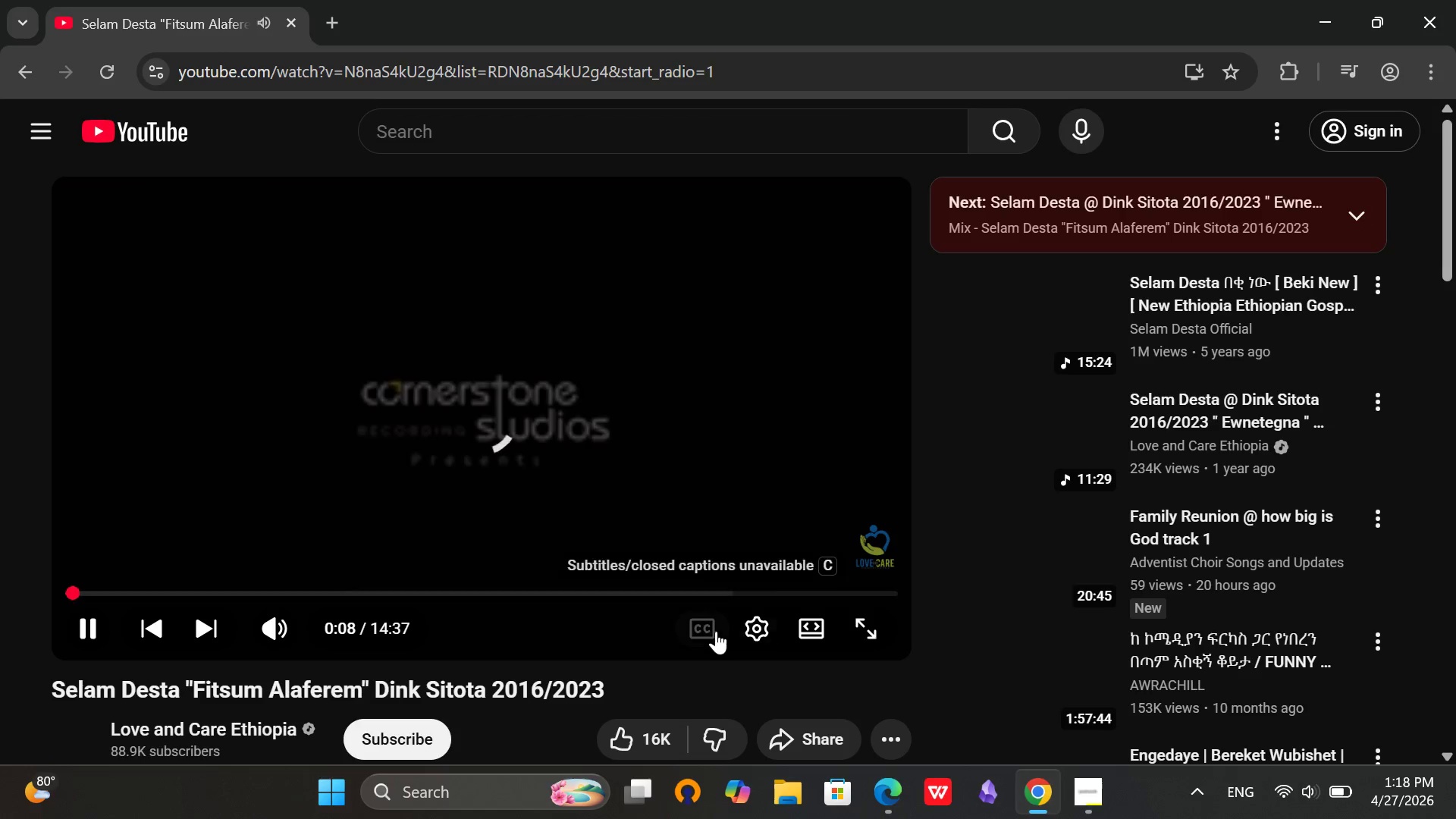 
left_click([756, 623])
 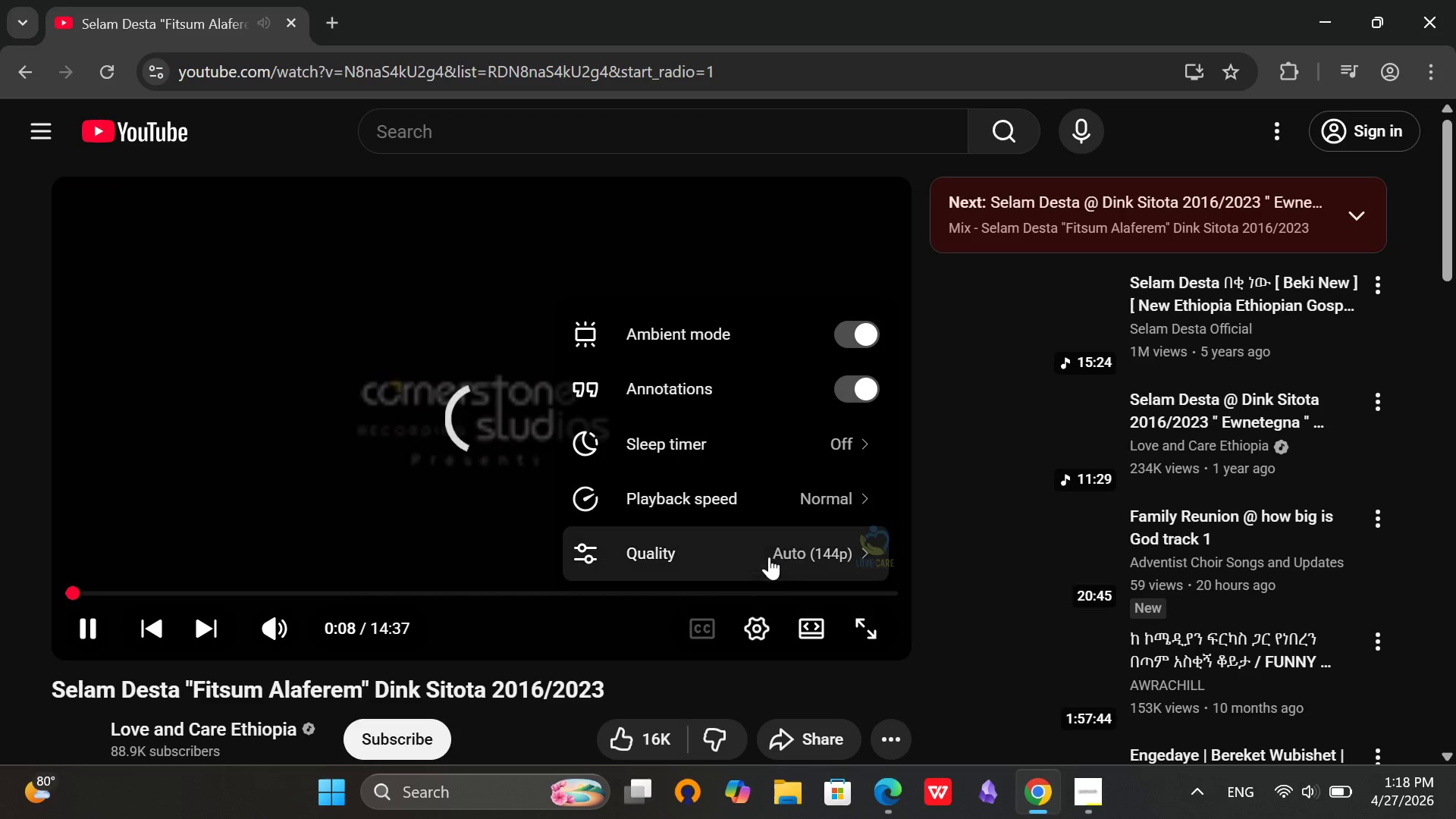 
left_click([769, 554])
 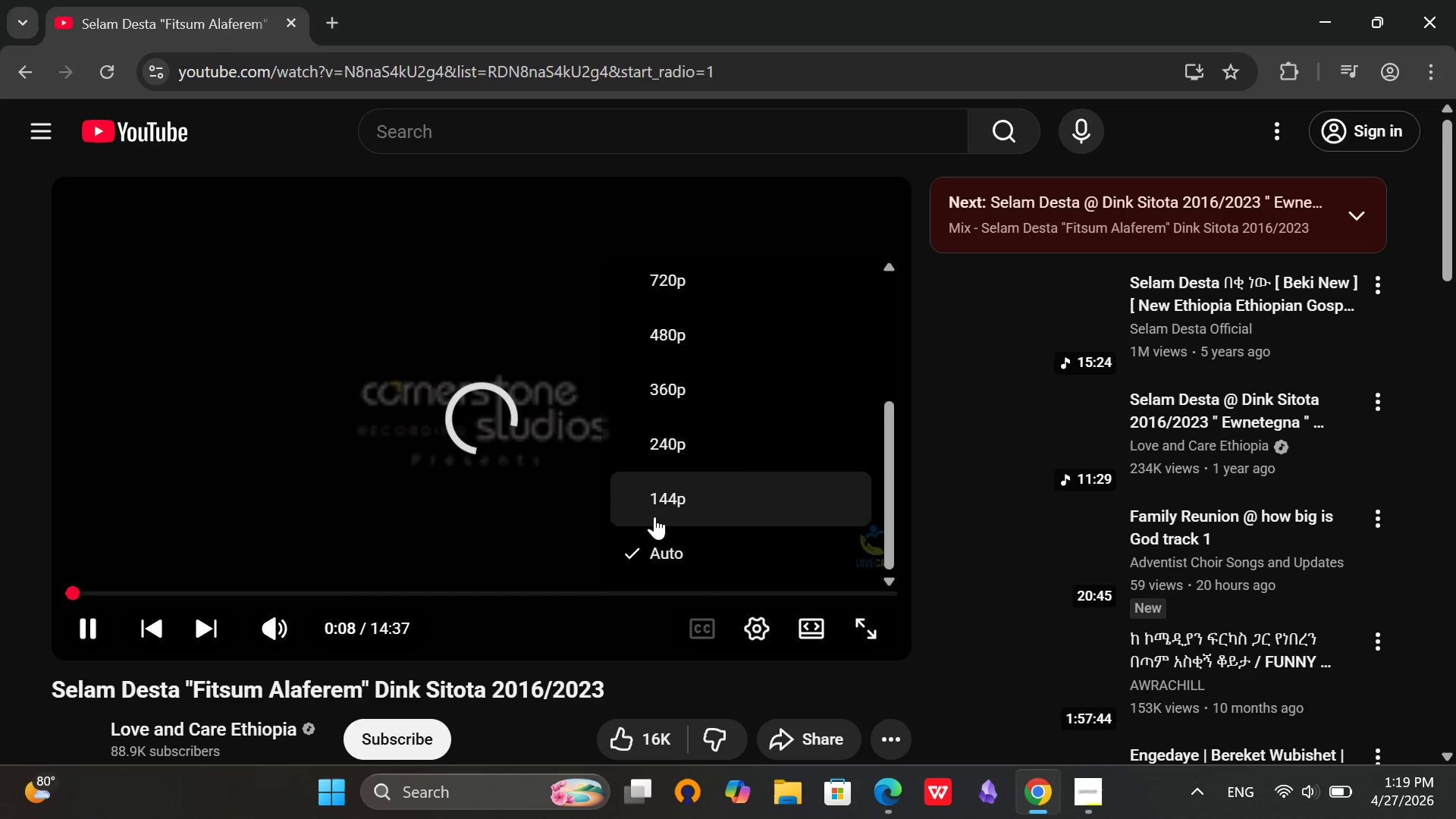 
left_click([651, 509])
 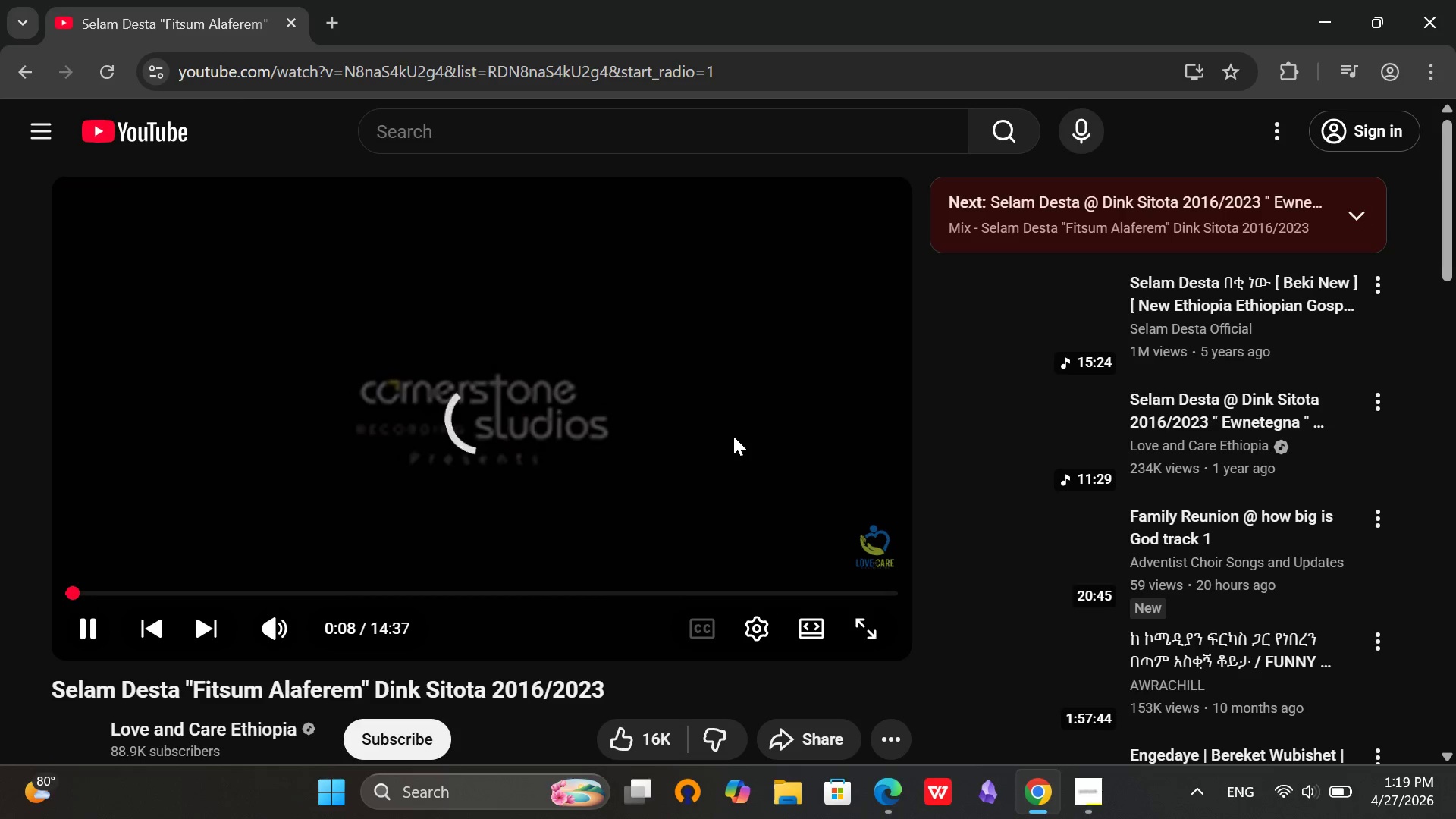 
left_click([896, 786])
 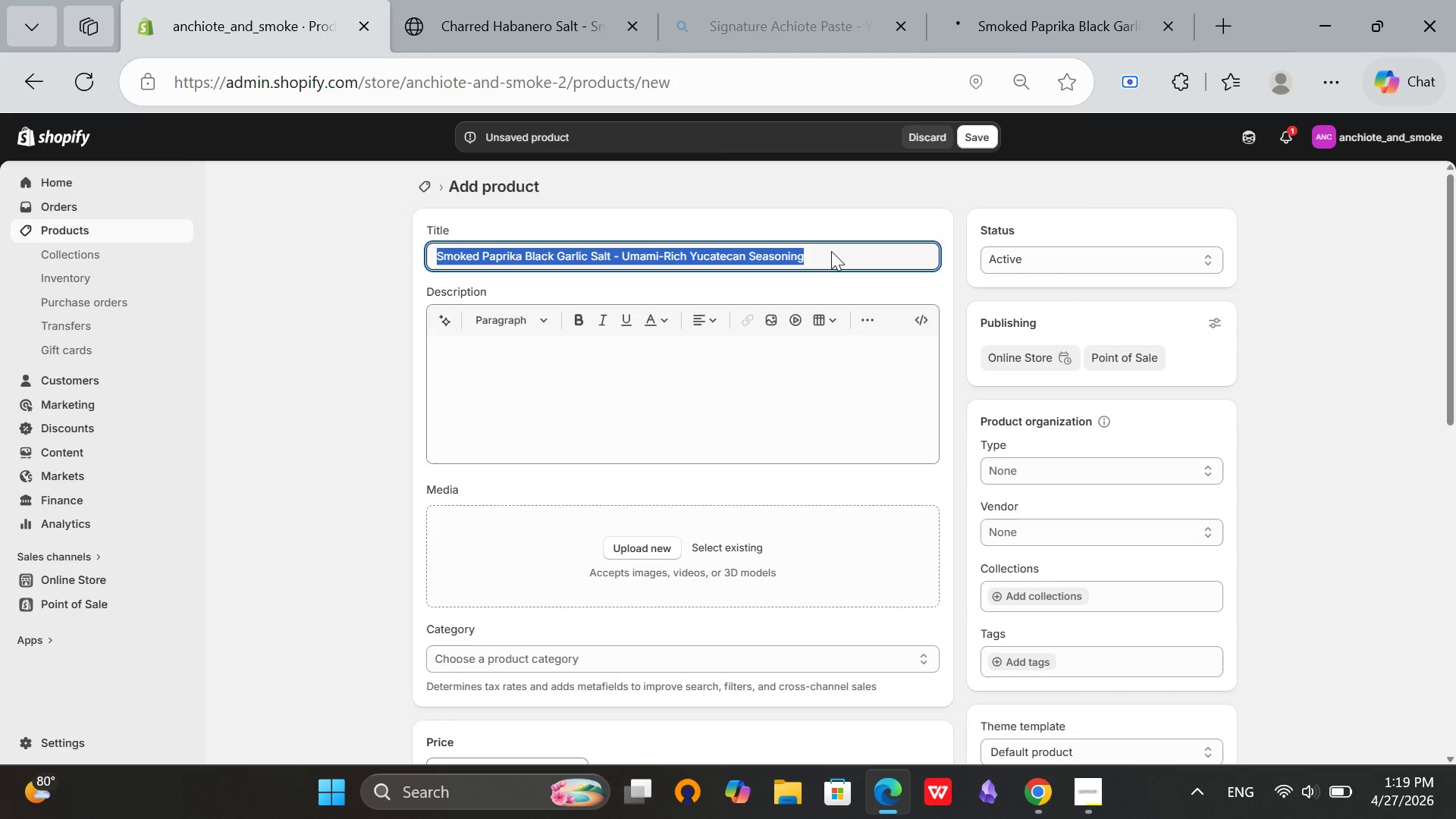 
left_click([830, 252])
 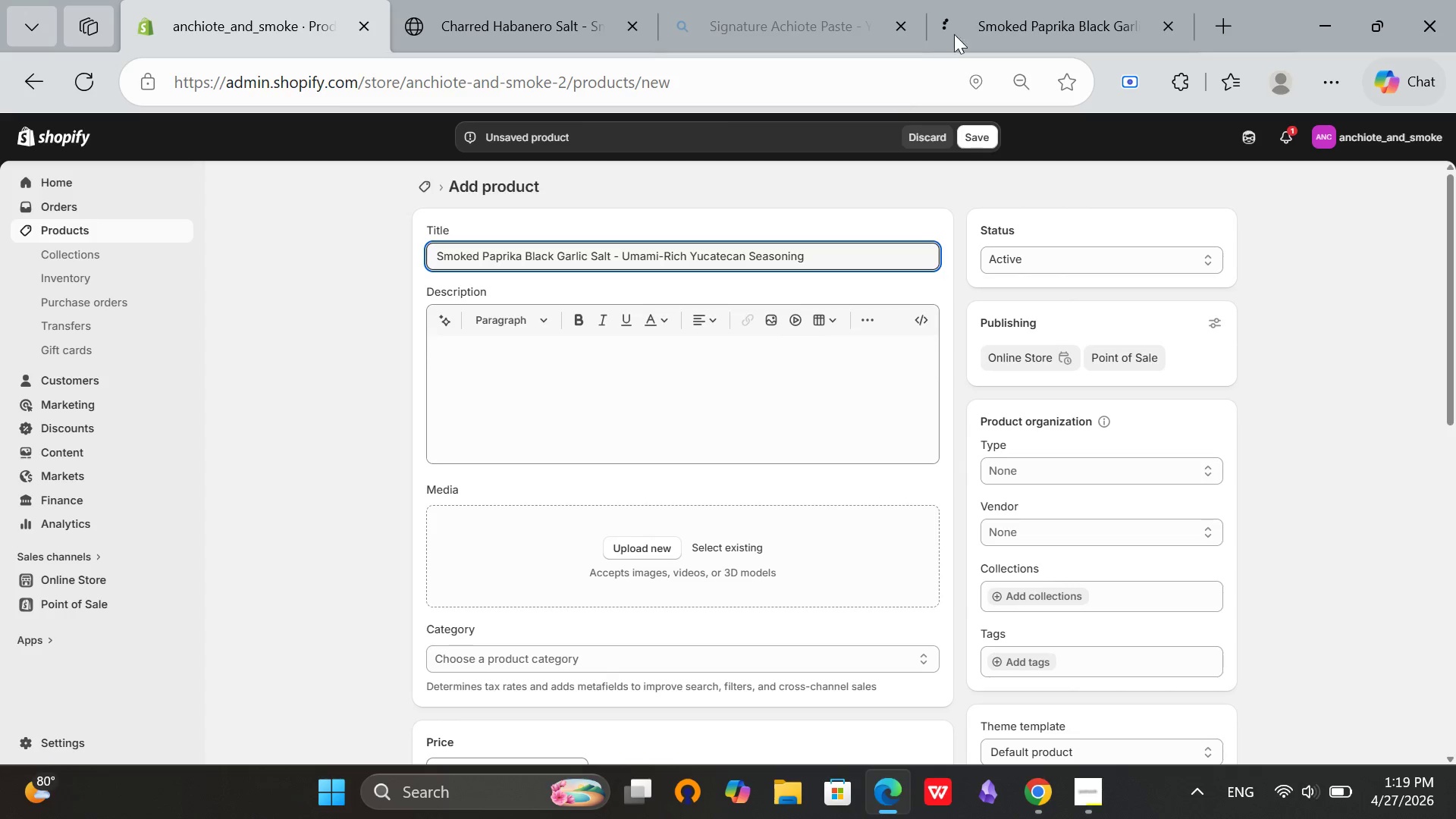 
left_click([1034, 0])
 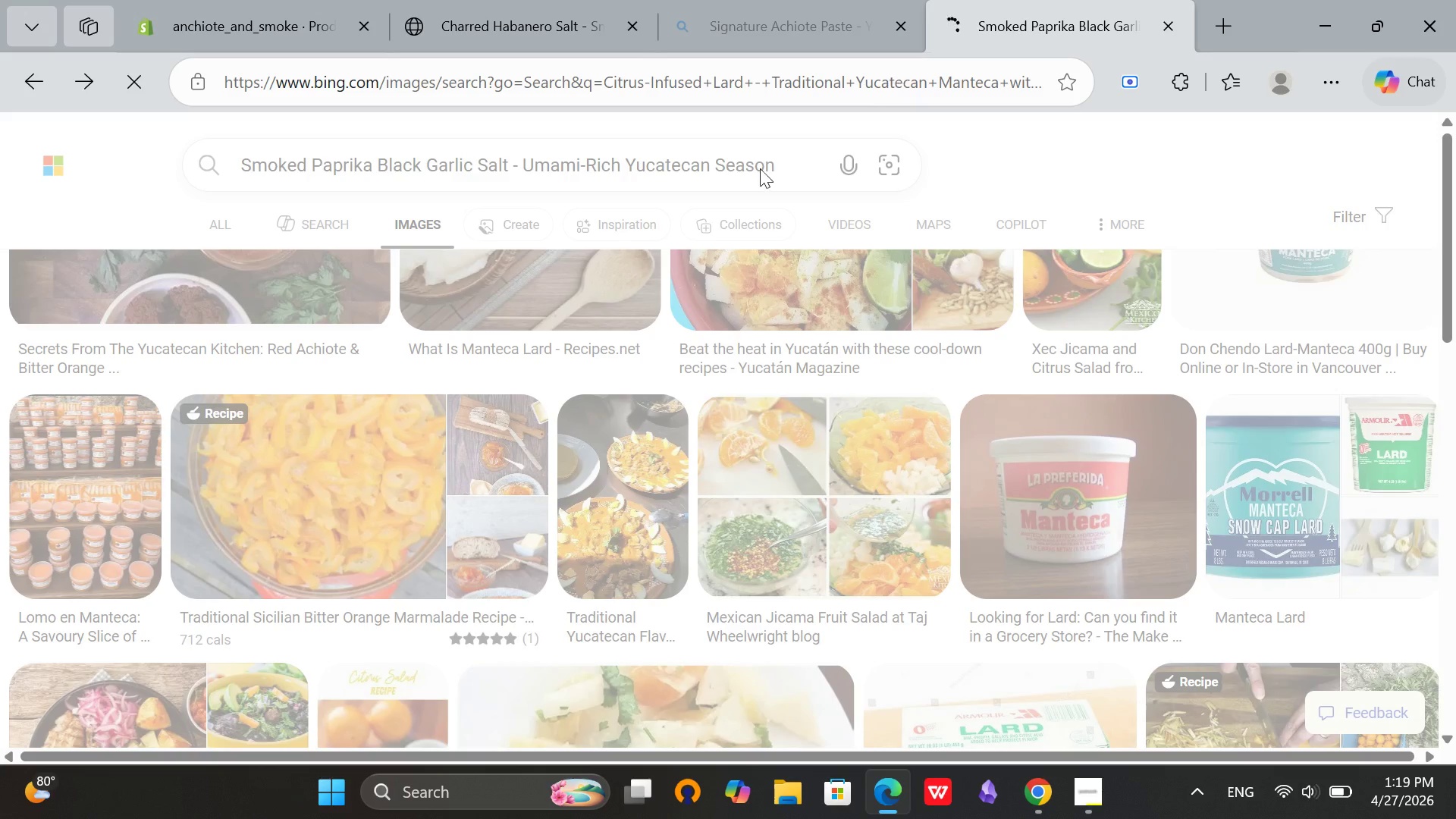 
scroll: coordinate [1013, 140], scroll_direction: up, amount: 4.0
 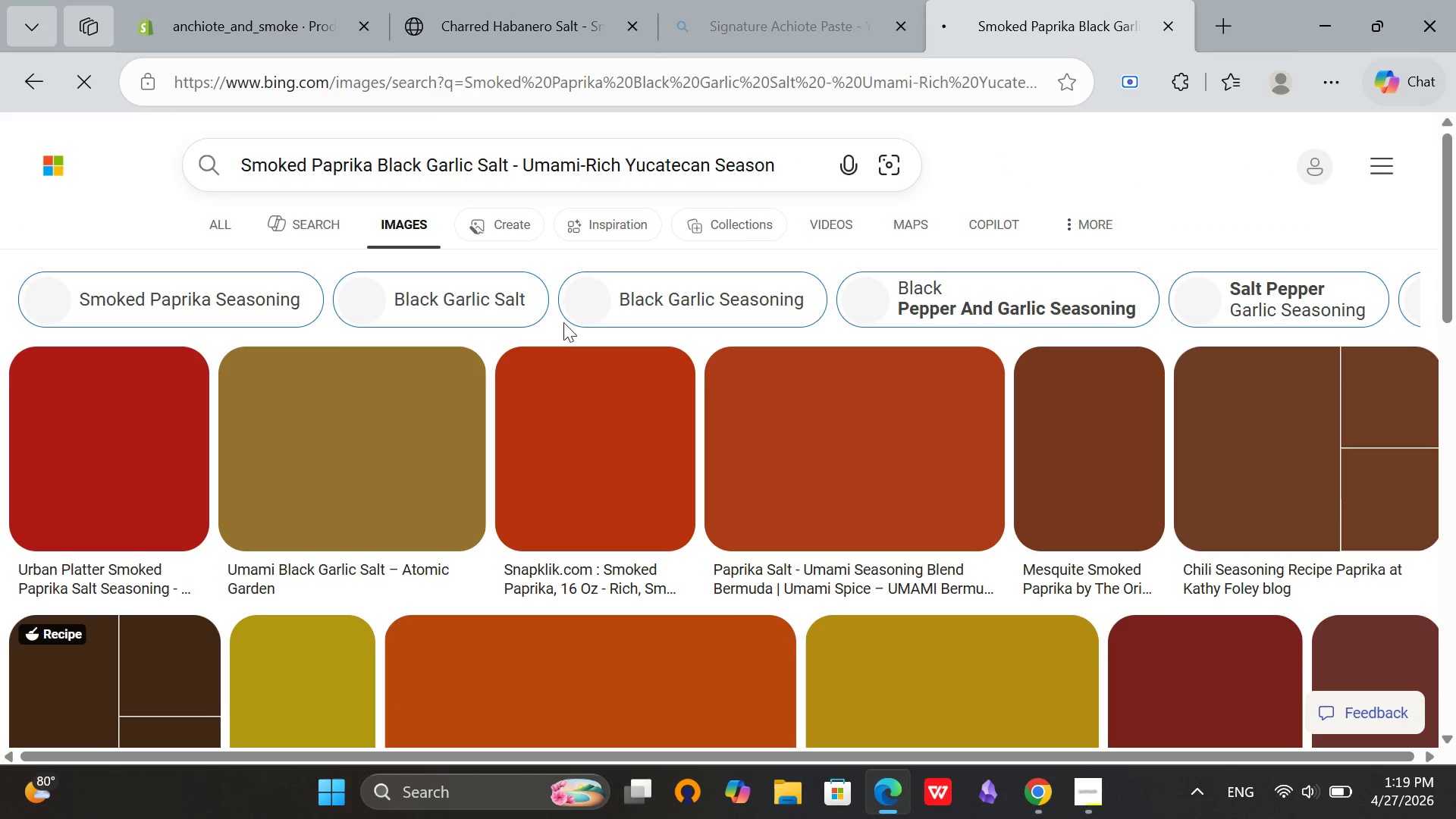 
left_click([253, 27])
 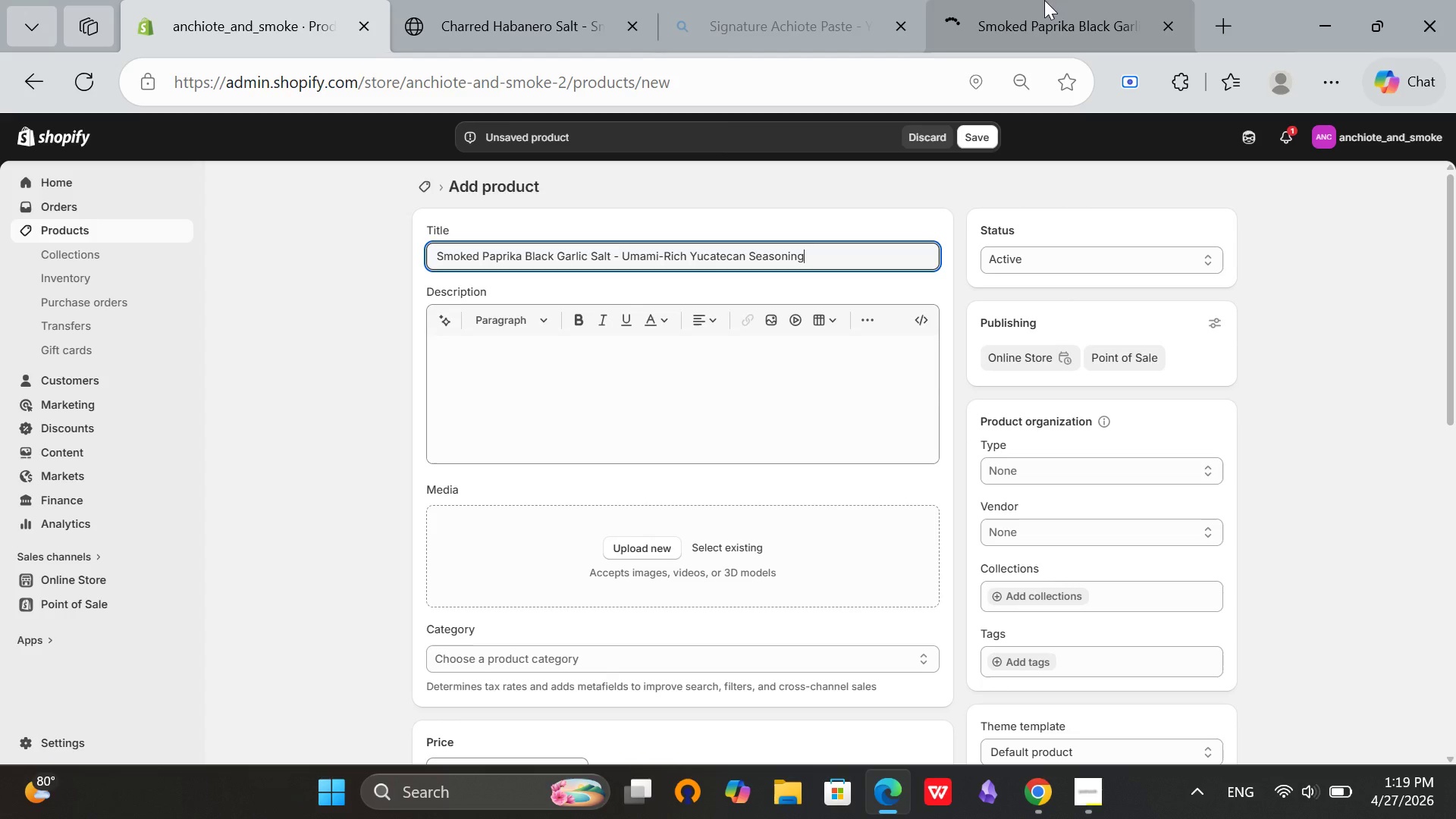 
left_click([1057, 0])
 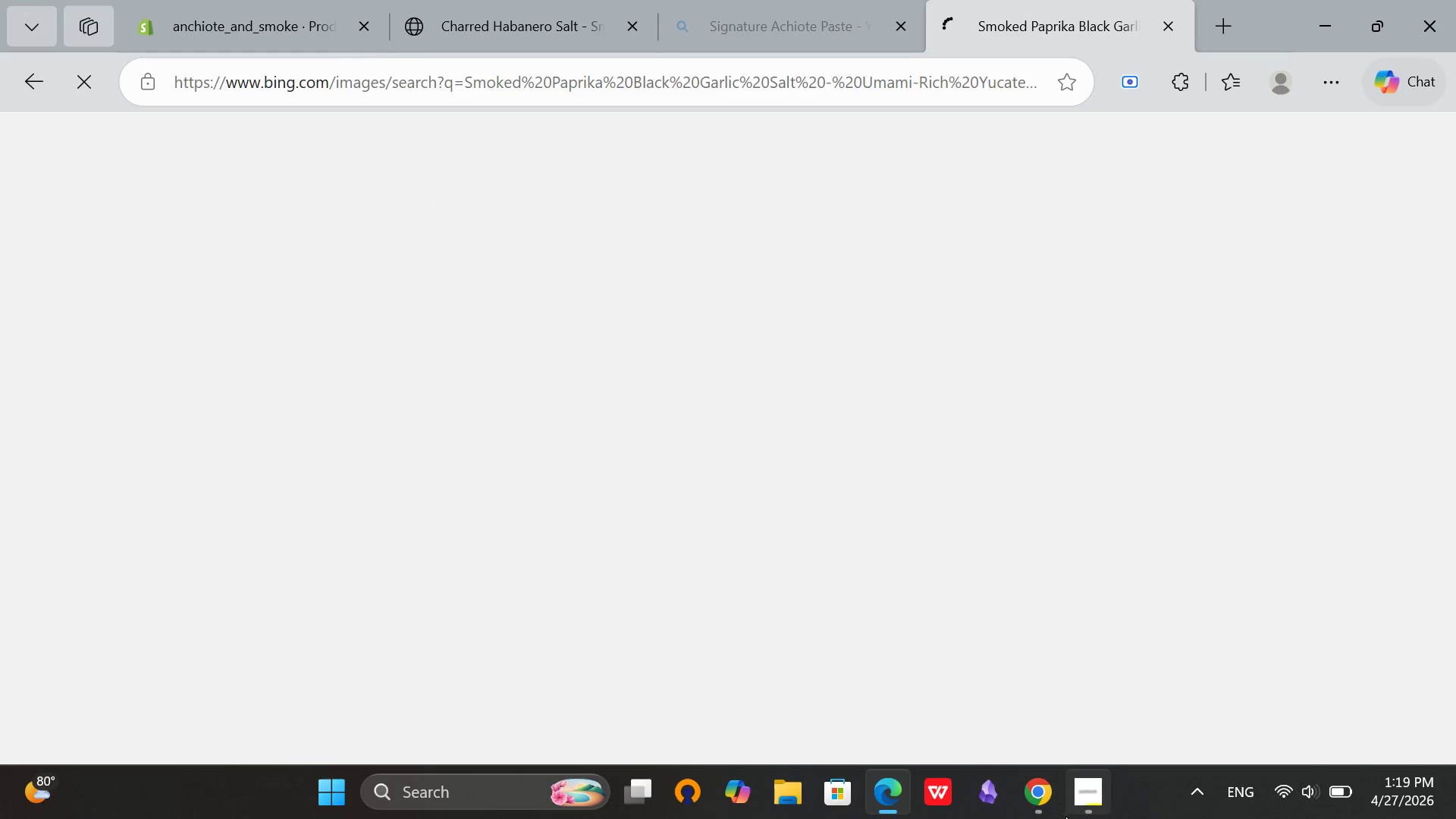 
left_click([1042, 812])
 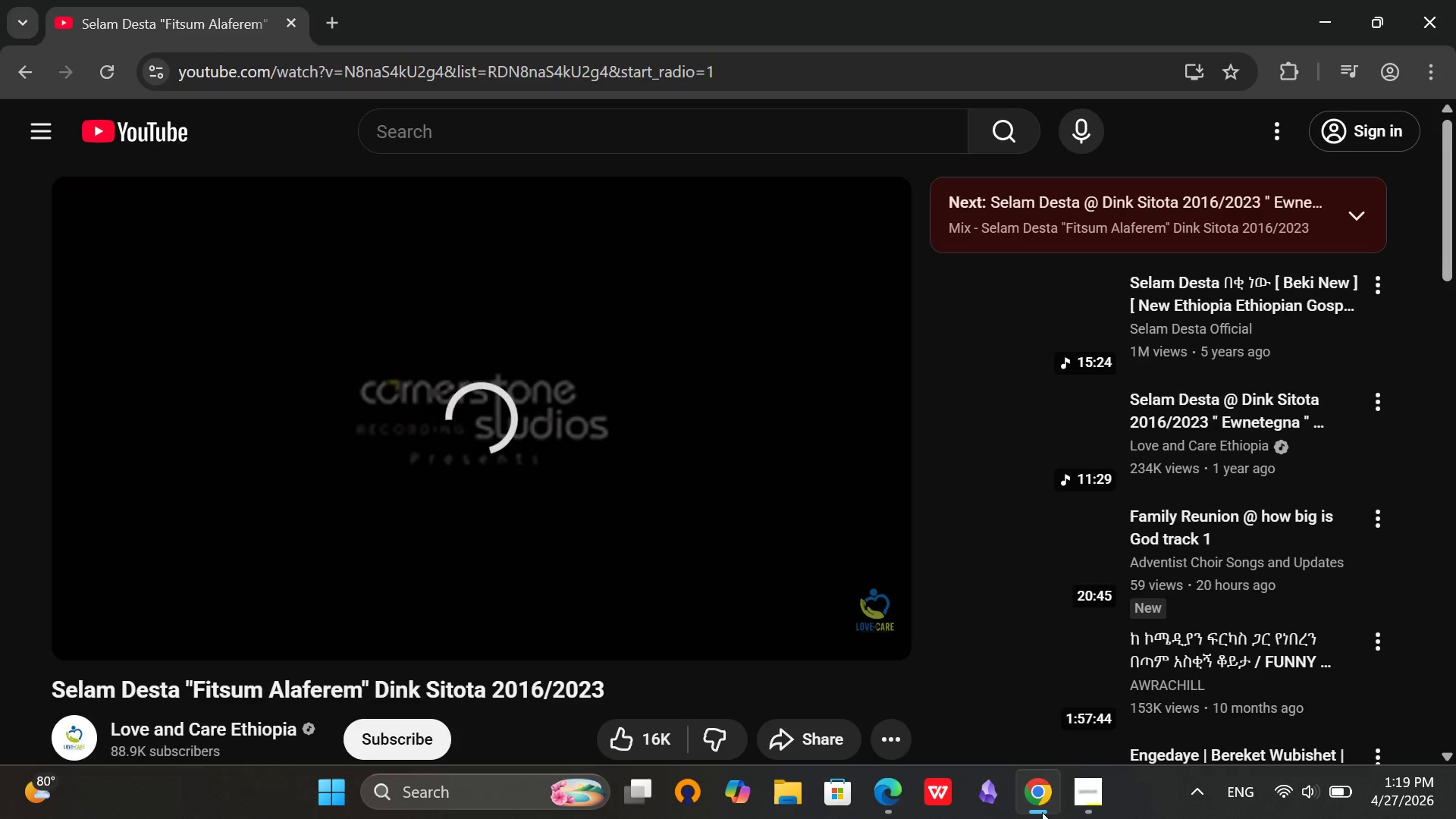 
wait(5.52)
 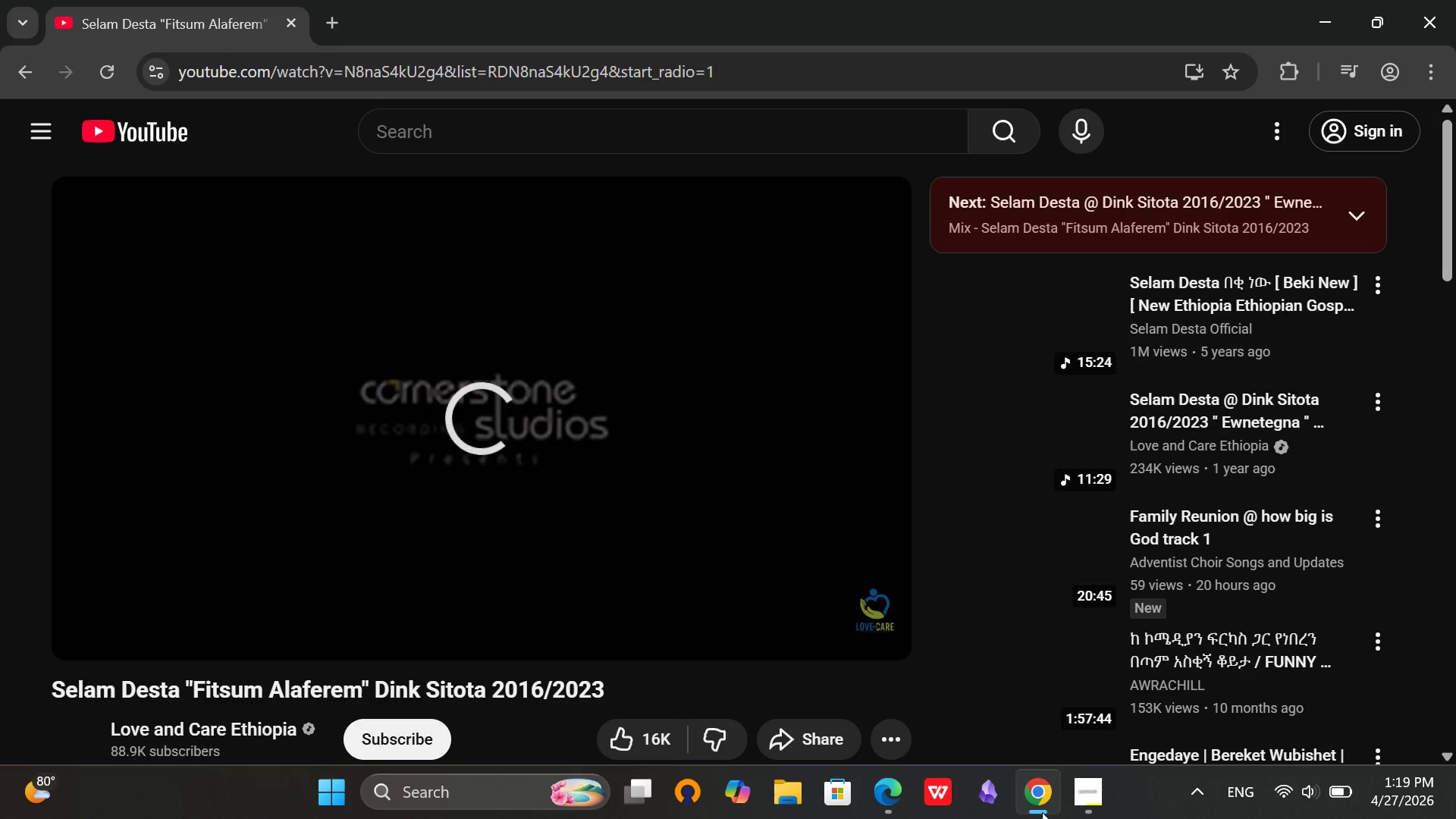 
scroll: coordinate [551, 558], scroll_direction: down, amount: 2.0
 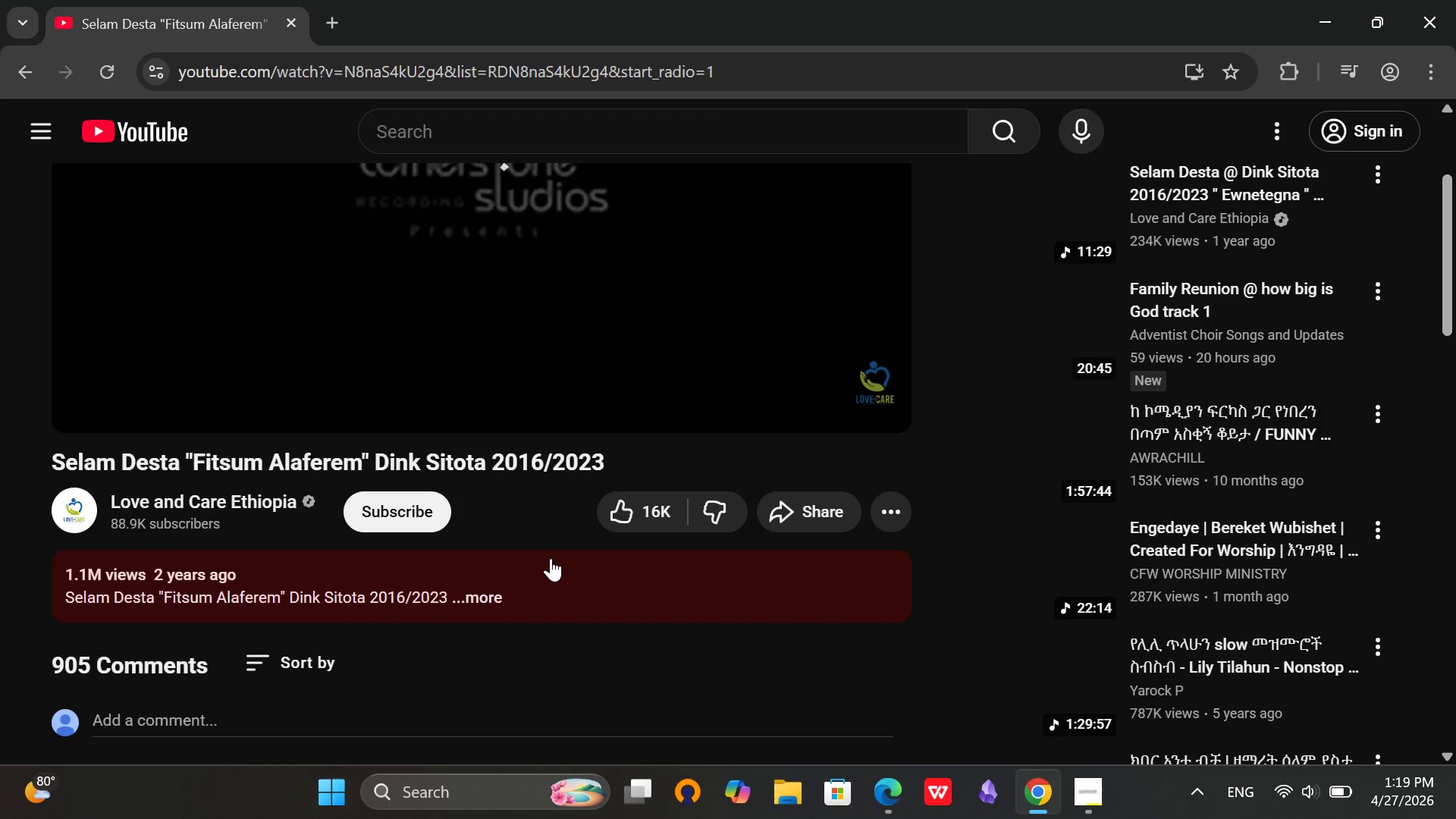 
scroll: coordinate [551, 558], scroll_direction: up, amount: 6.0
 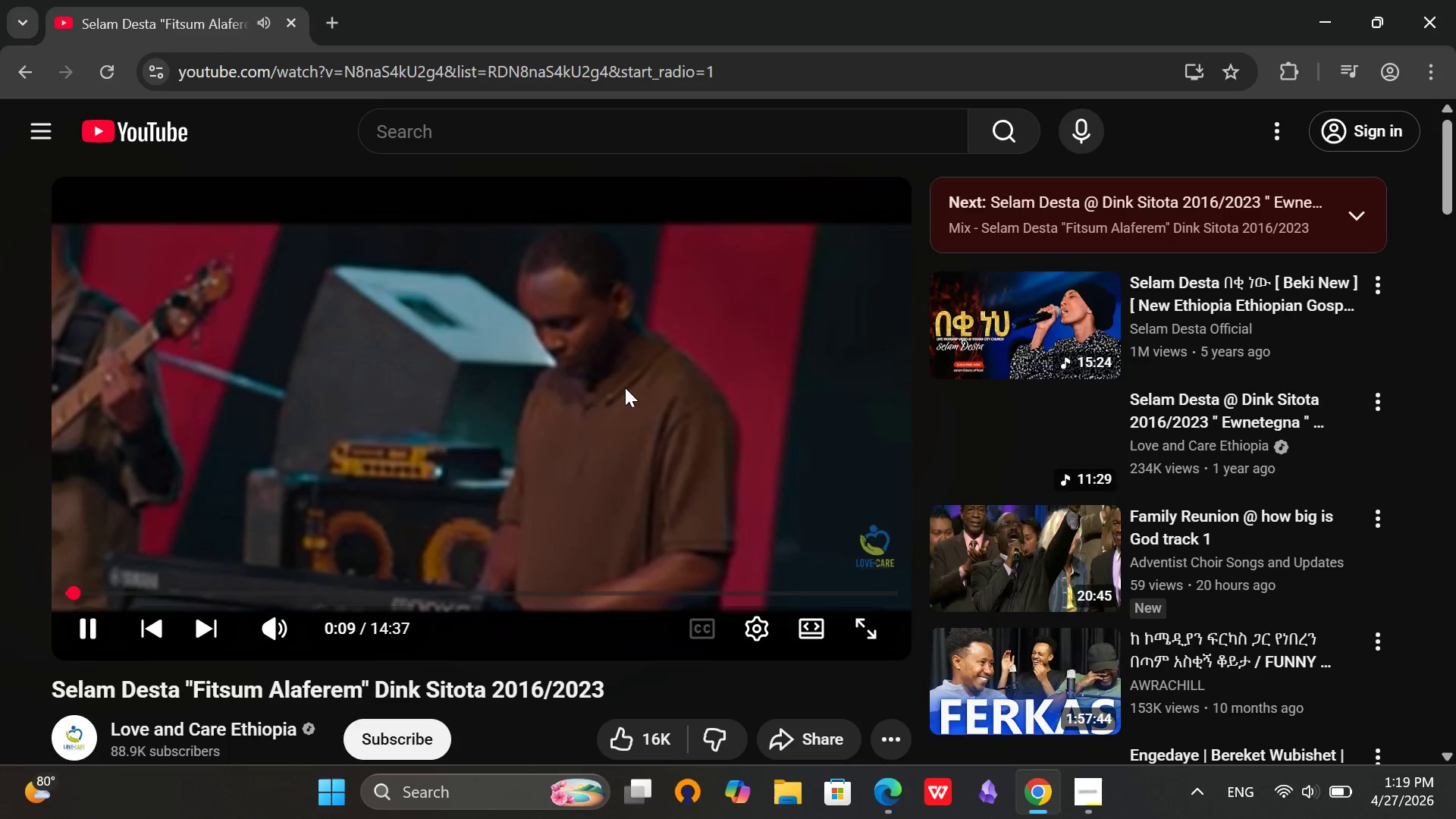 
left_click([323, 623])
 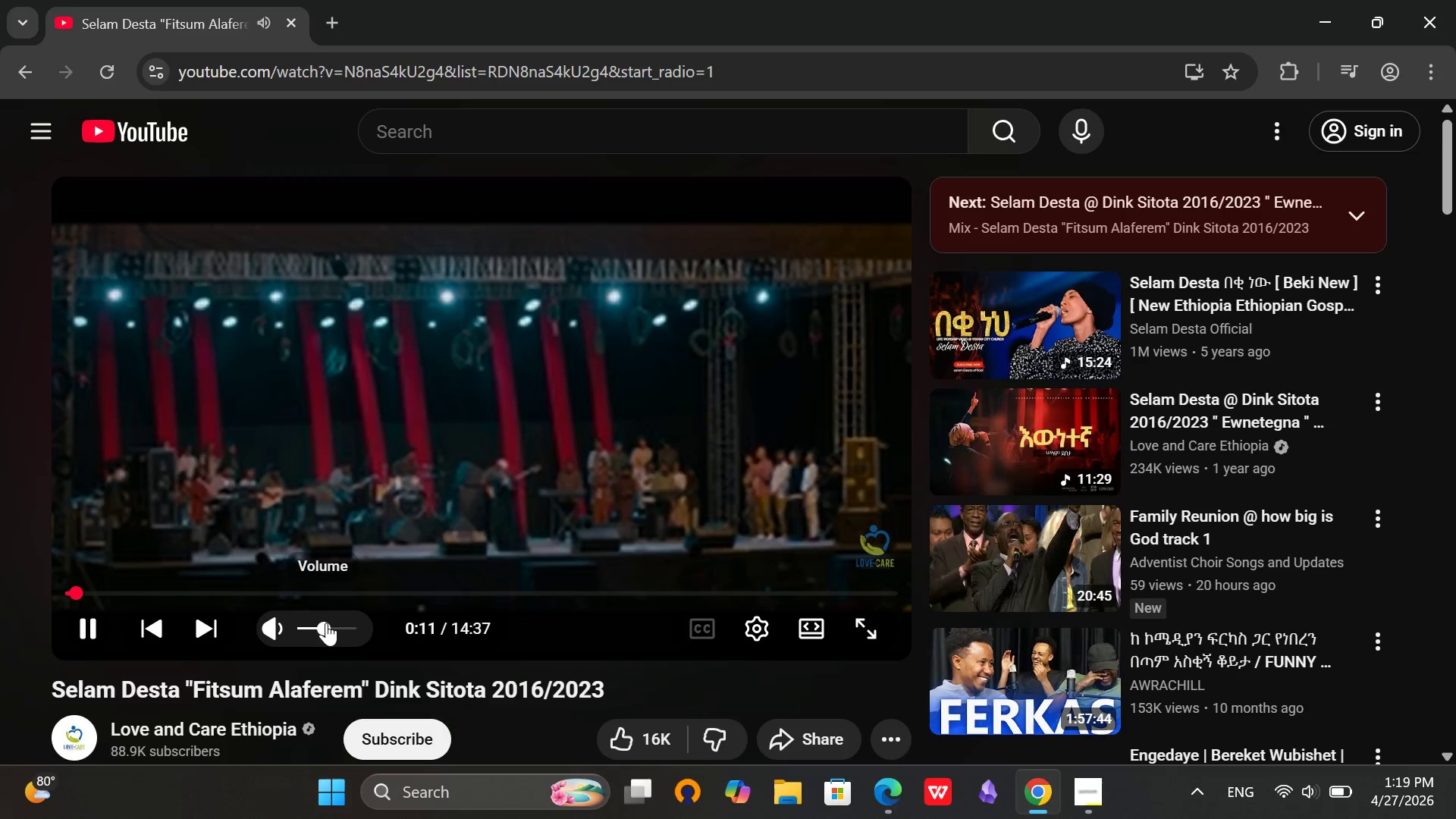 
left_click([328, 624])
 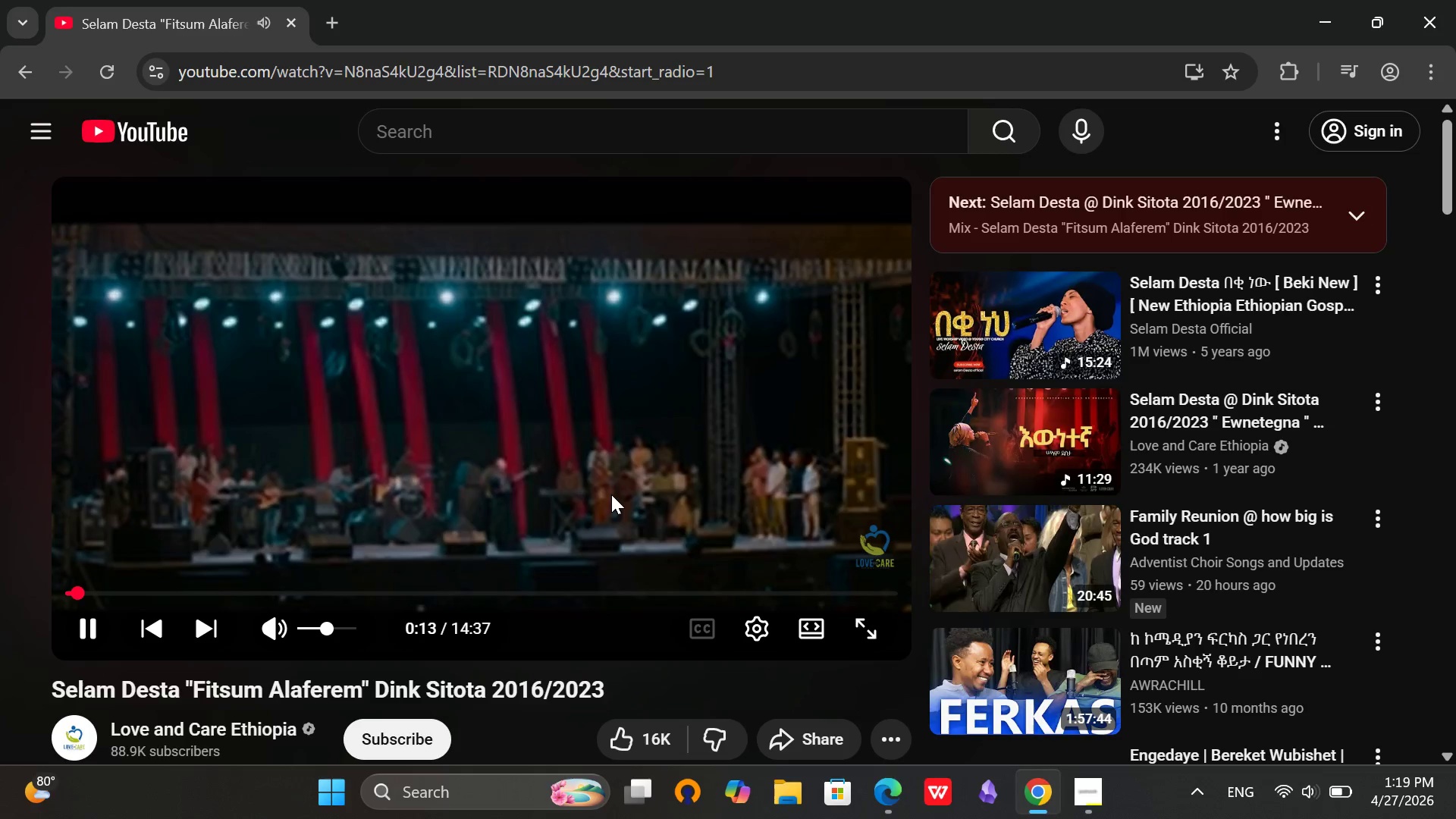 
left_click([611, 494])
 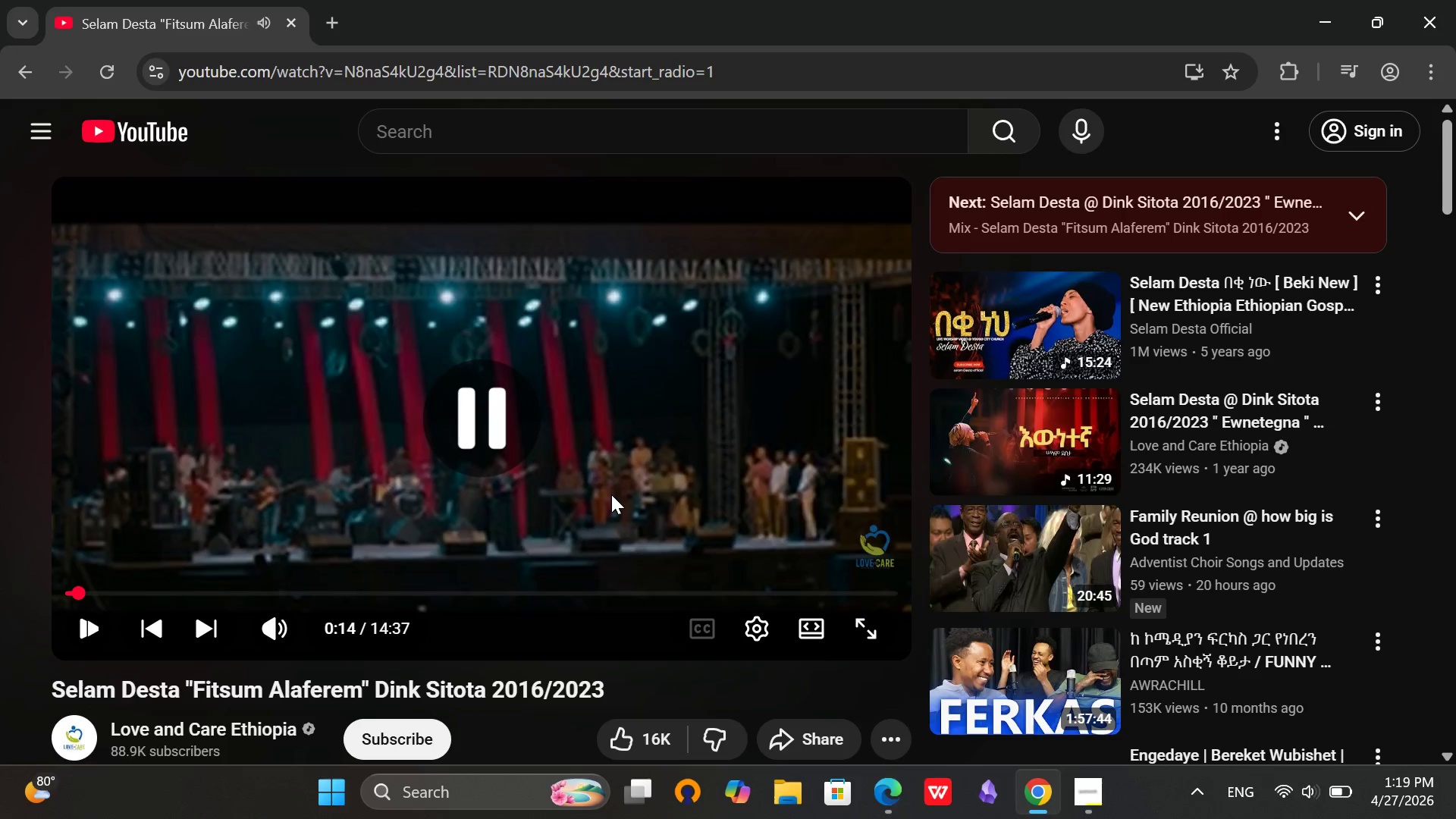 
left_click([611, 494])
 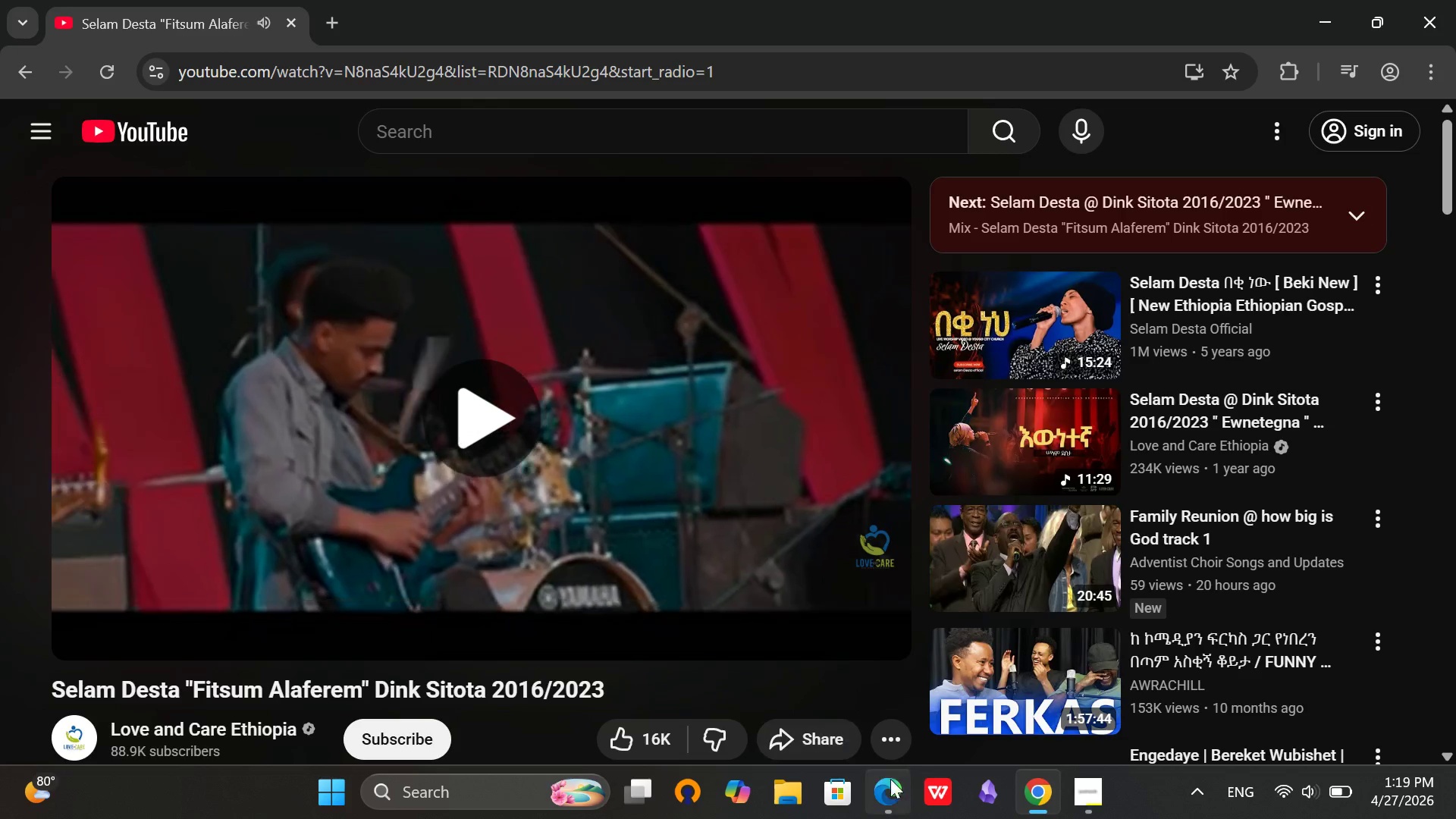 
left_click([895, 801])
 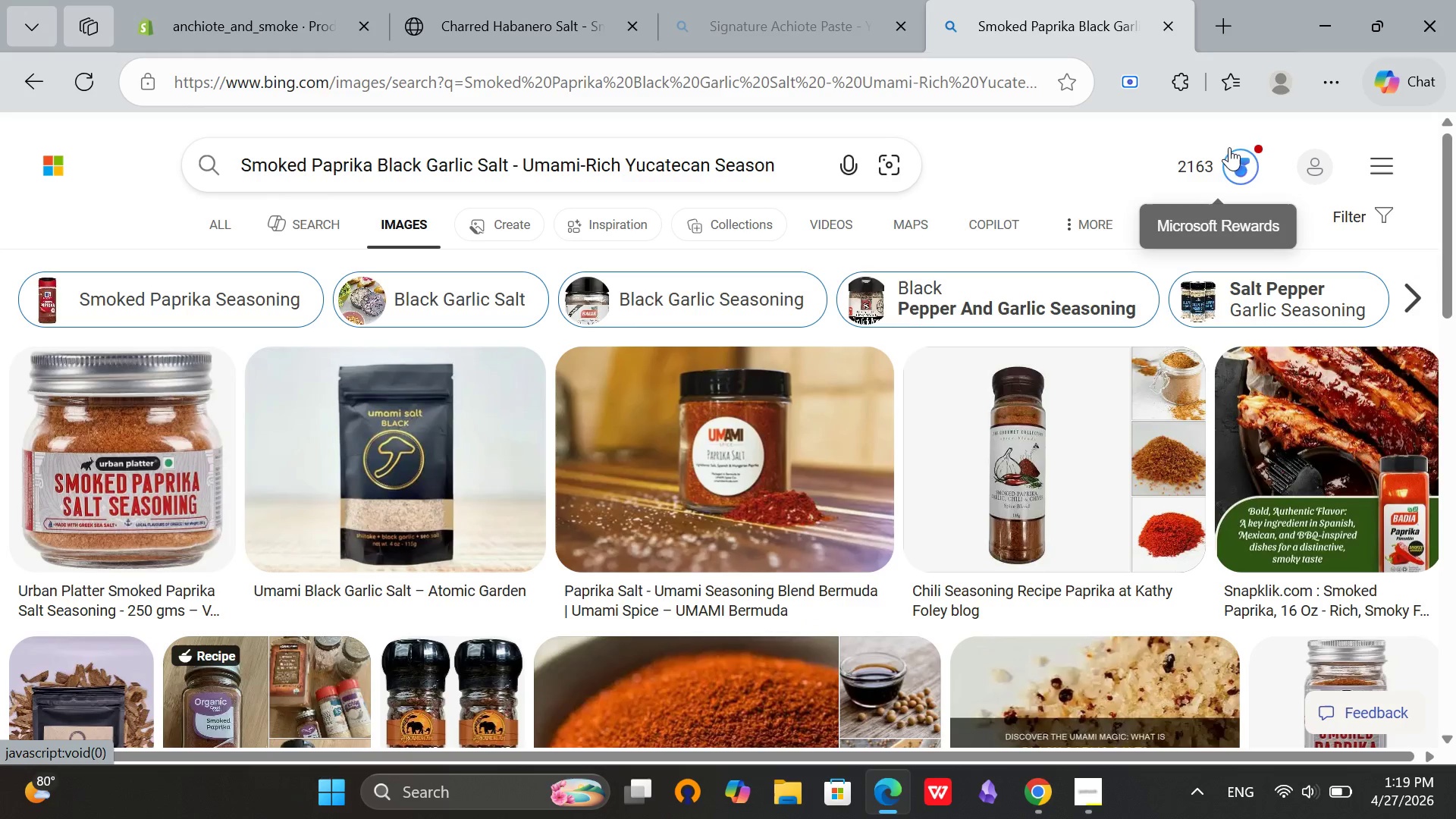 
key(Mute)
 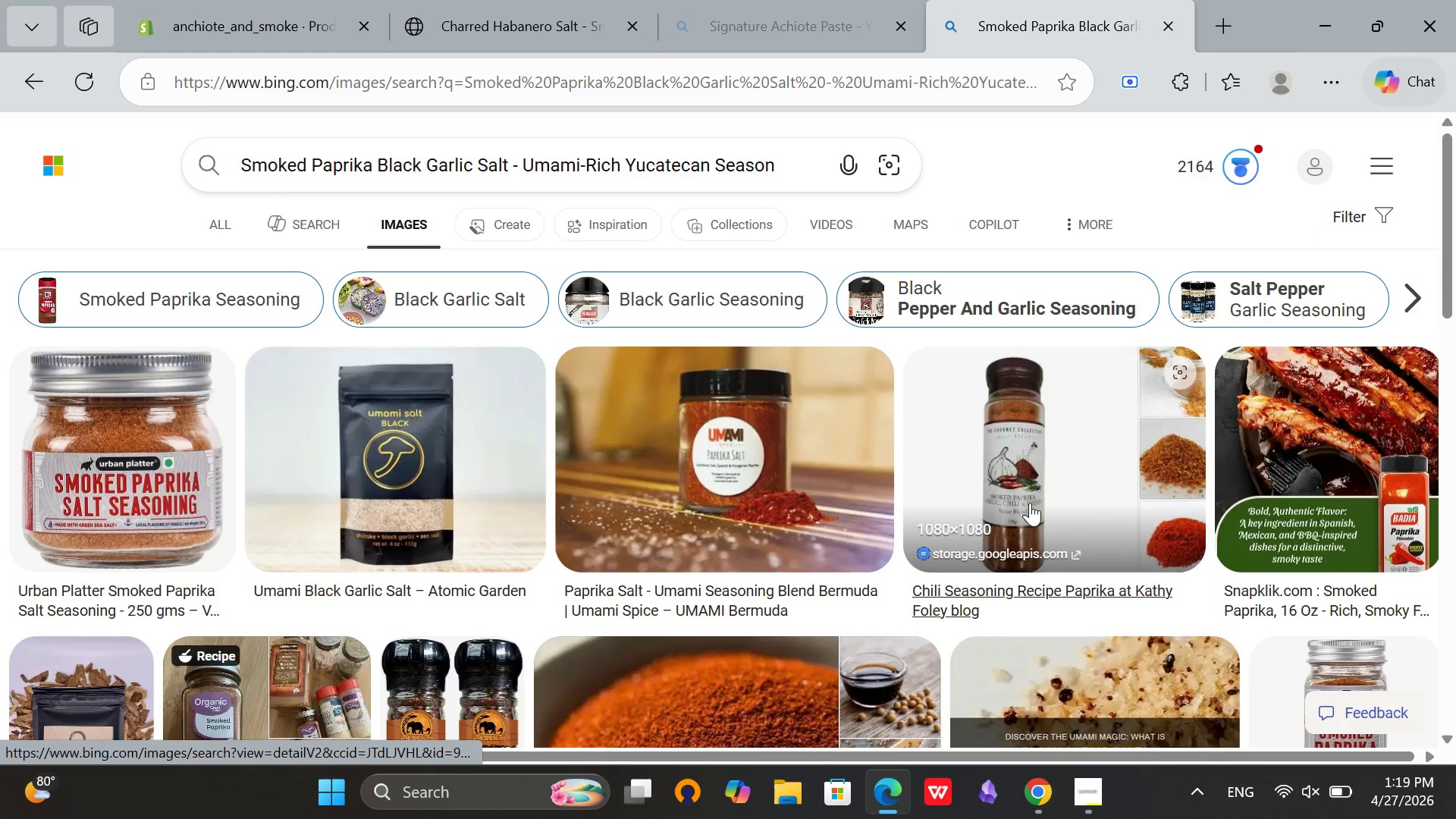 
key(Mute)
 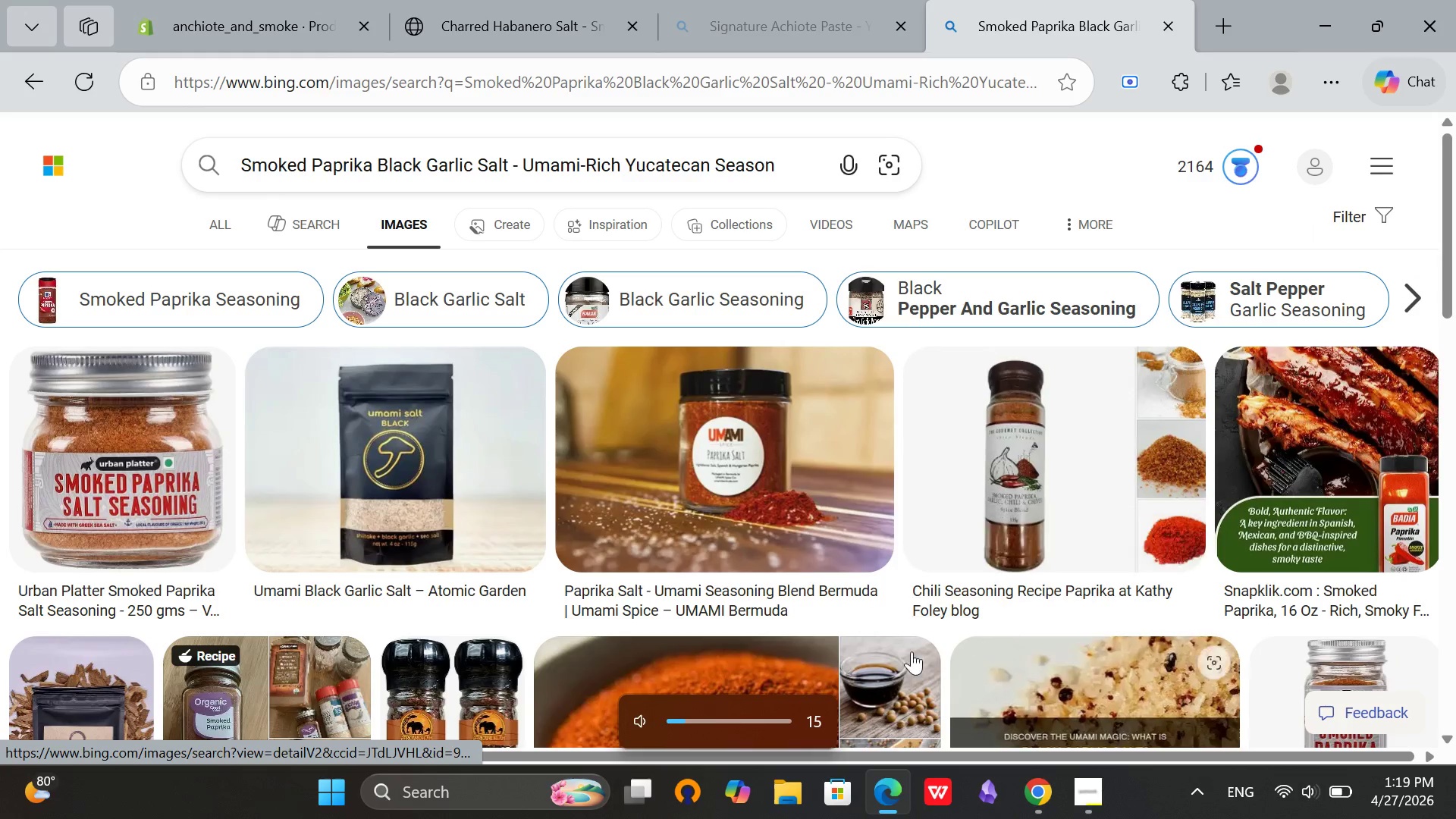 
left_click([759, 457])
 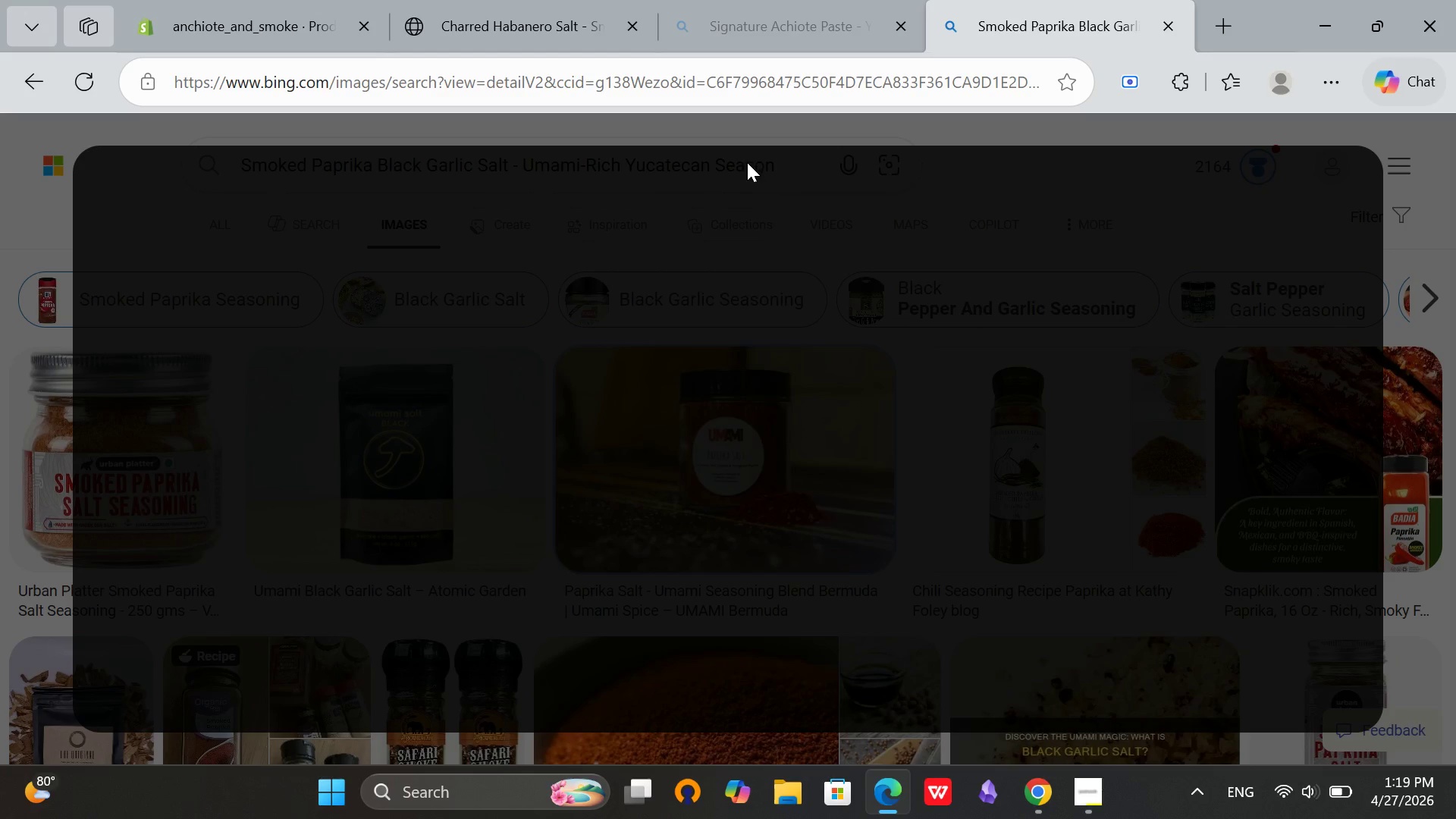 
wait(10.41)
 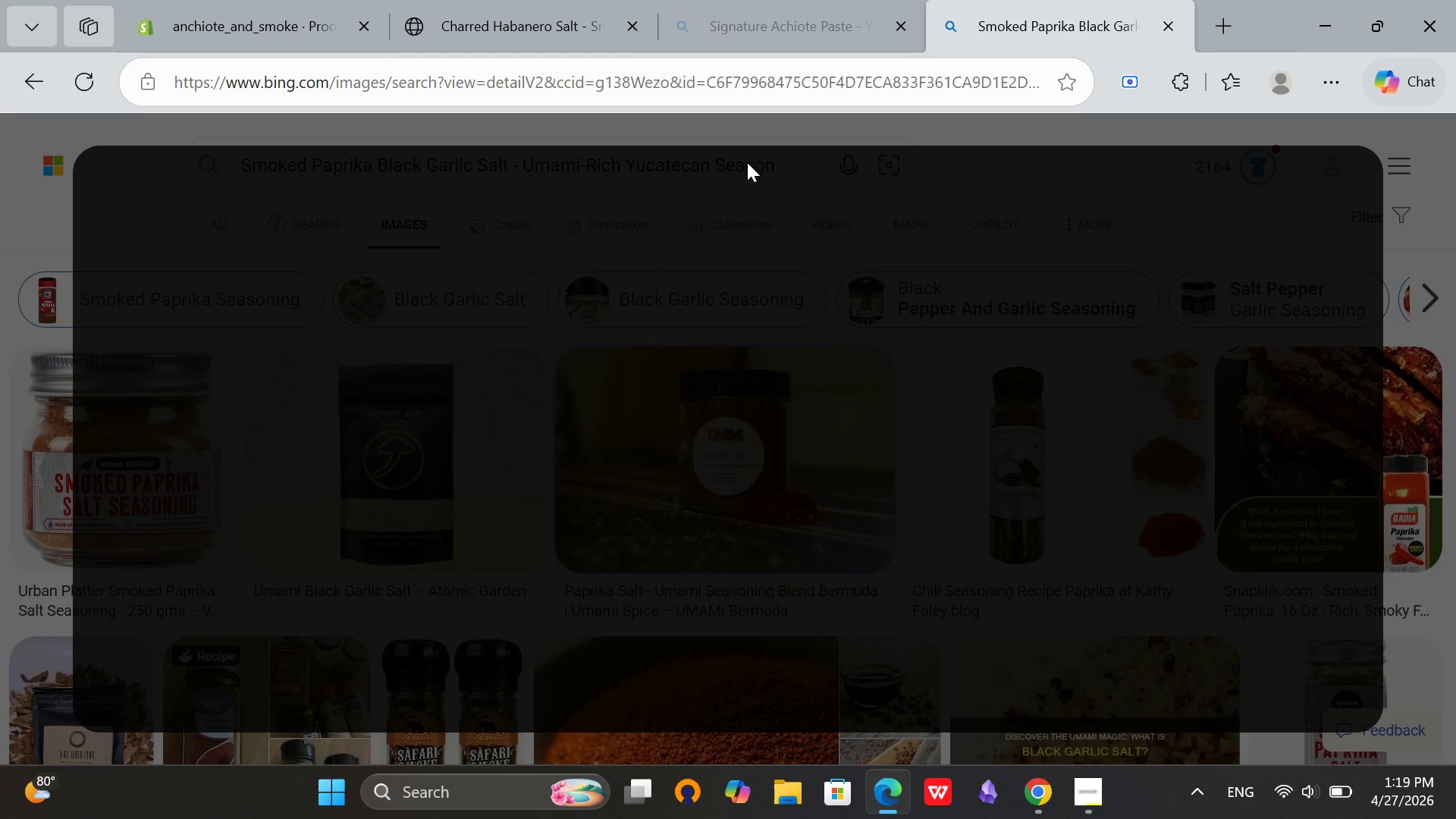 
left_click([774, 0])
 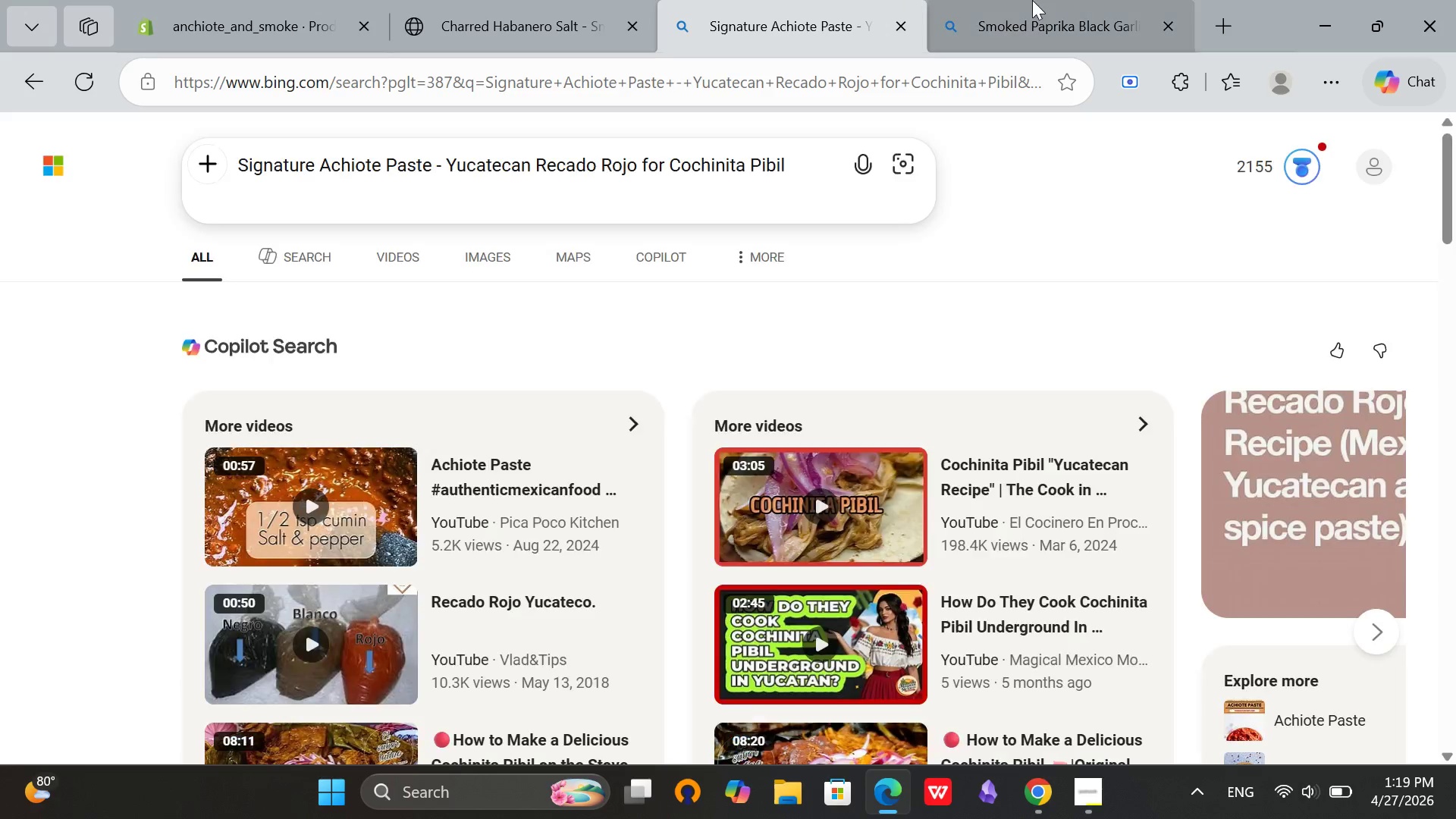 
left_click([1032, 0])
 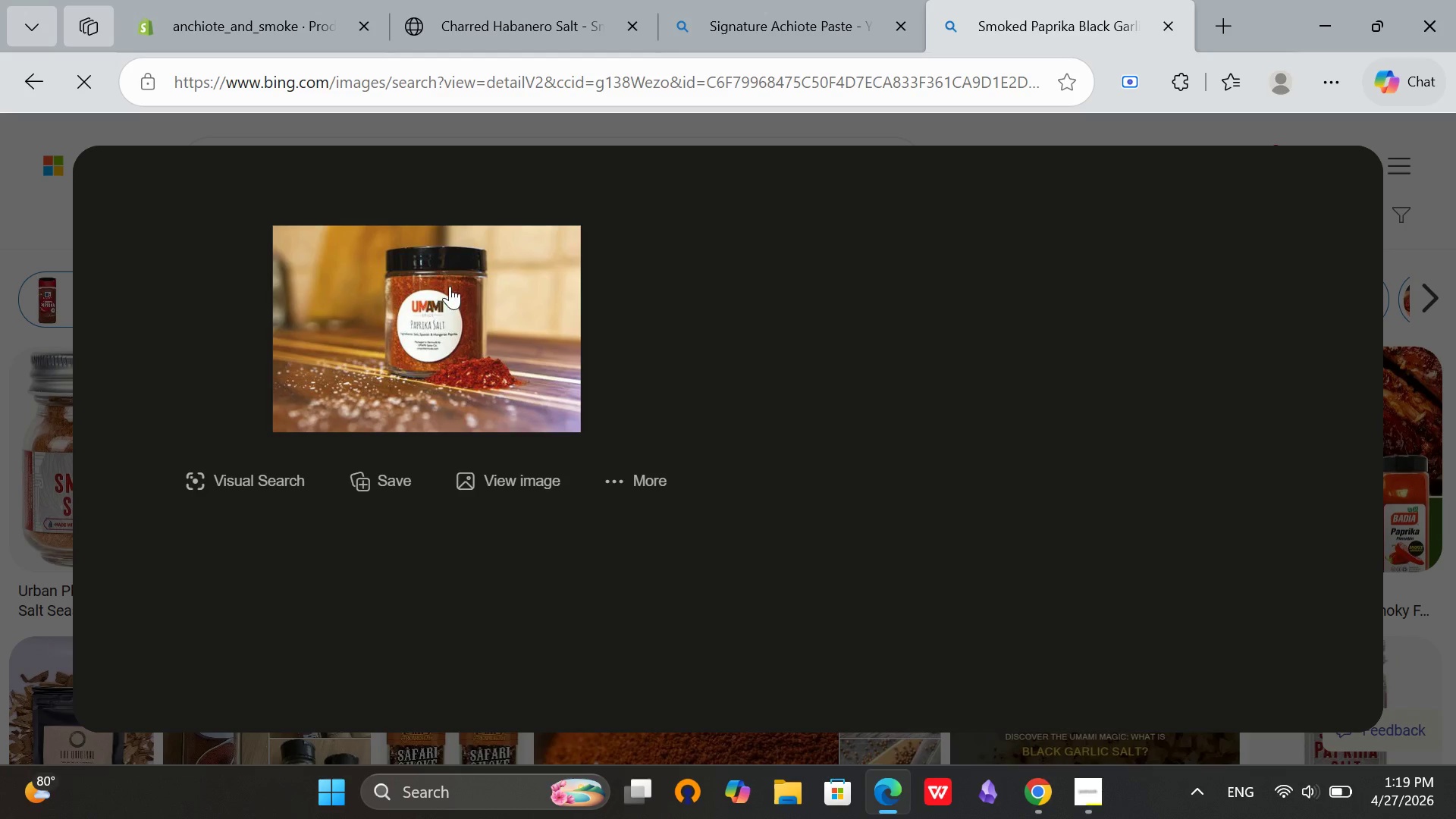 
right_click([450, 286])
 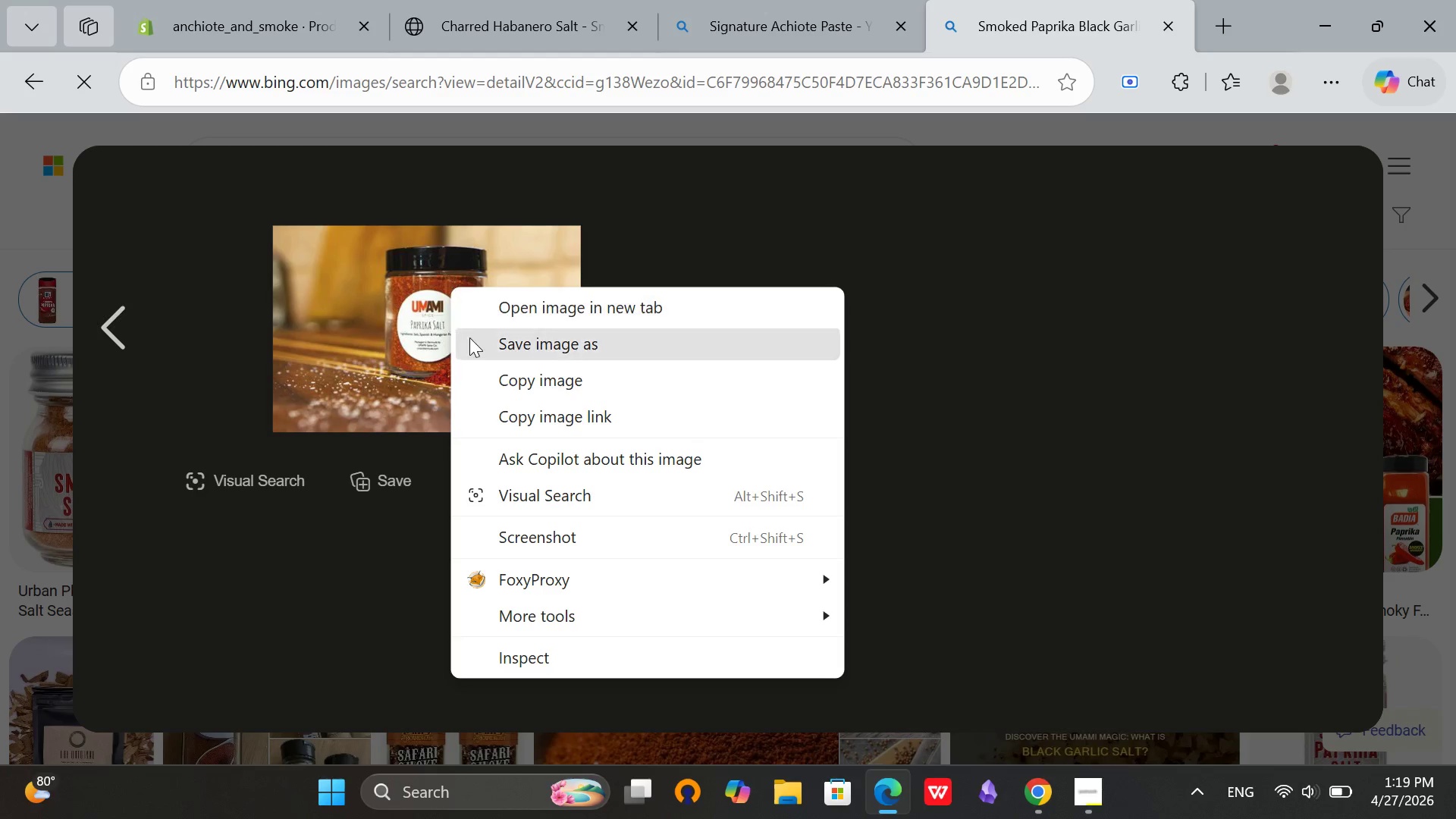 
left_click([472, 343])
 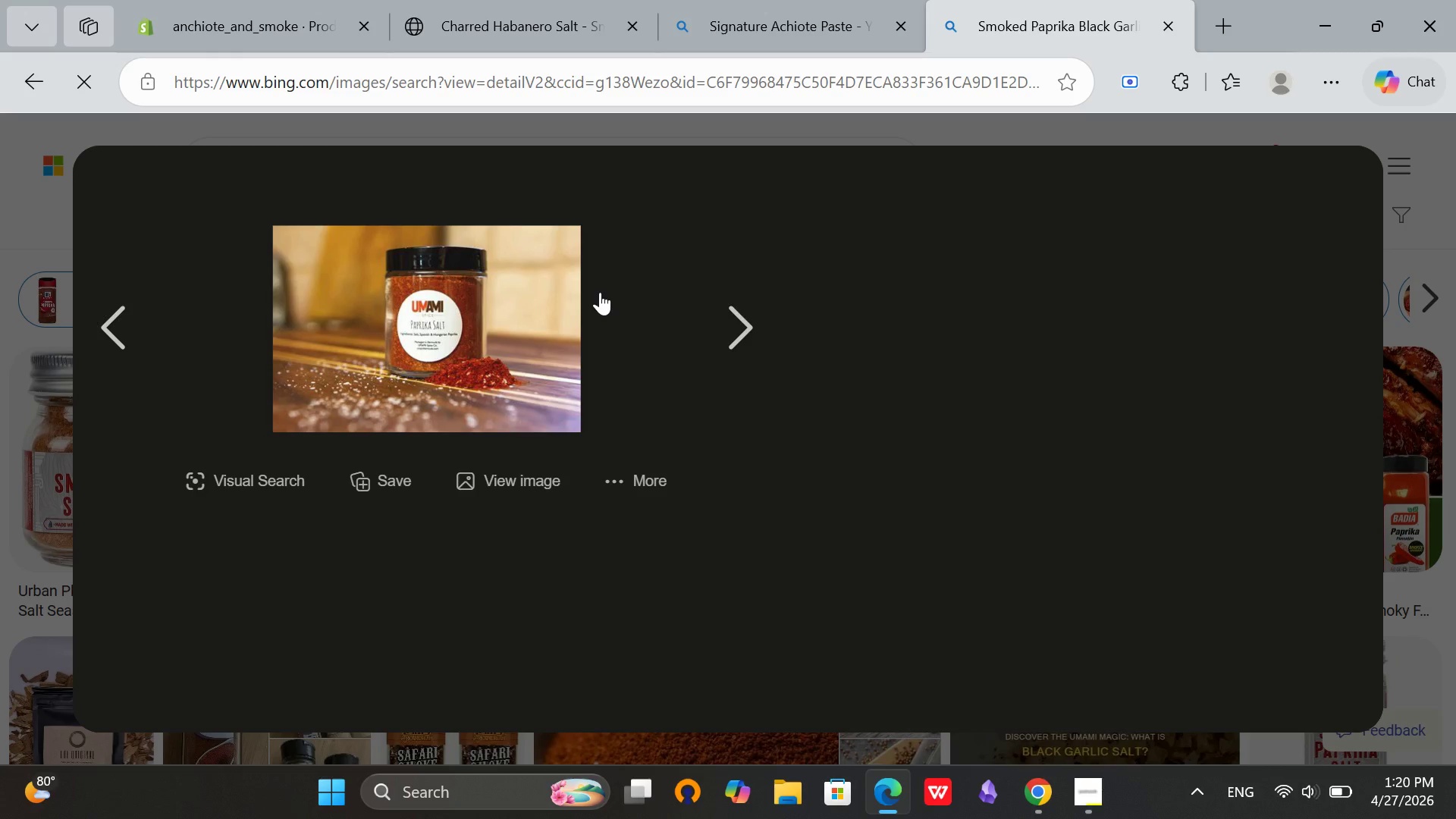 
wait(8.12)
 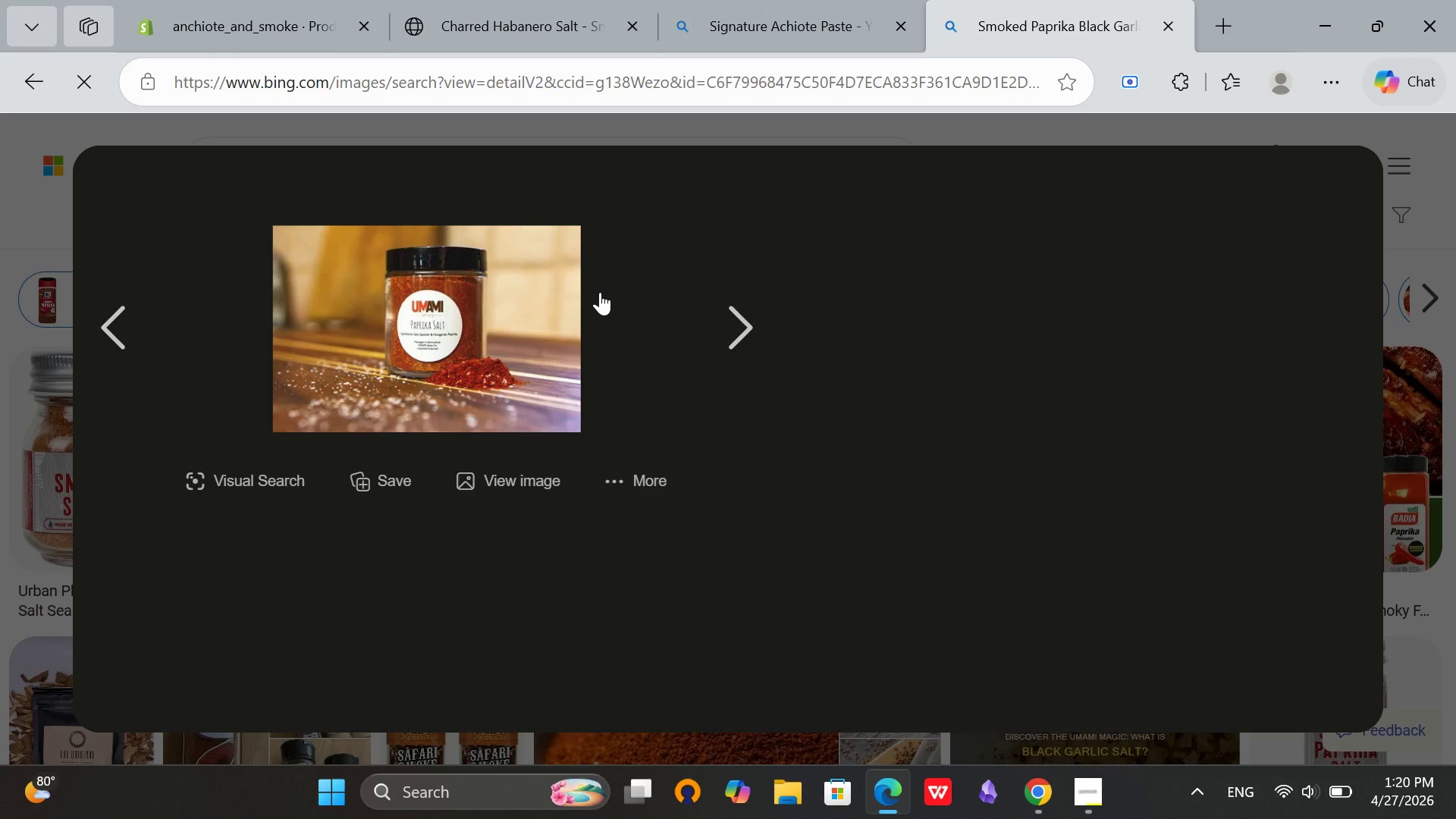 
left_click([394, 346])
 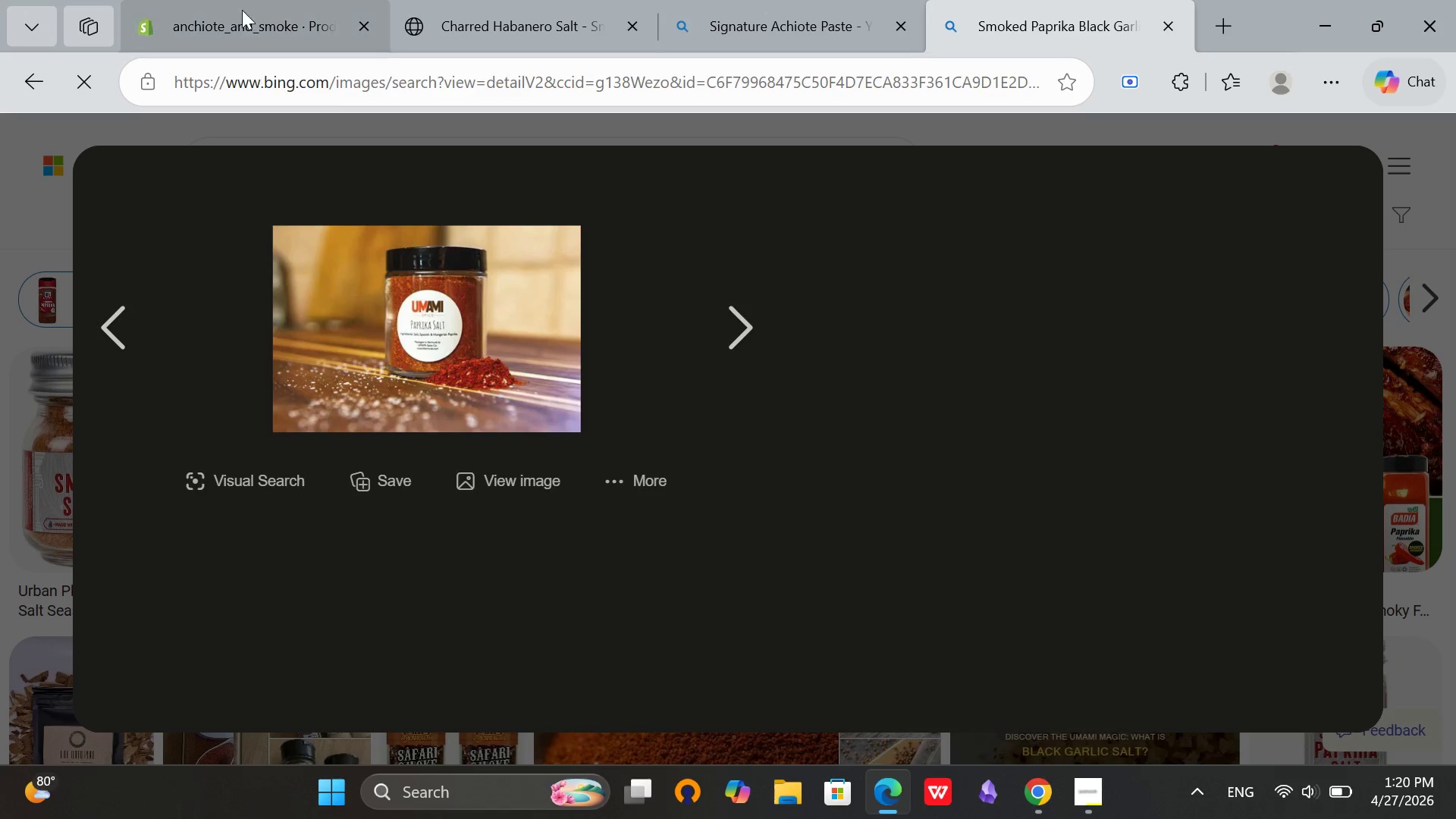 
left_click([237, 0])
 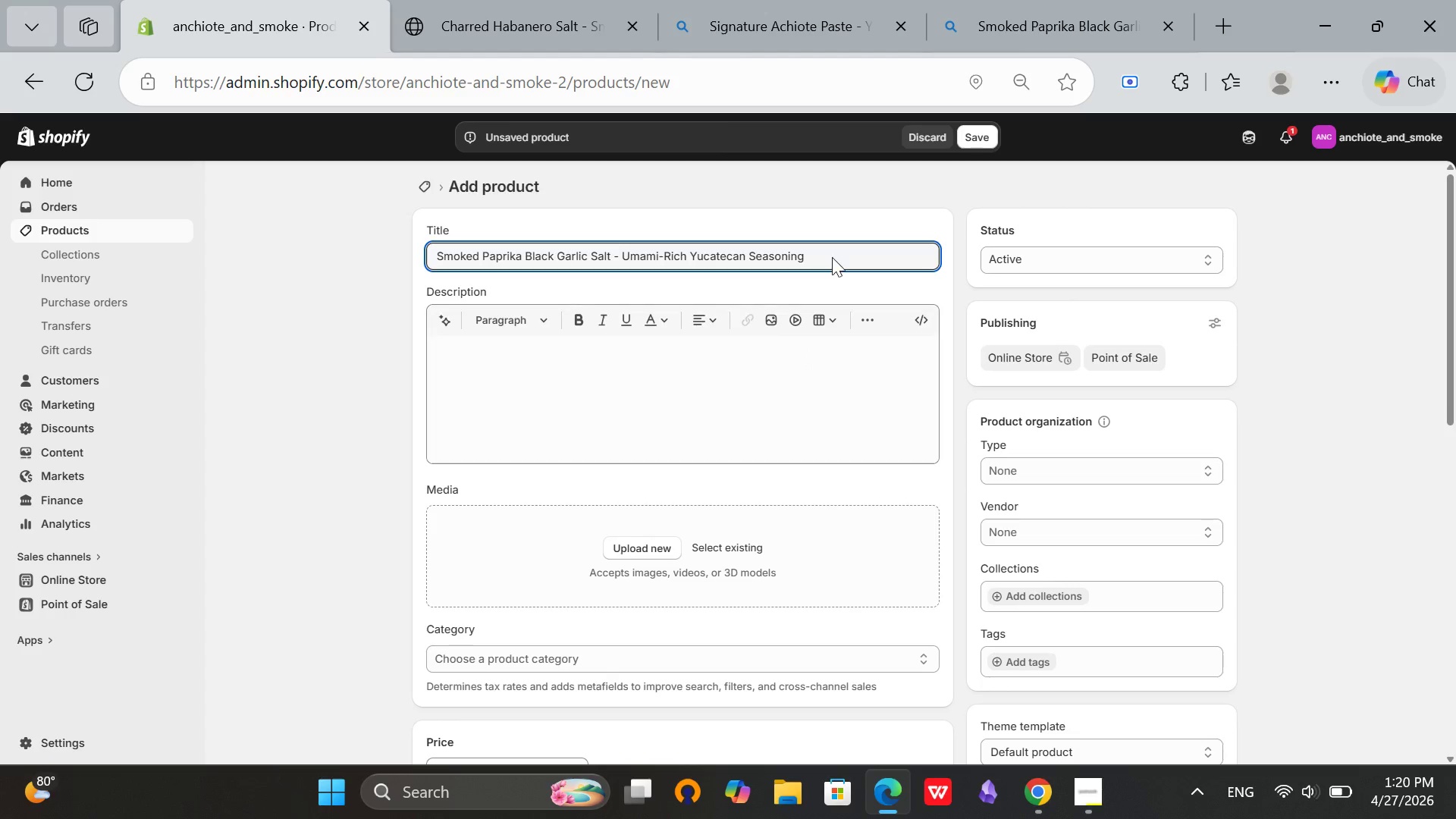 
left_click([833, 255])
 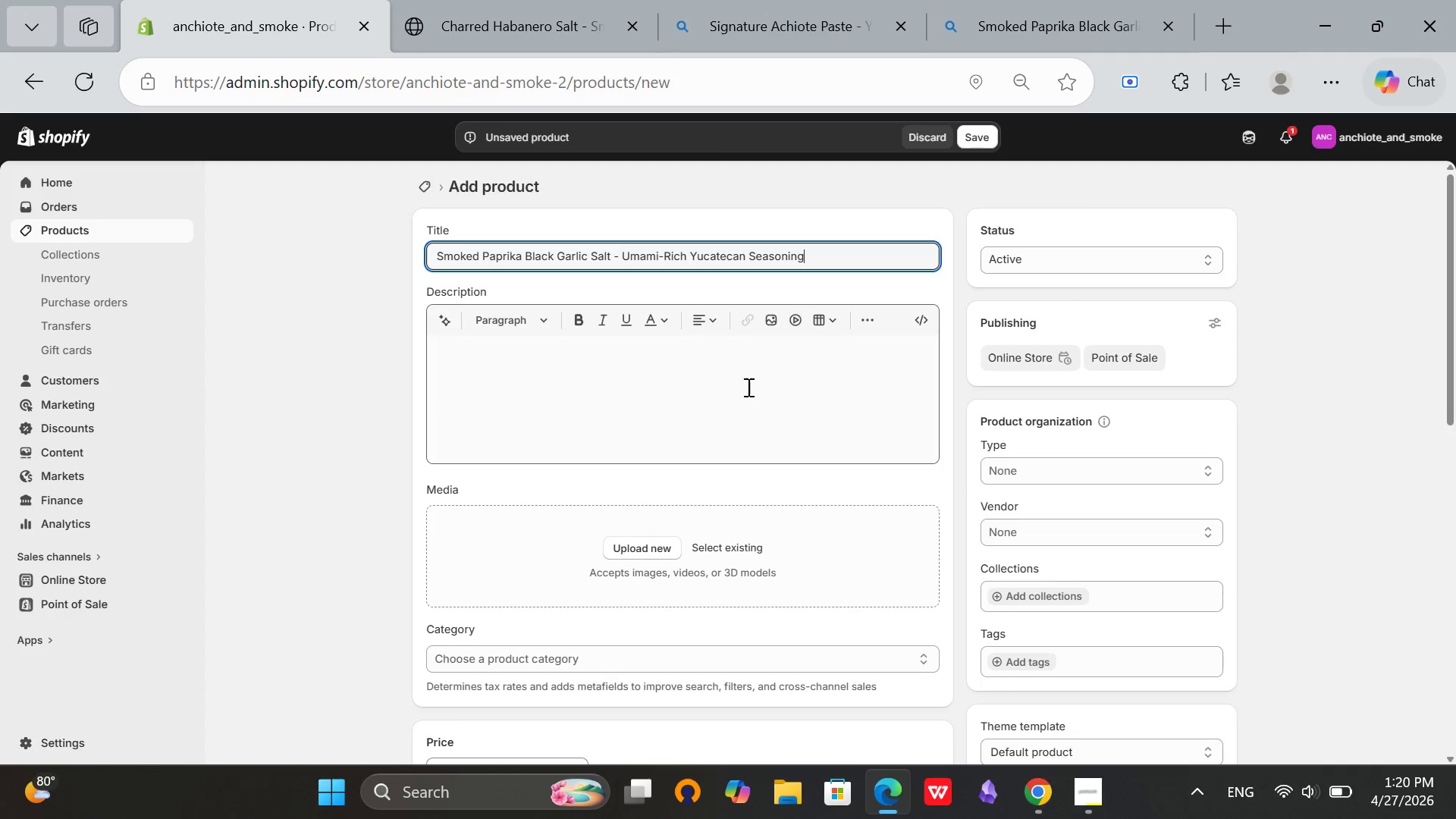 
left_click([747, 387])
 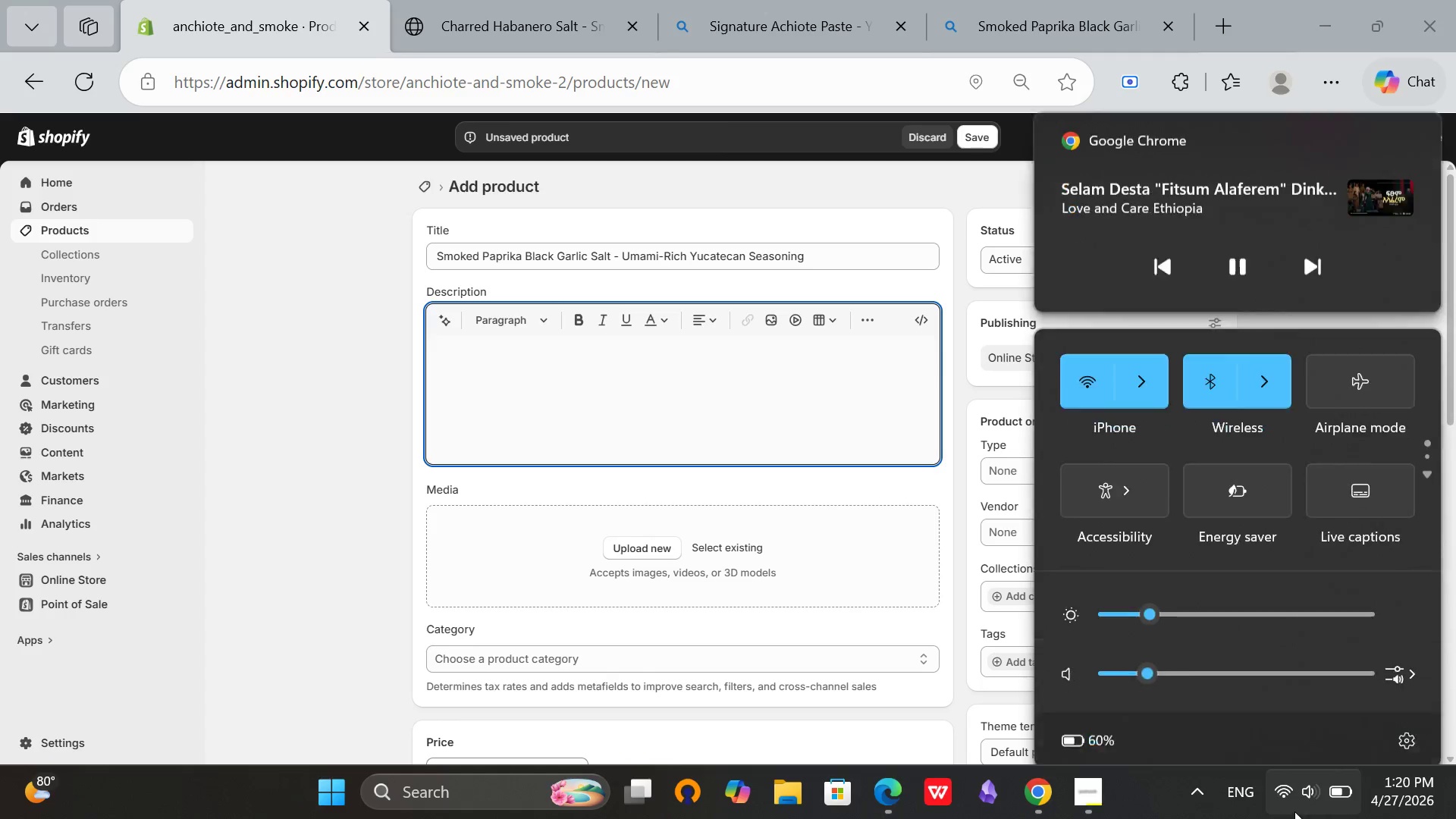 
left_click([1150, 368])
 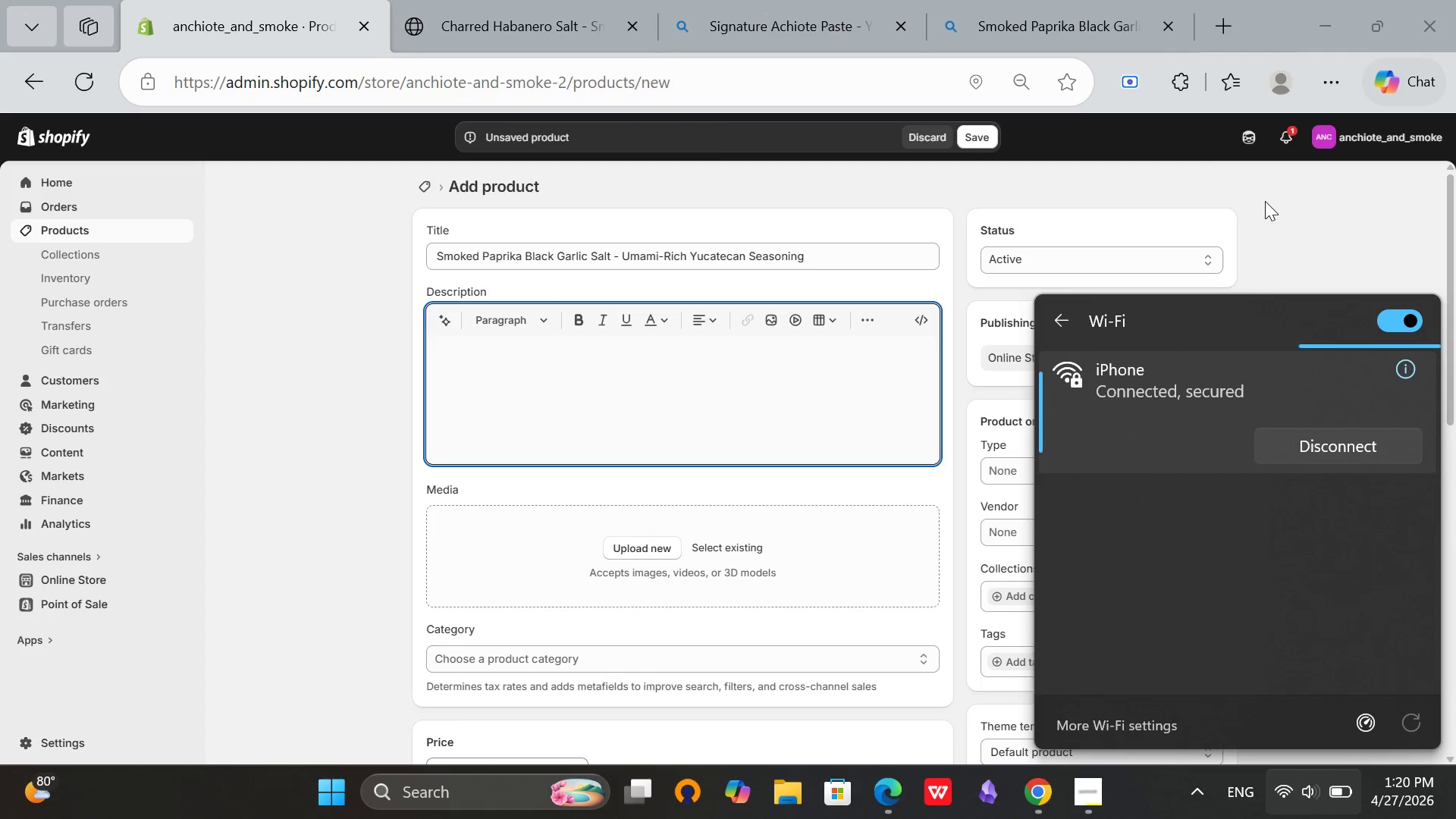 
left_click([1108, 23])
 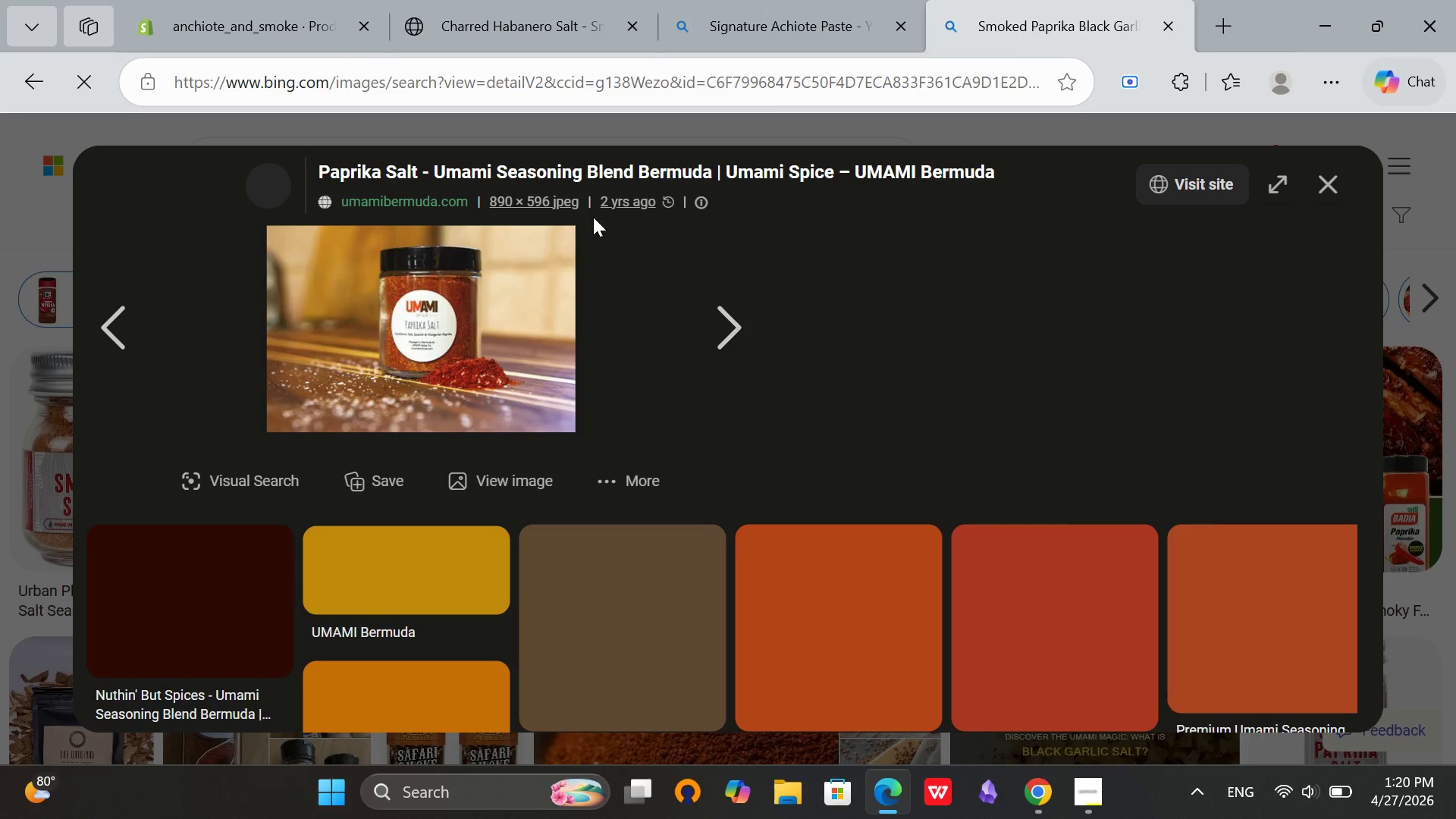 
right_click([459, 280])
 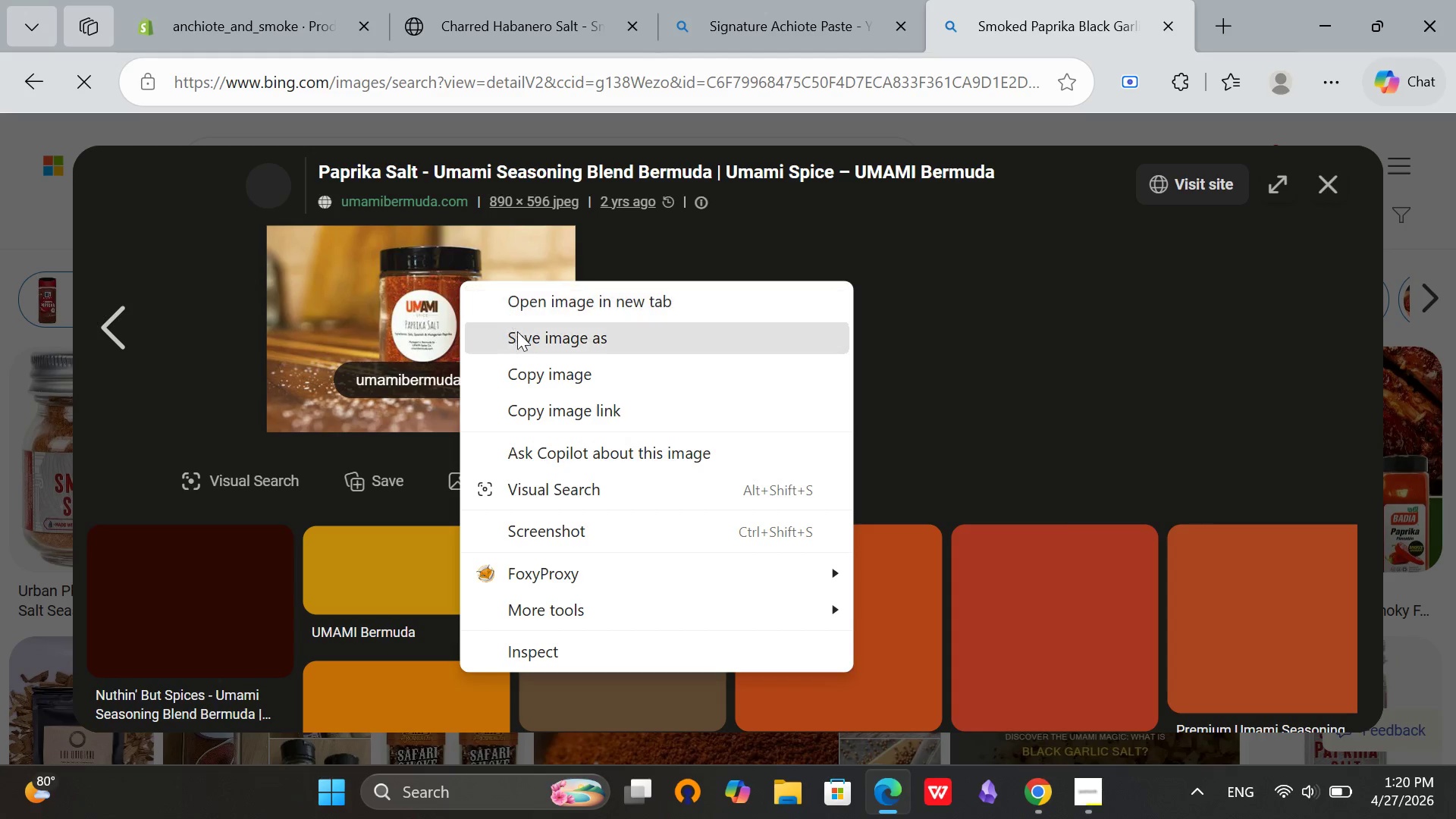 
left_click([522, 351])
 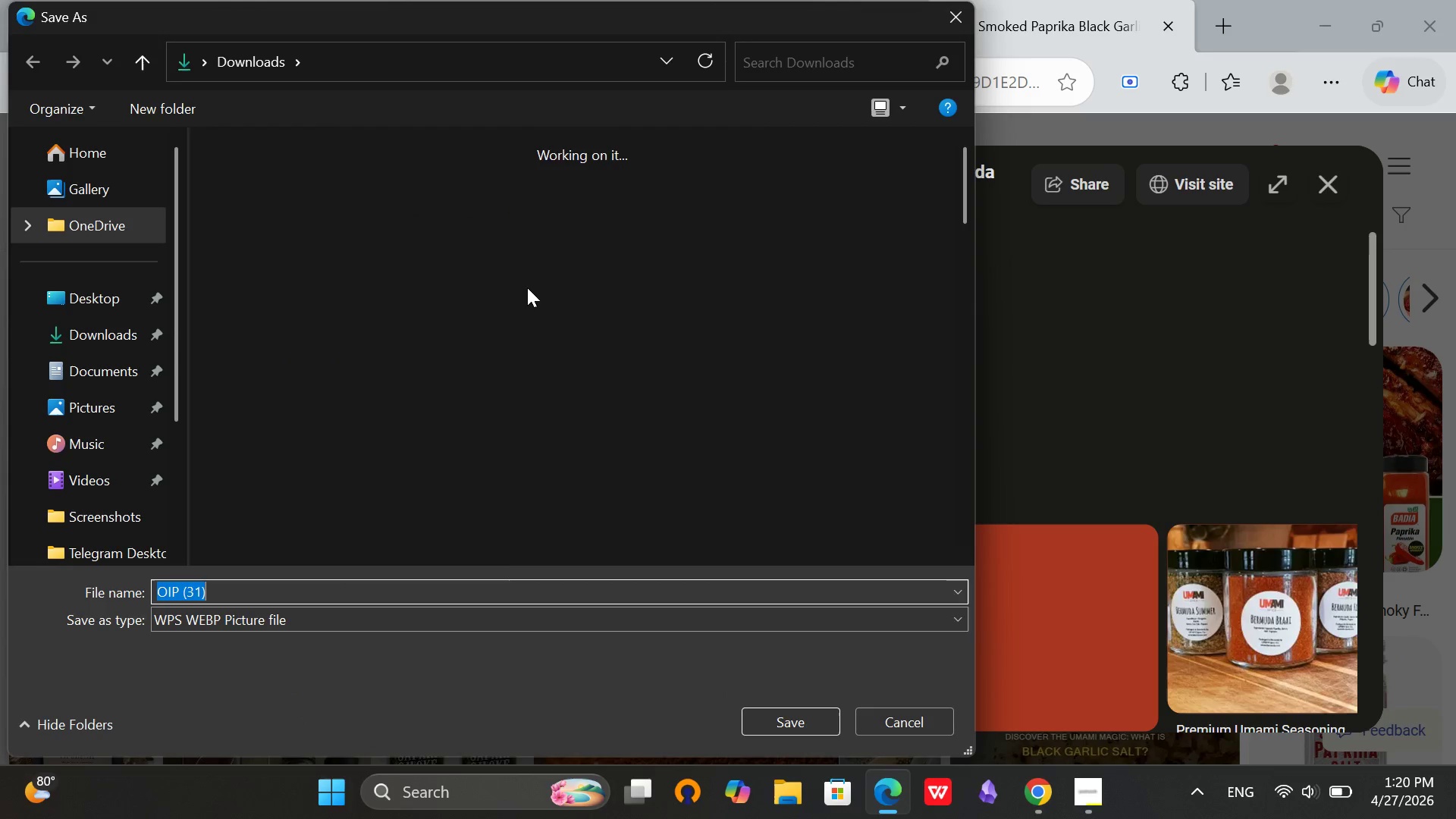 
wait(7.27)
 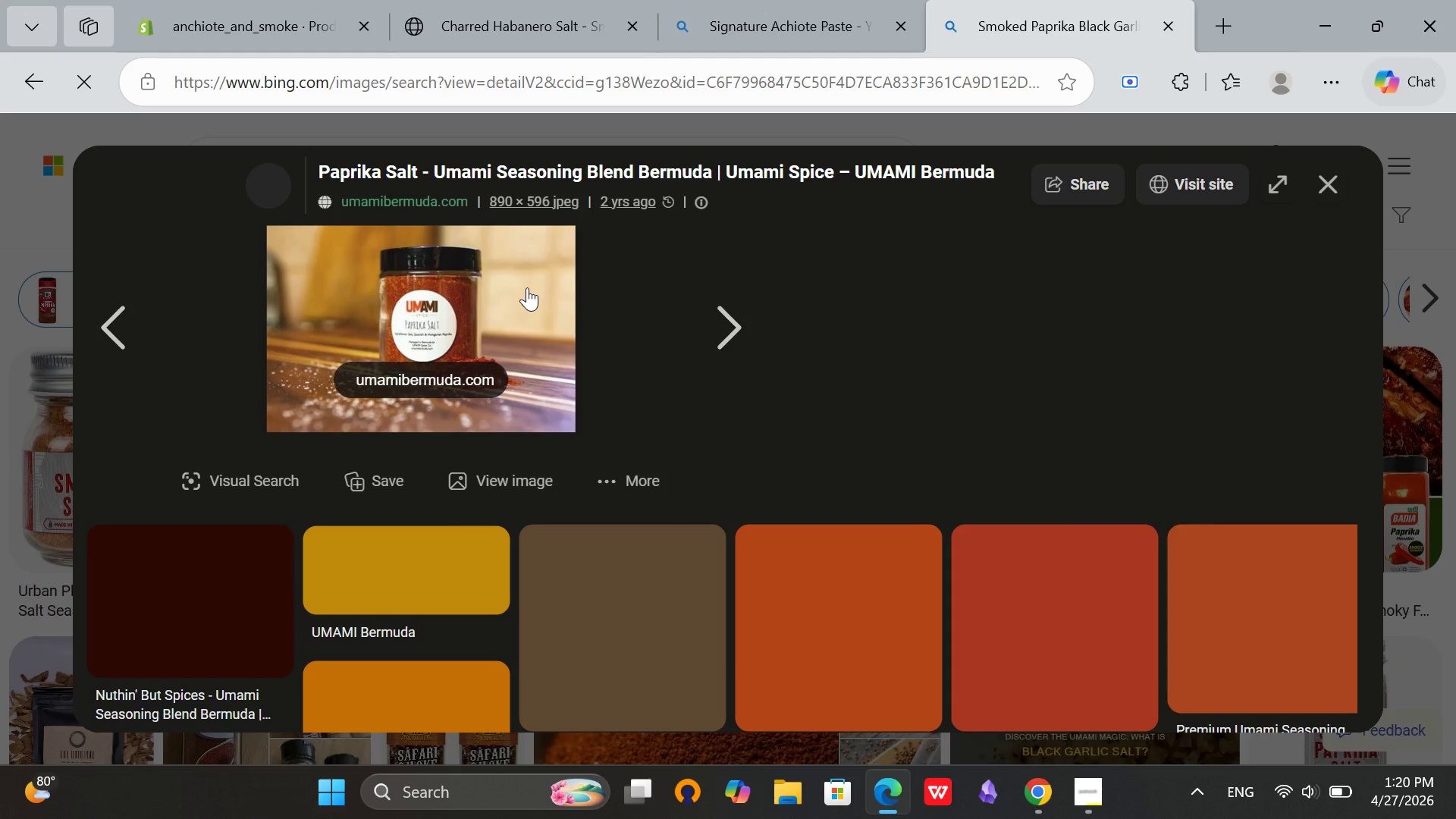 
left_click([88, 331])
 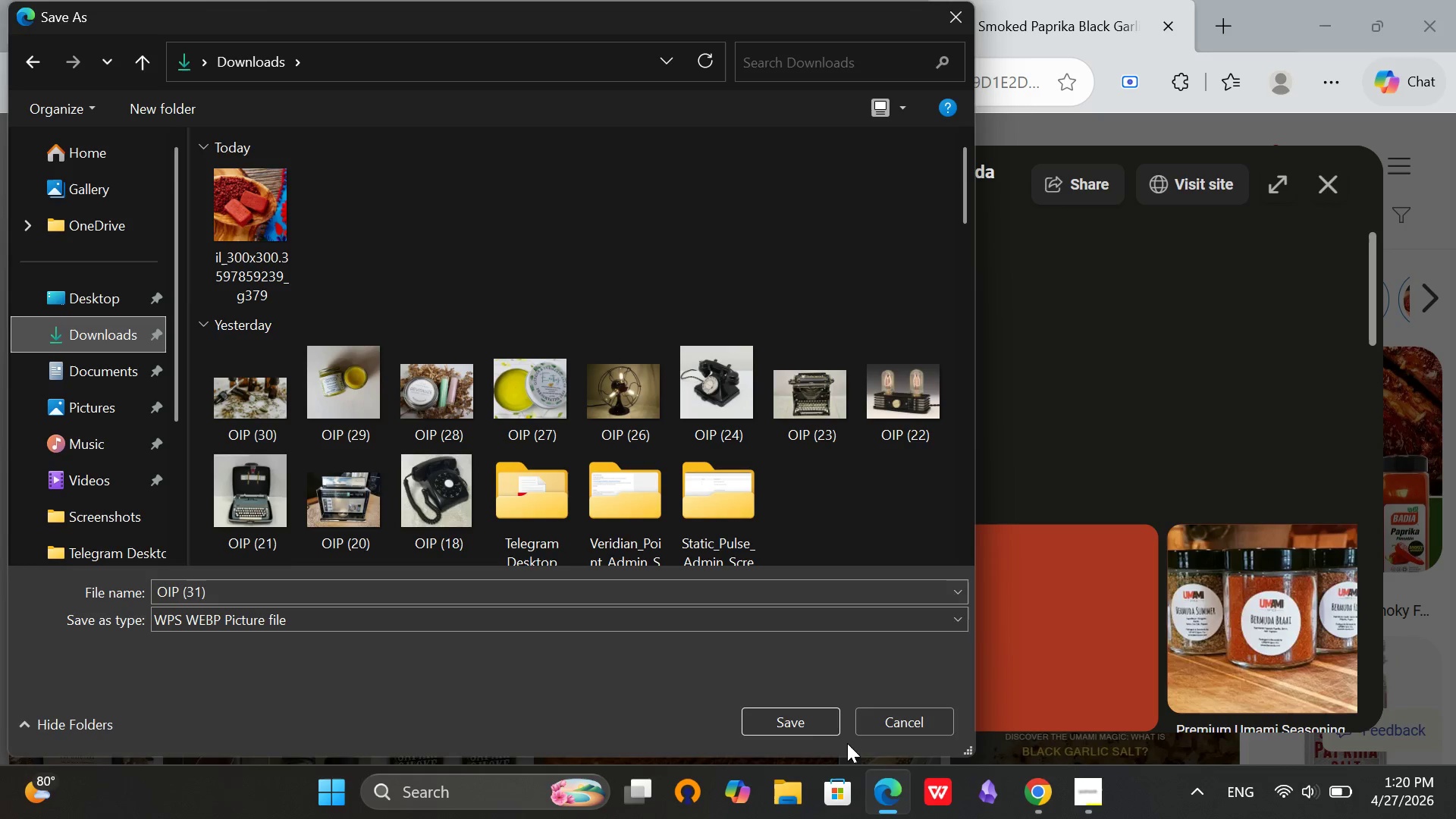 
left_click([794, 719])
 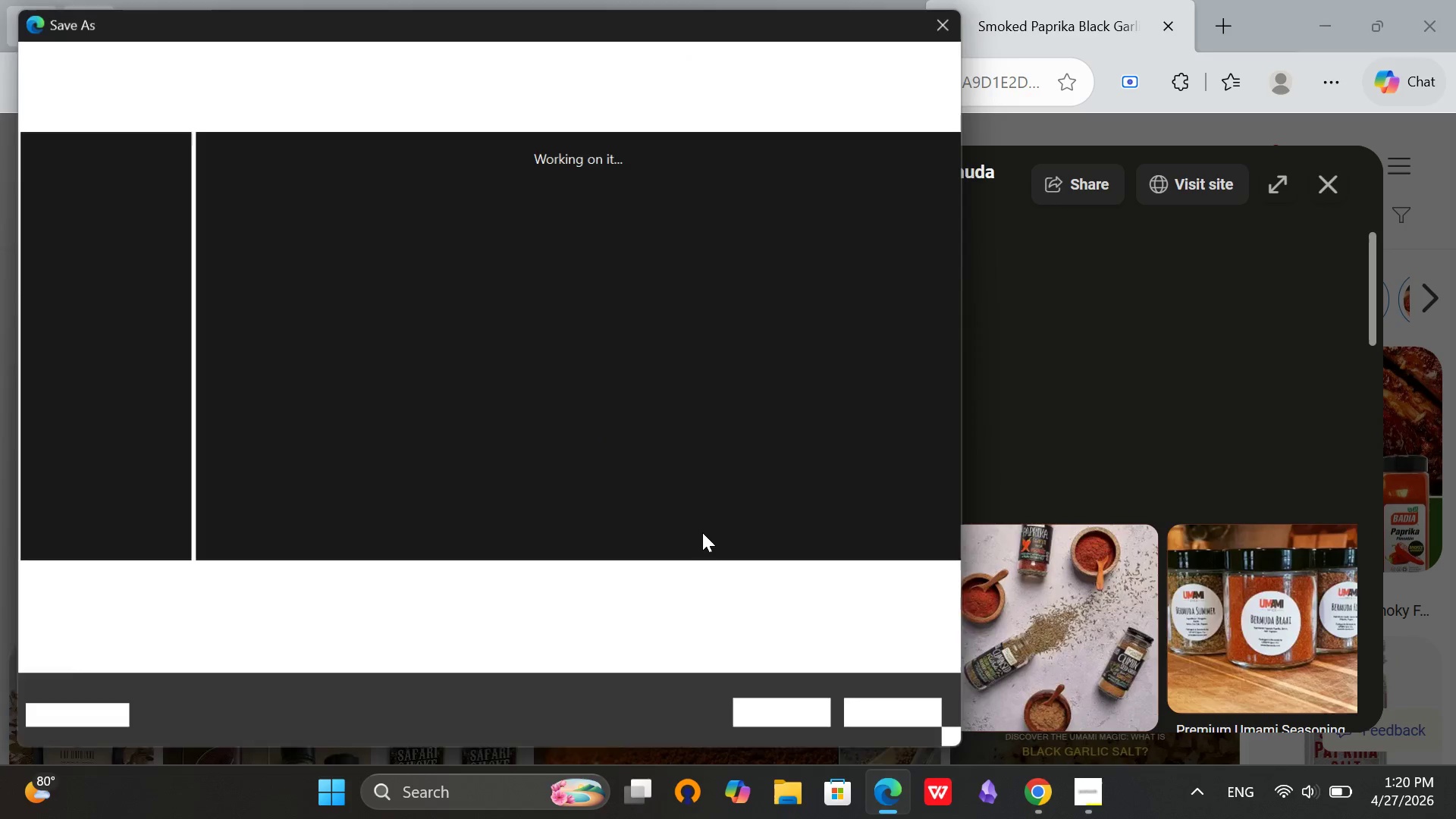 
key(Mute)
 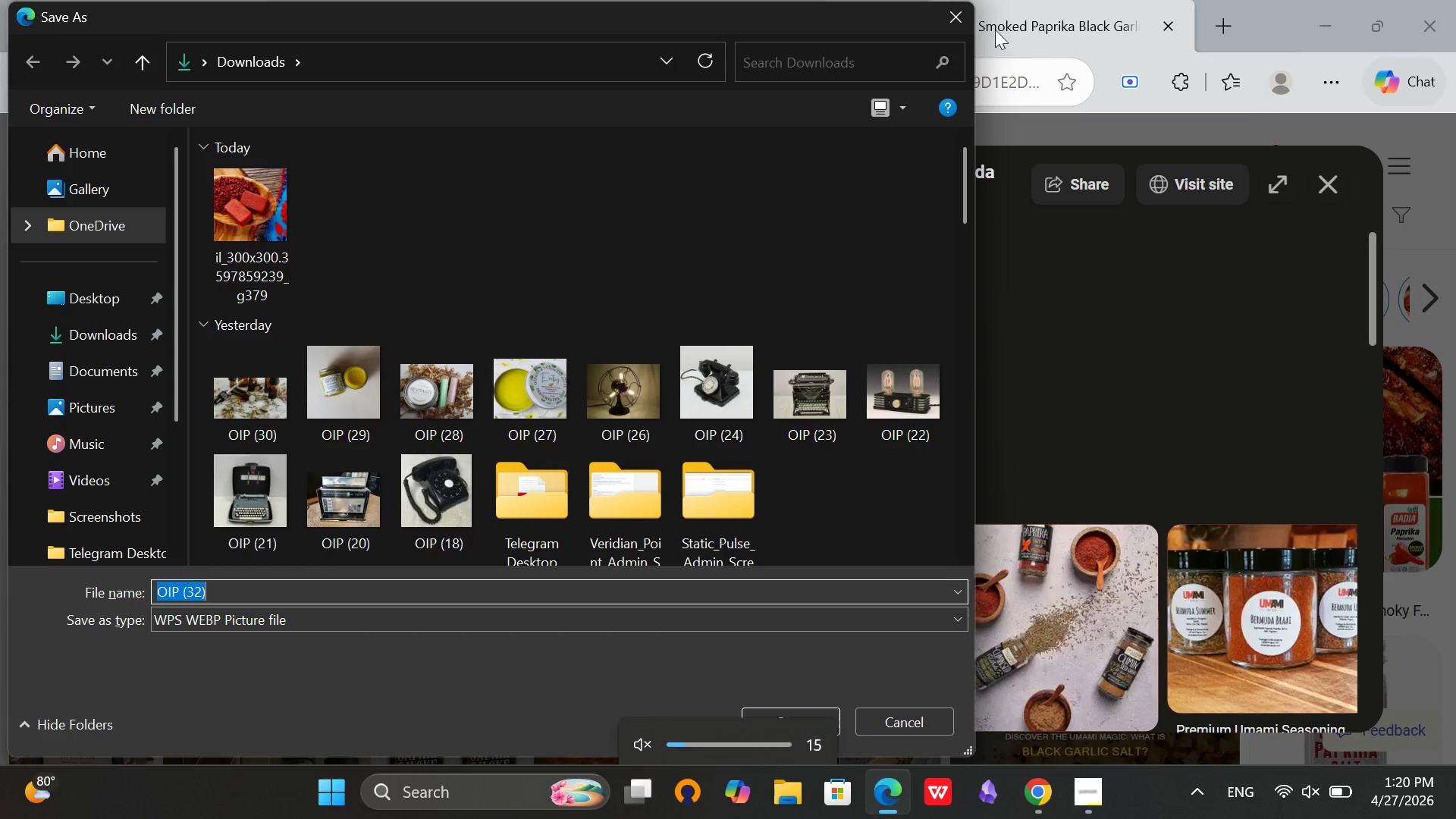 
left_click([955, 19])
 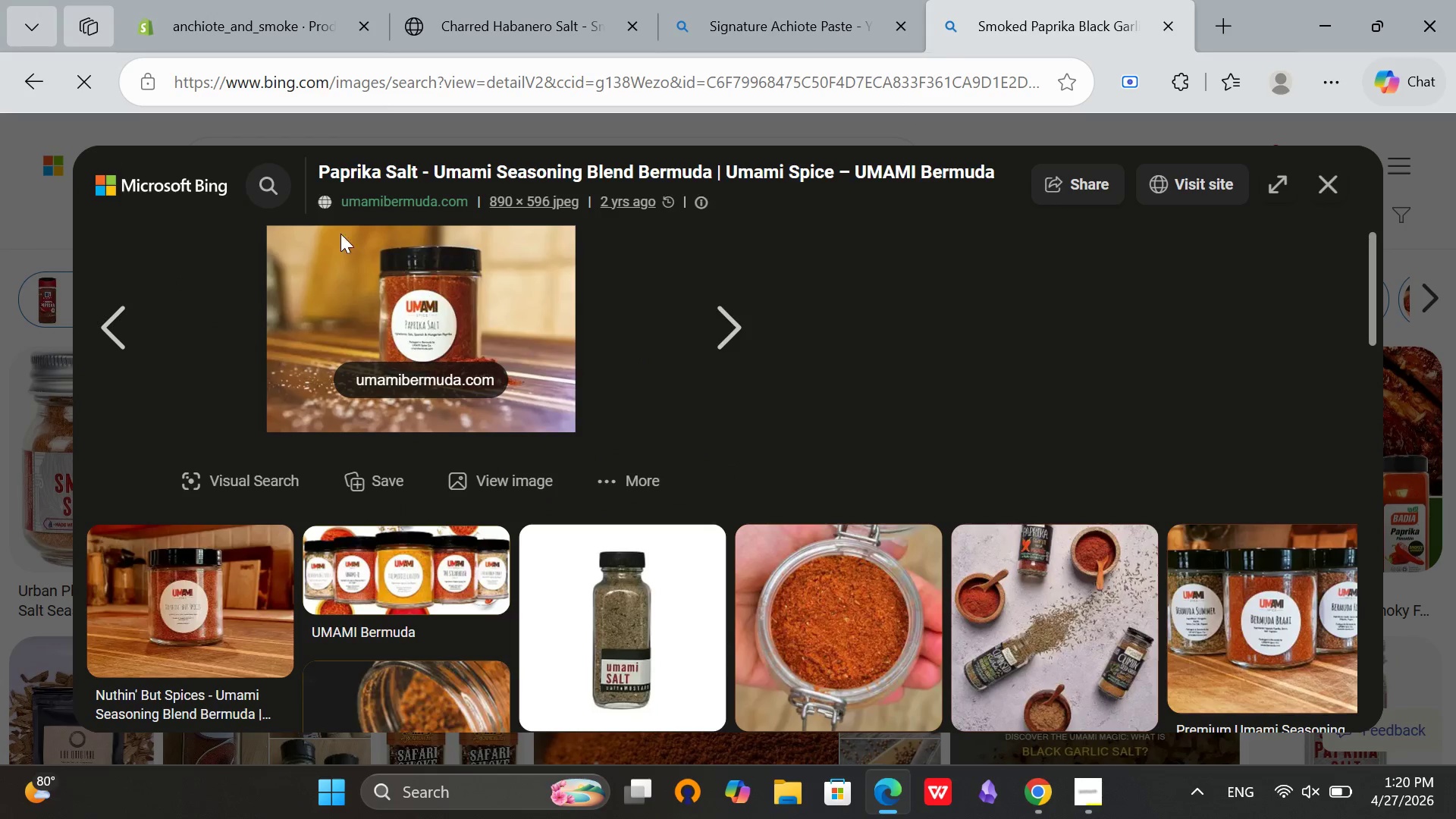 
left_click([240, 0])
 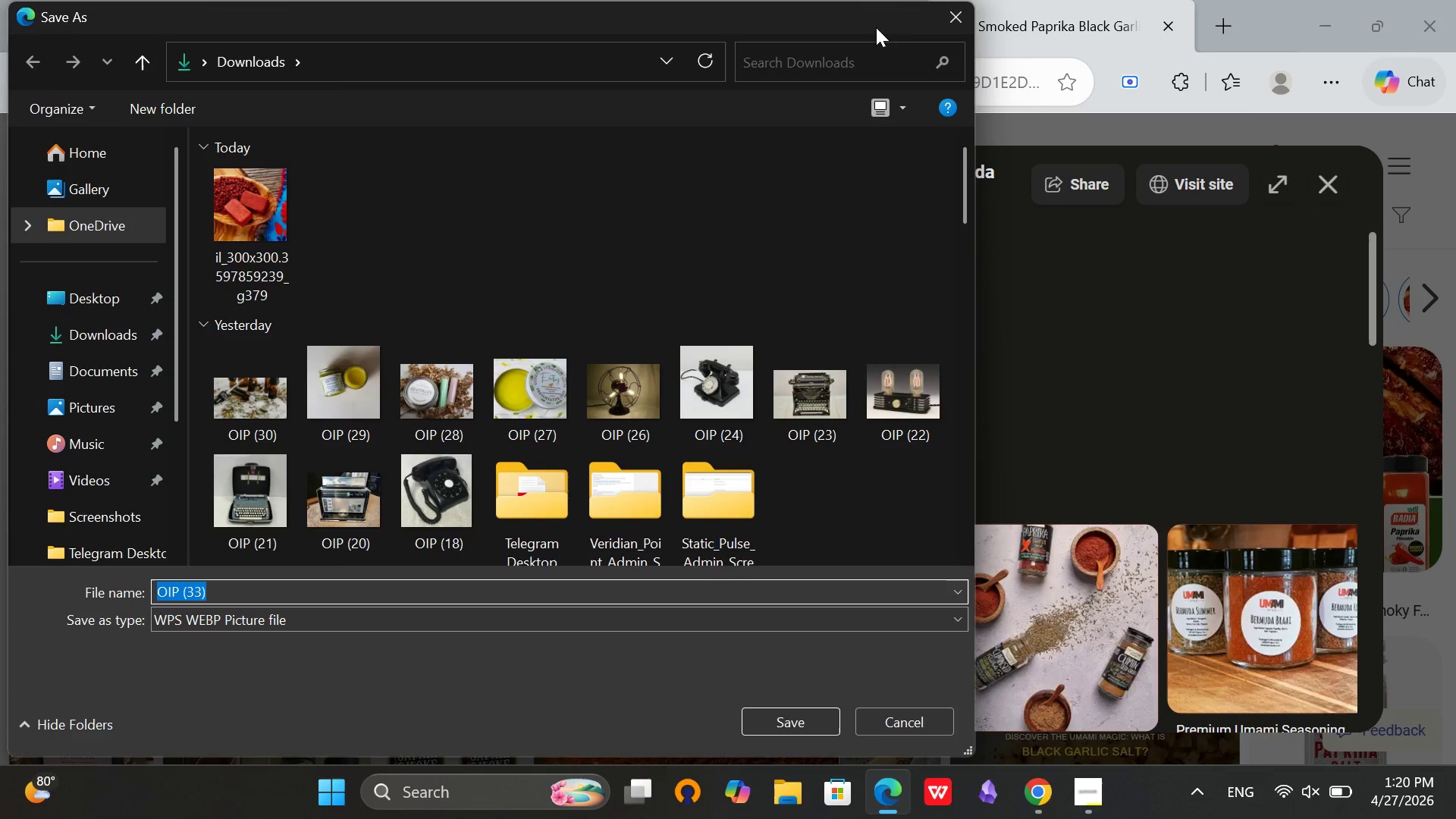 
left_click([962, 20])
 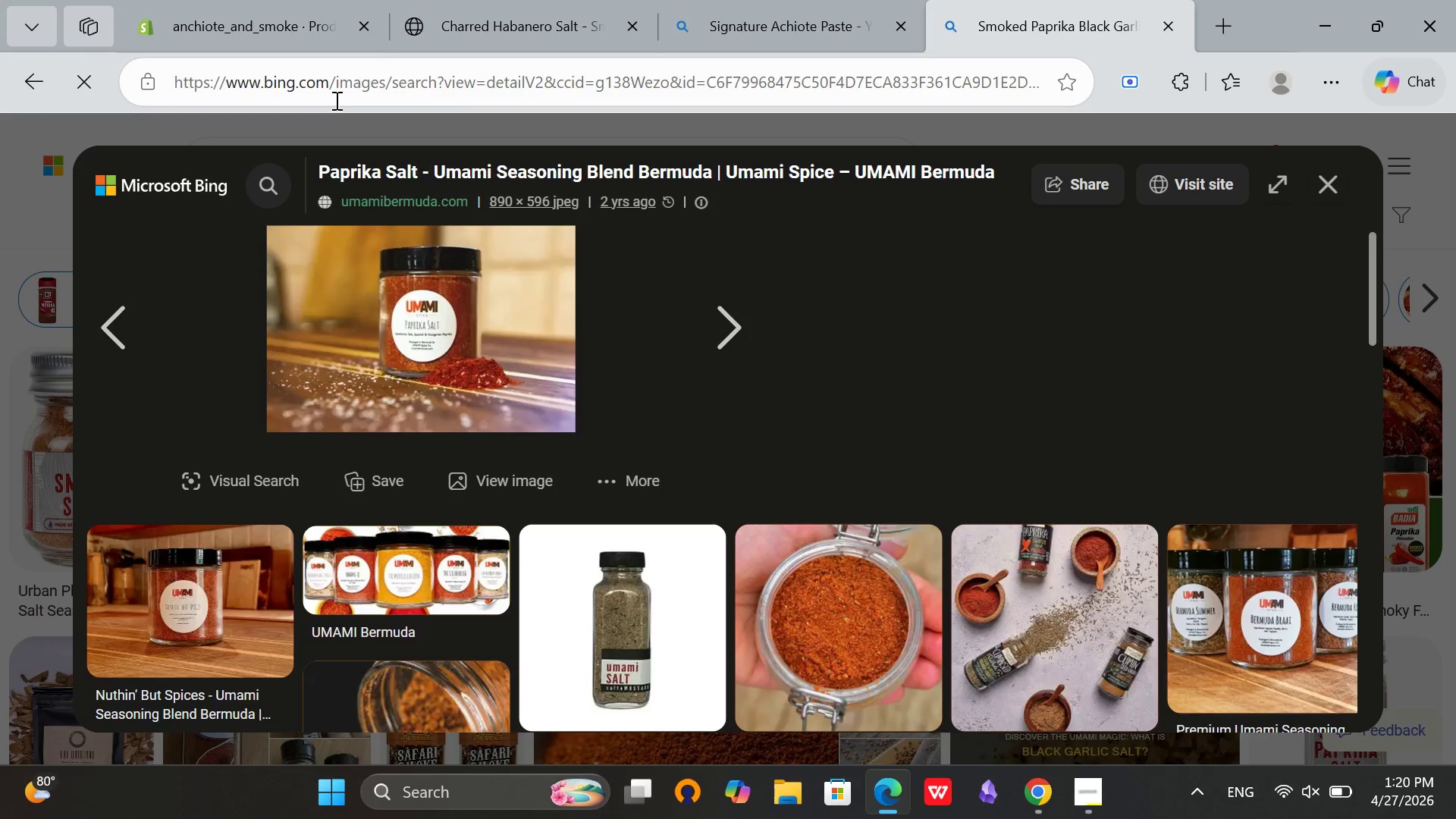 
left_click([270, 0])
 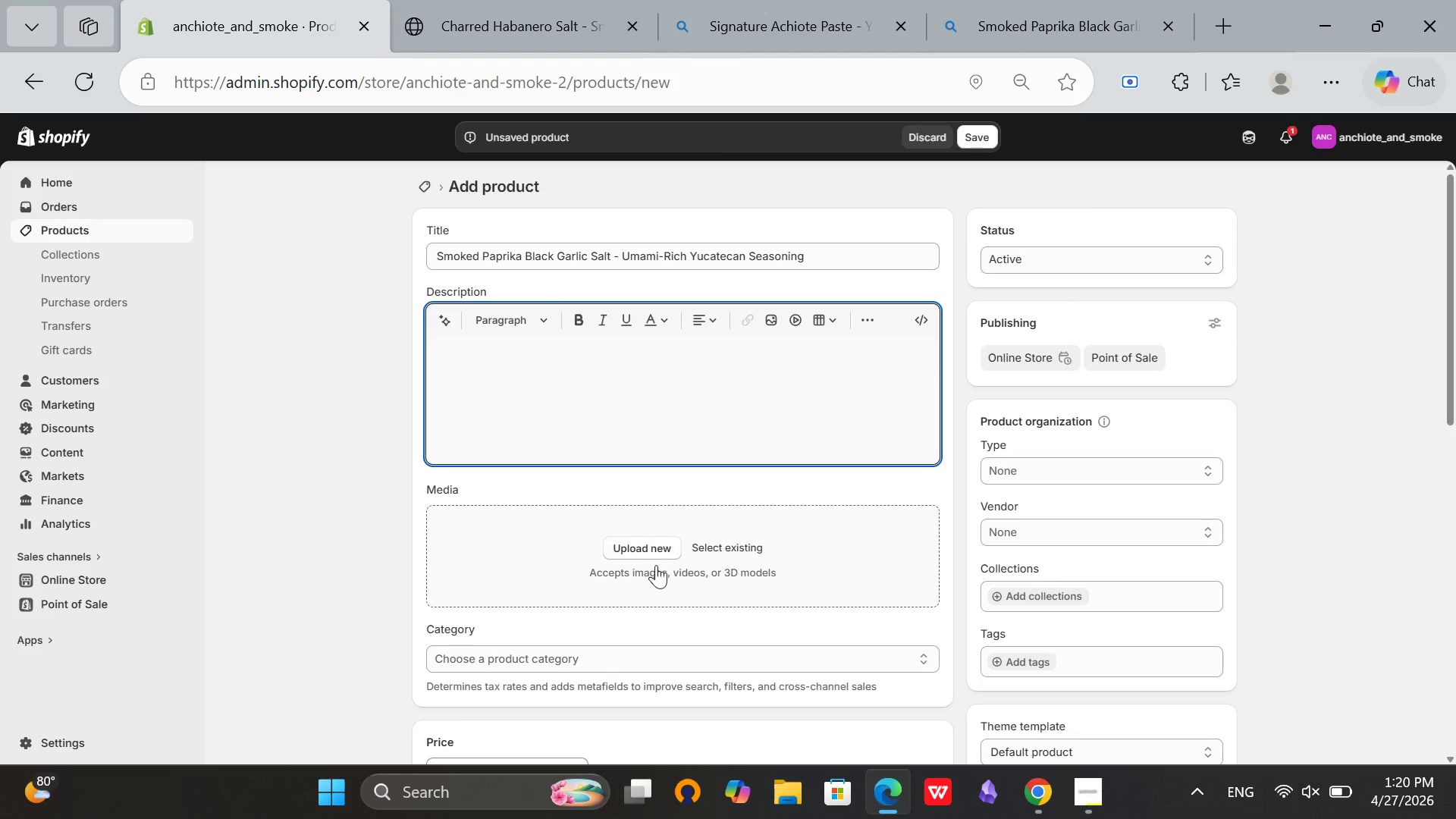 
left_click([658, 544])
 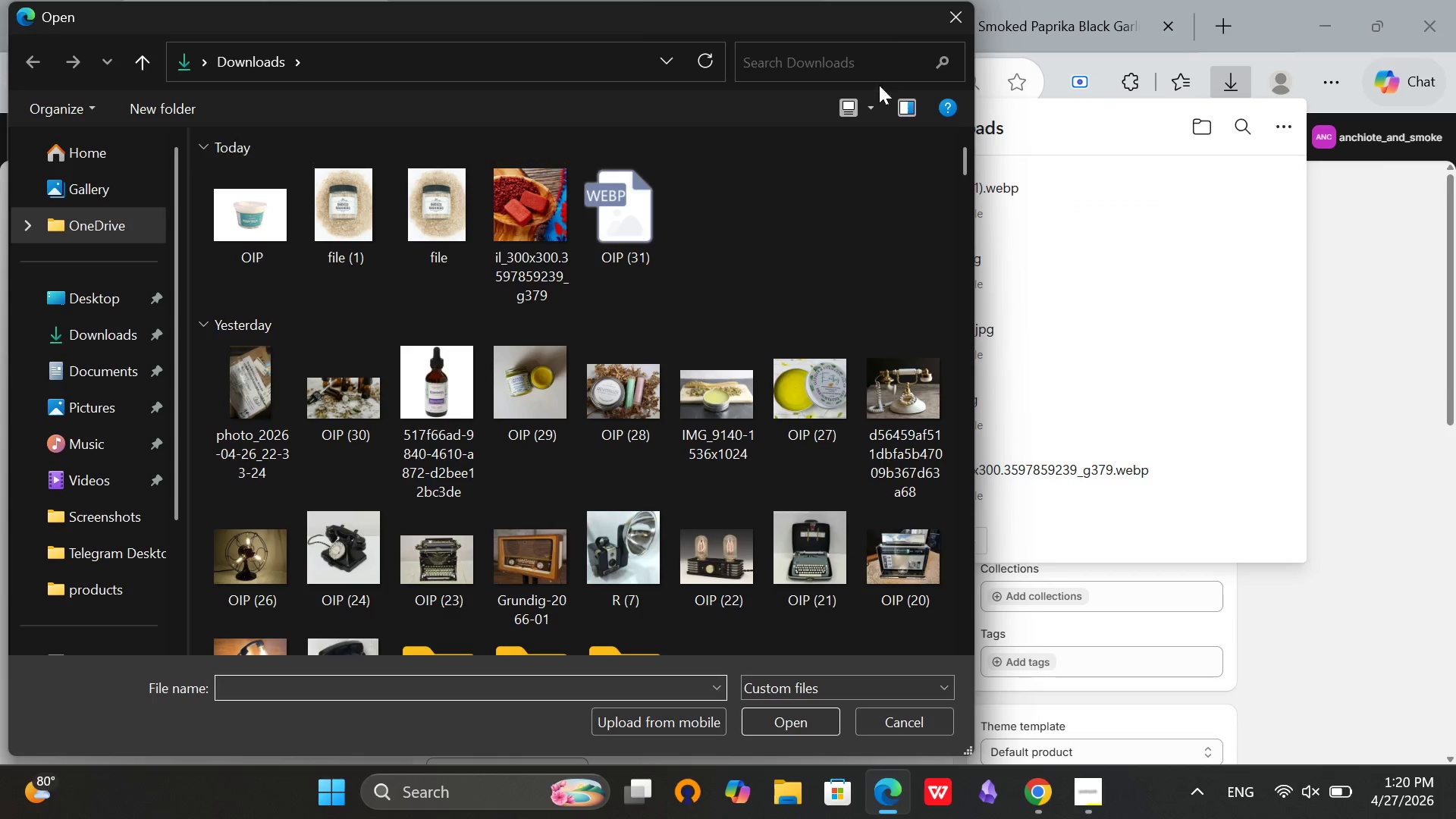 
wait(5.7)
 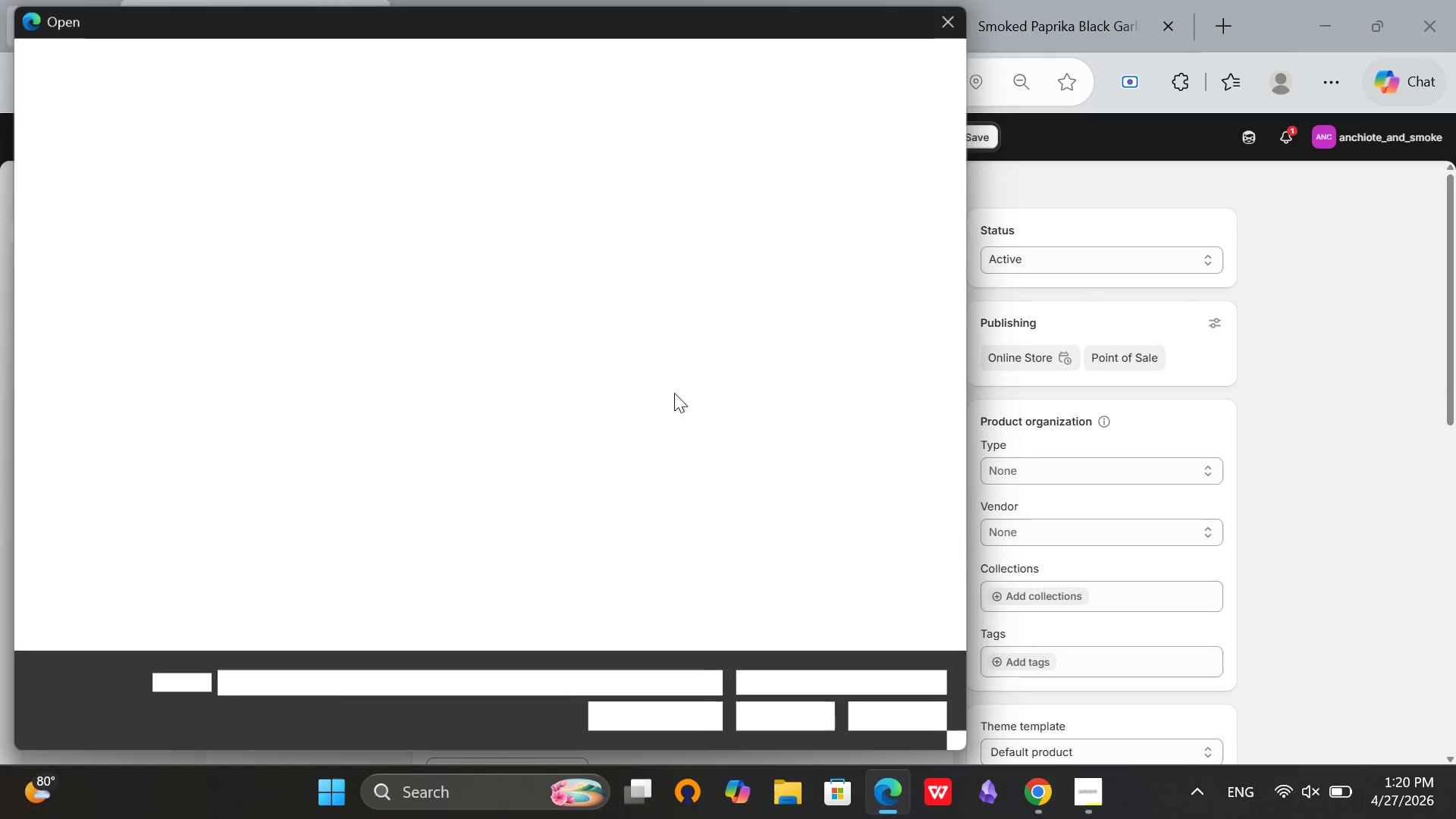 
left_click([619, 207])
 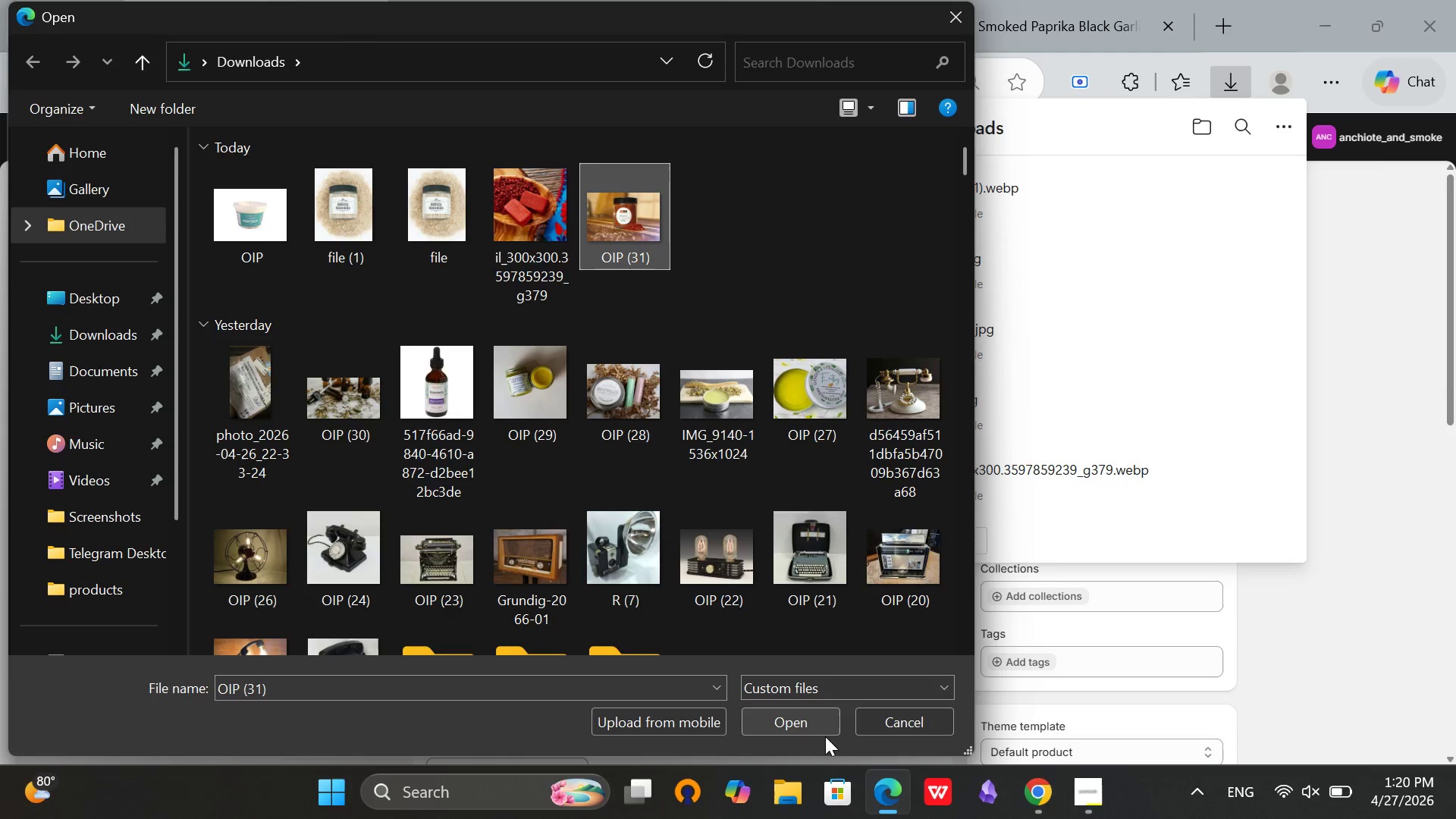 
left_click([821, 730])
 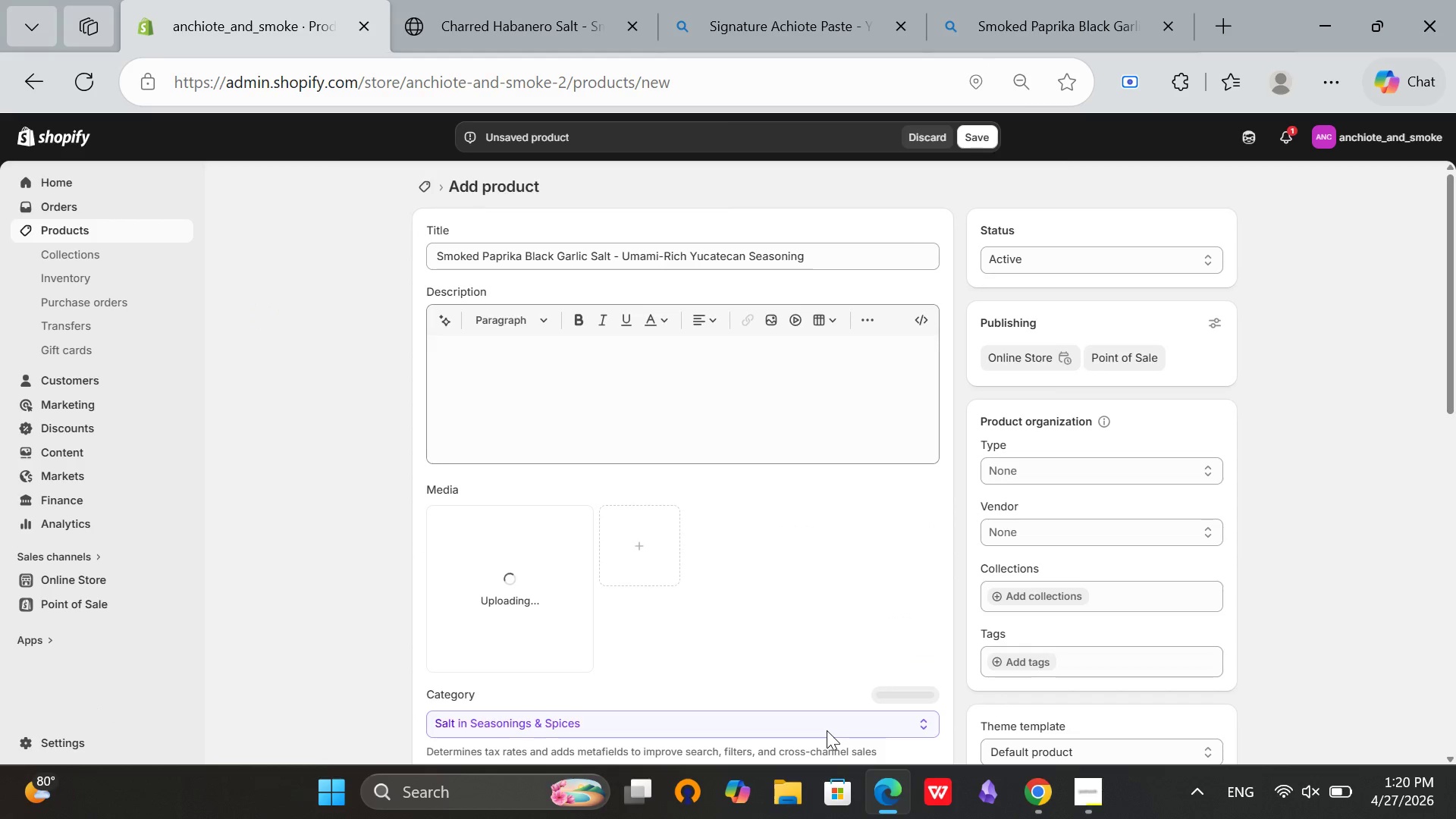 
mouse_move([840, 727])
 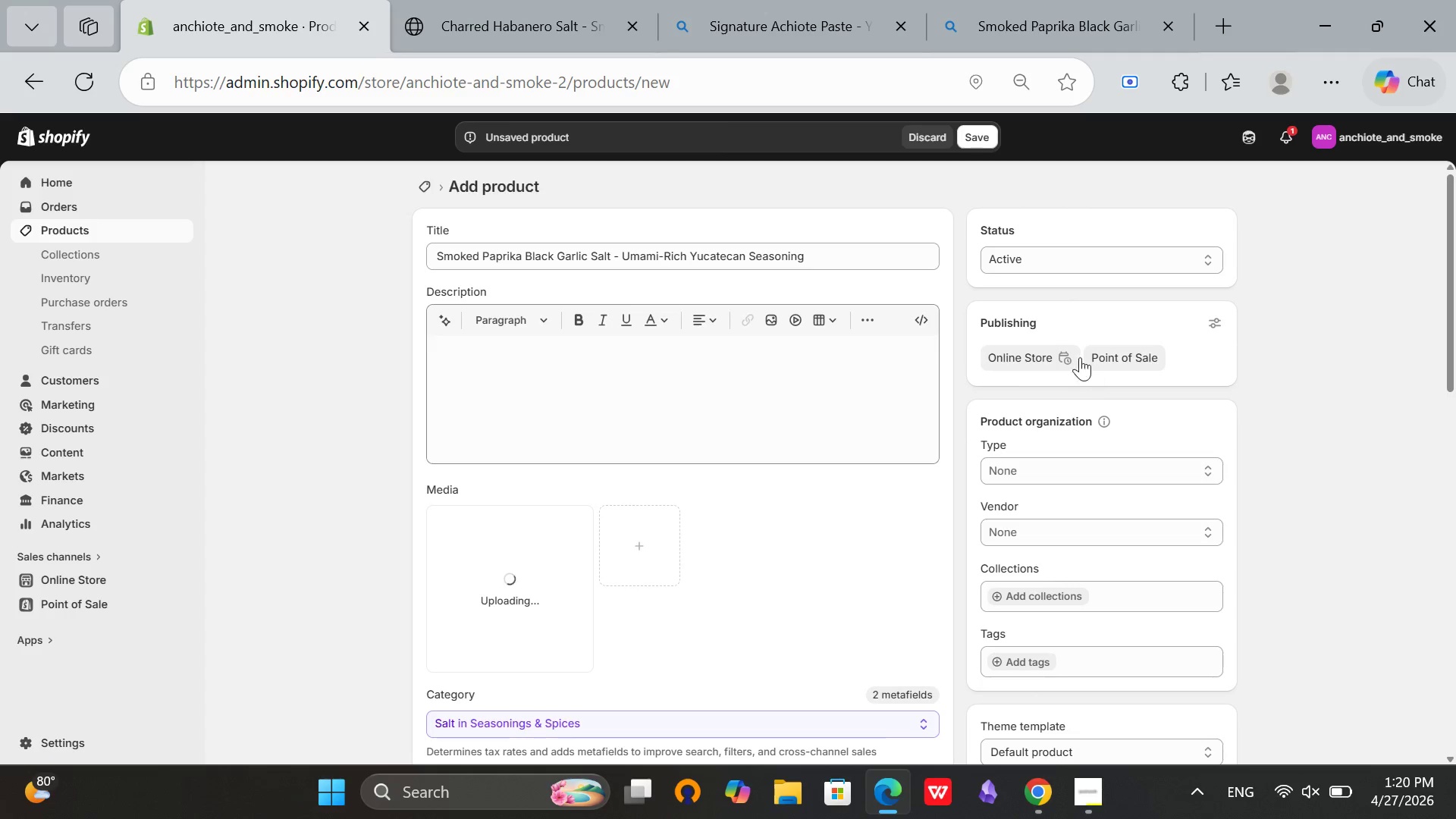 
left_click([921, 322])
 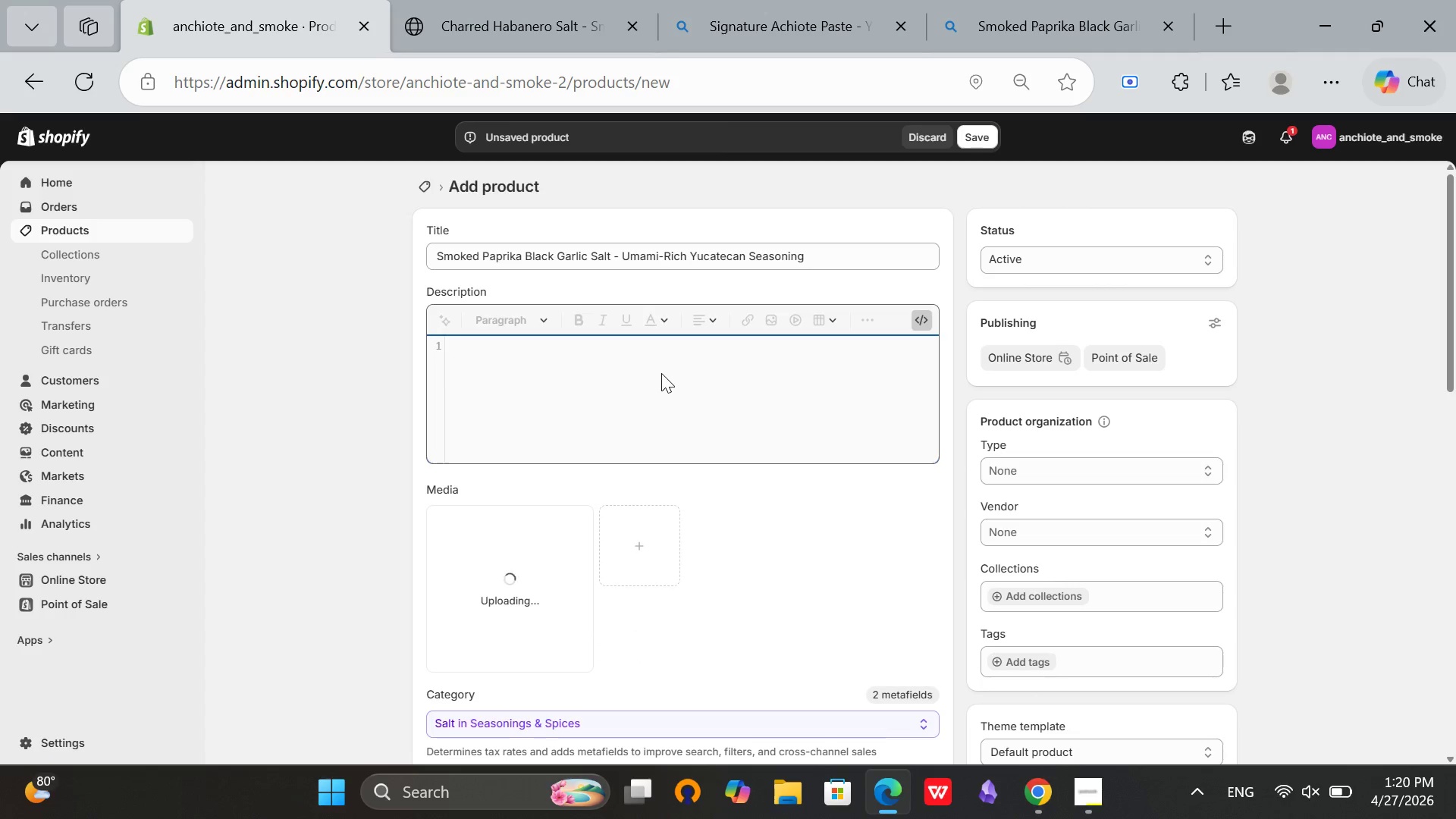 
key(Shift+ShiftRight)
 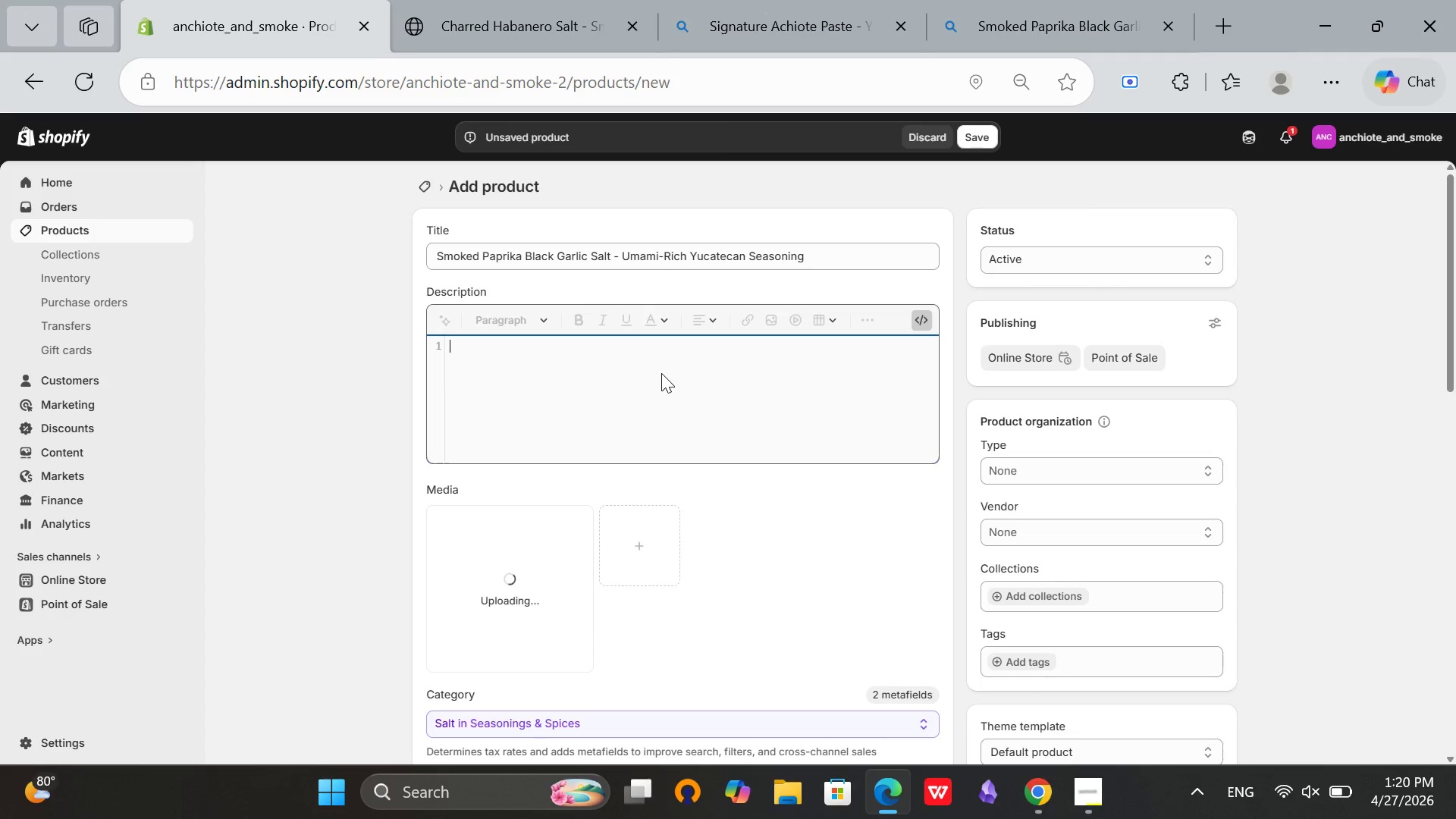 
key(Shift+Comma)
 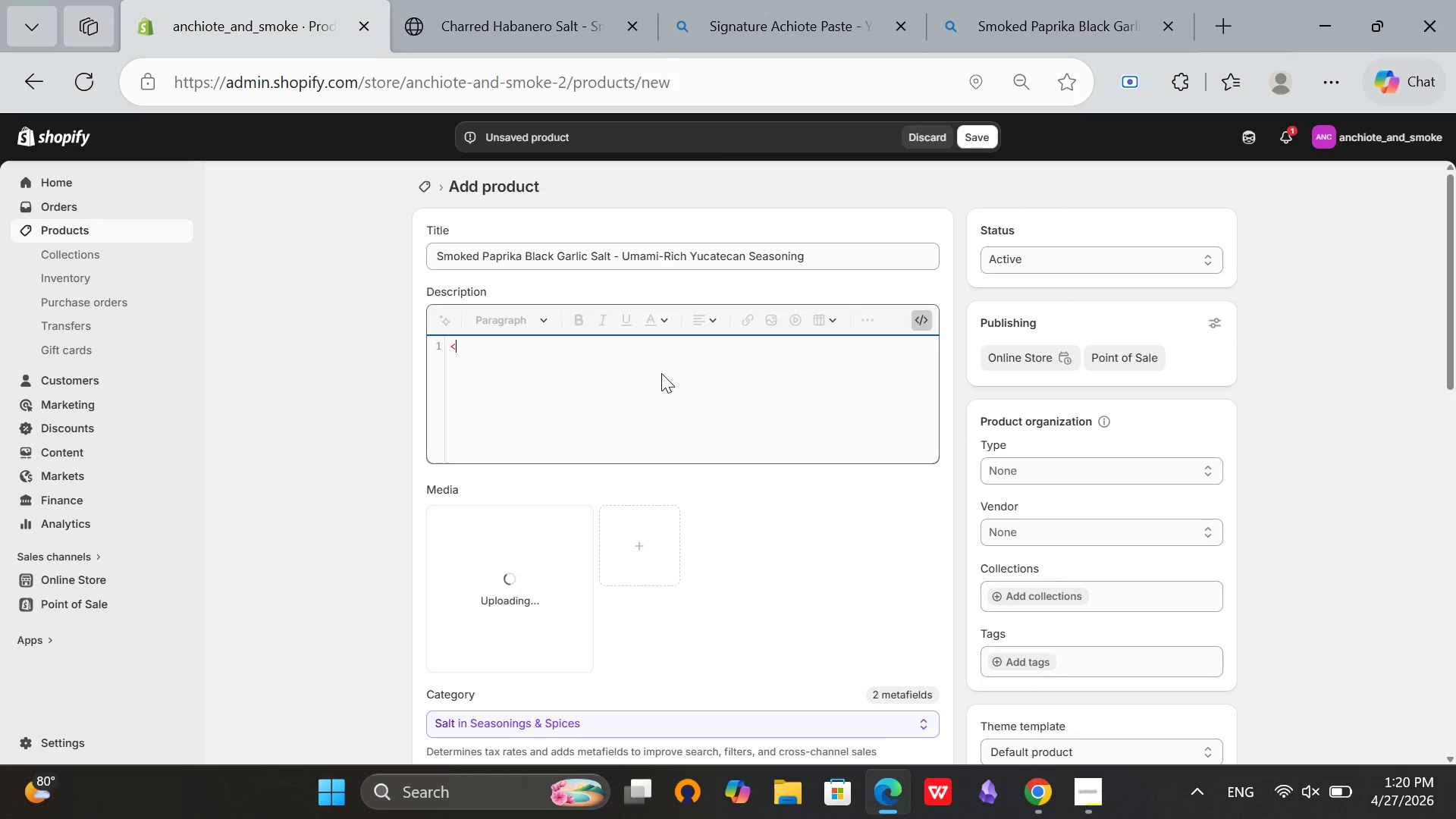 
wait(6.95)
 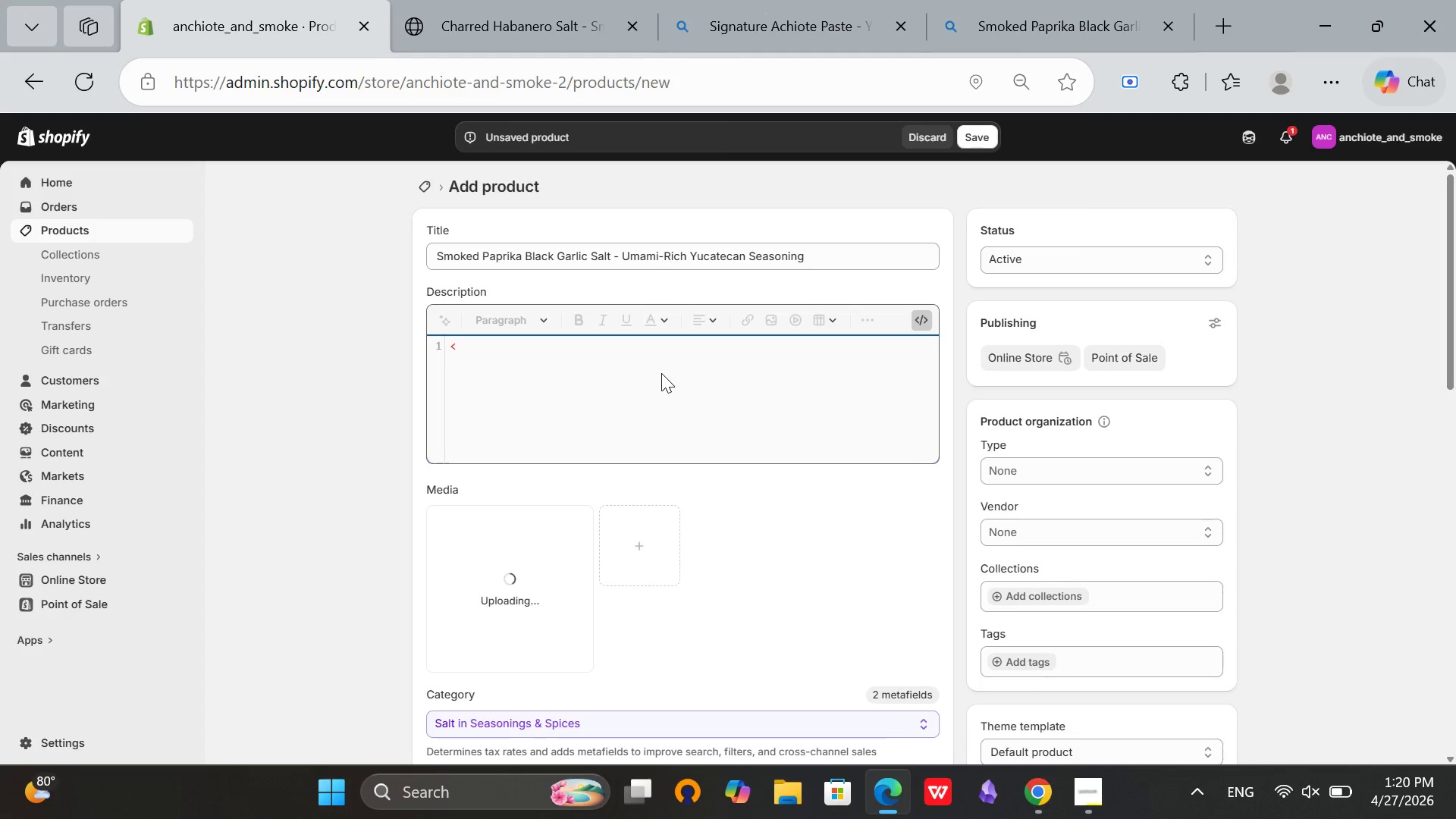 
key(Backspace)
 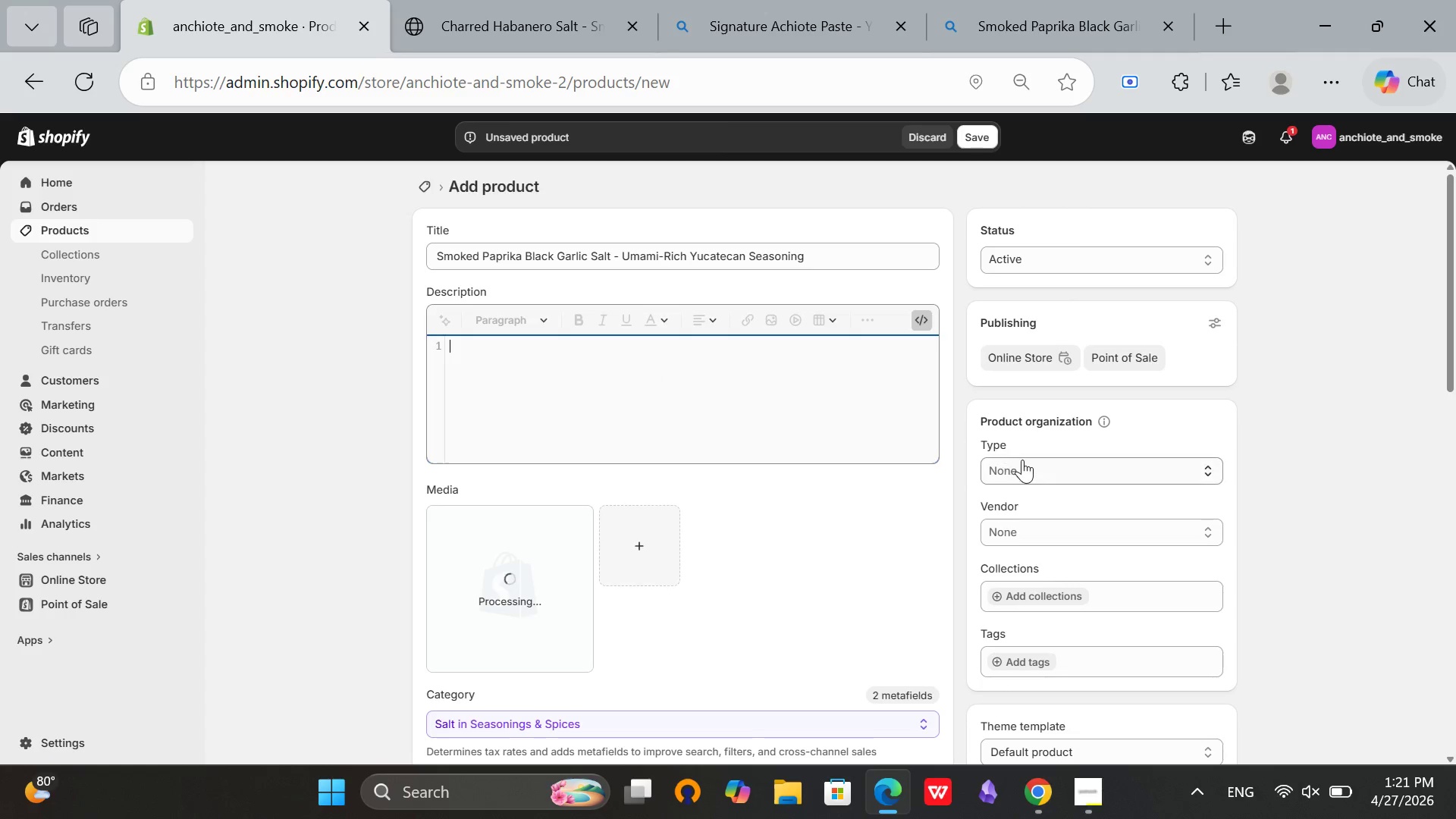 
left_click([1061, 459])
 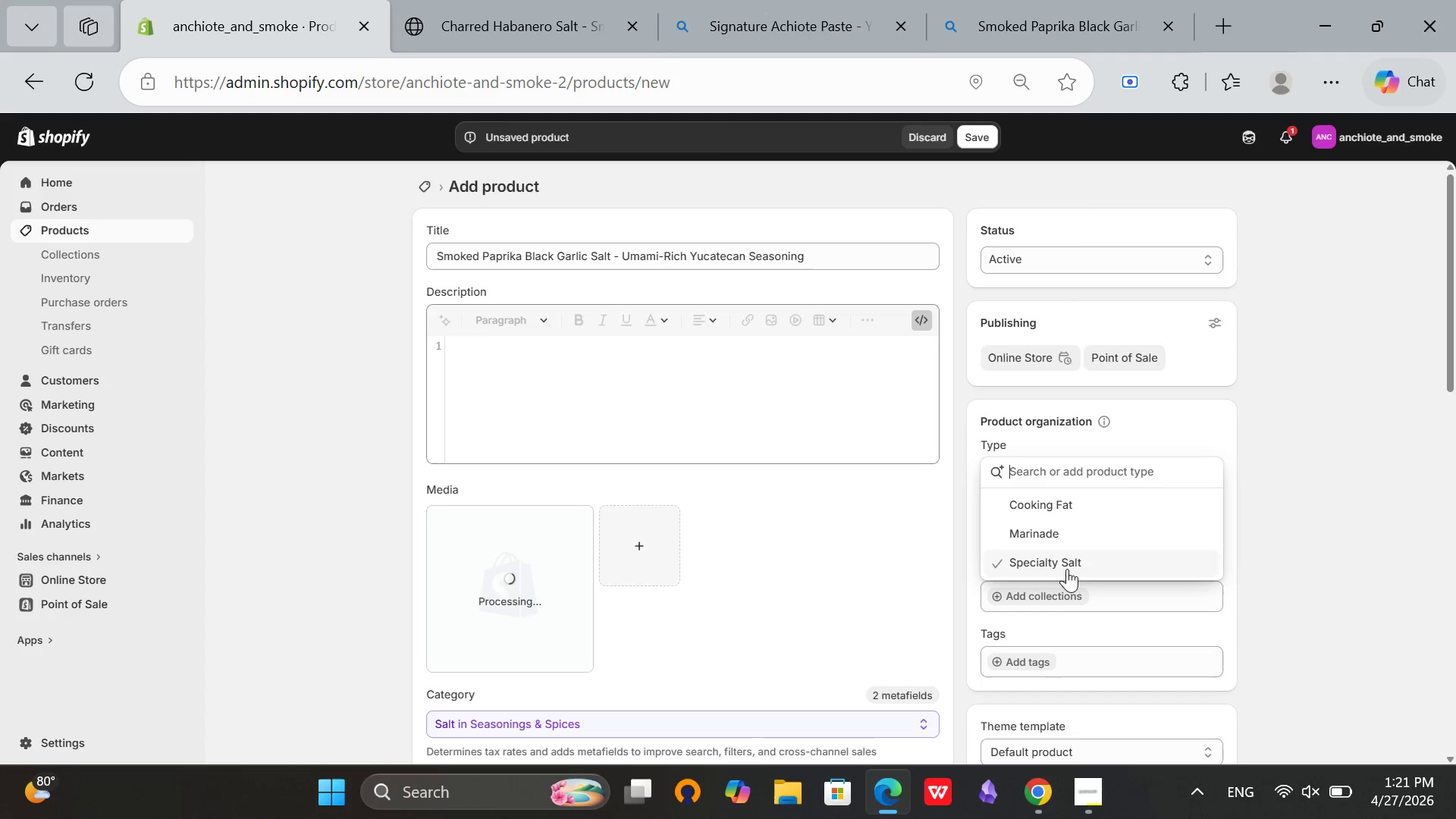 
left_click([1067, 570])
 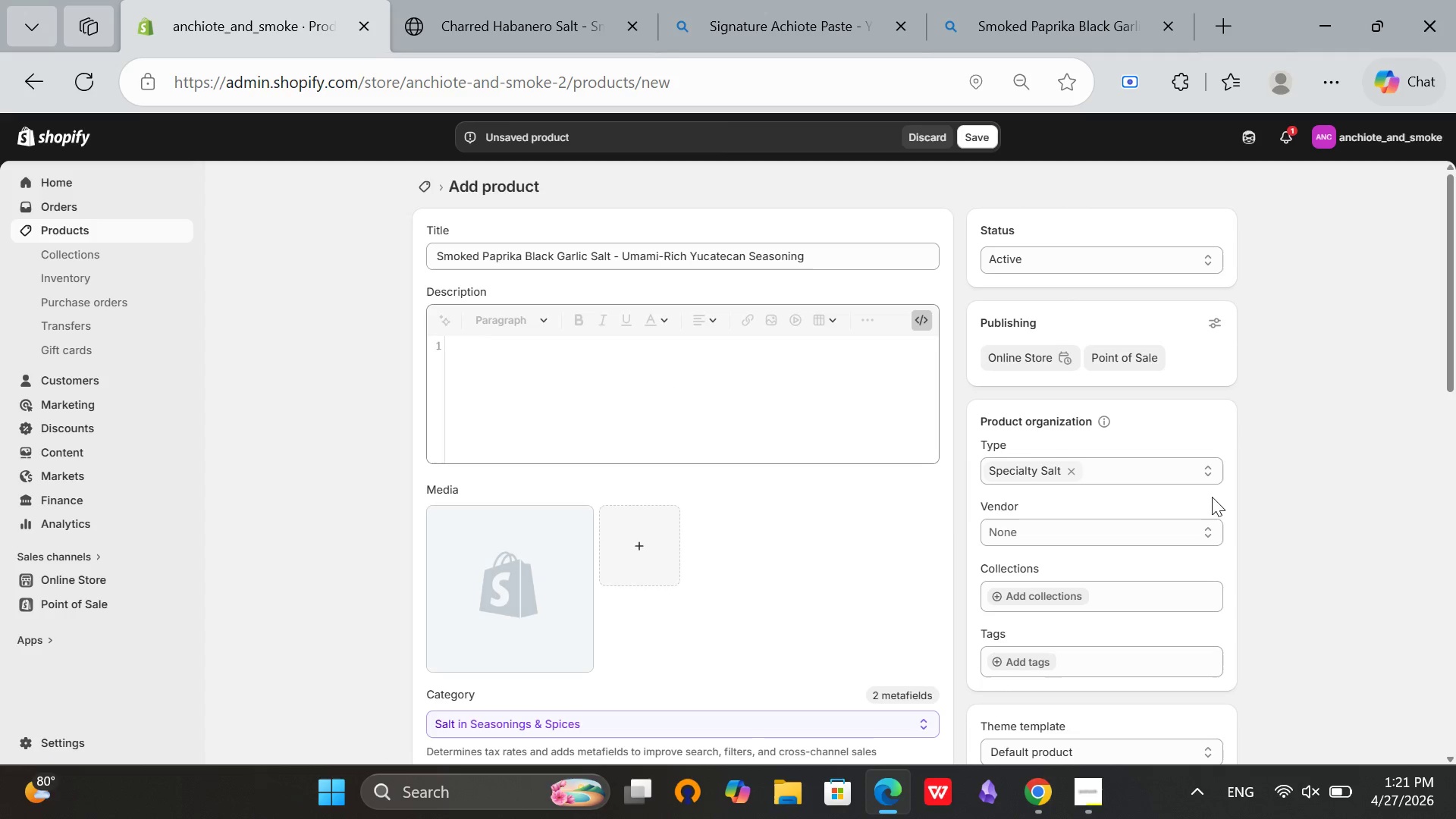 
left_click([1043, 531])
 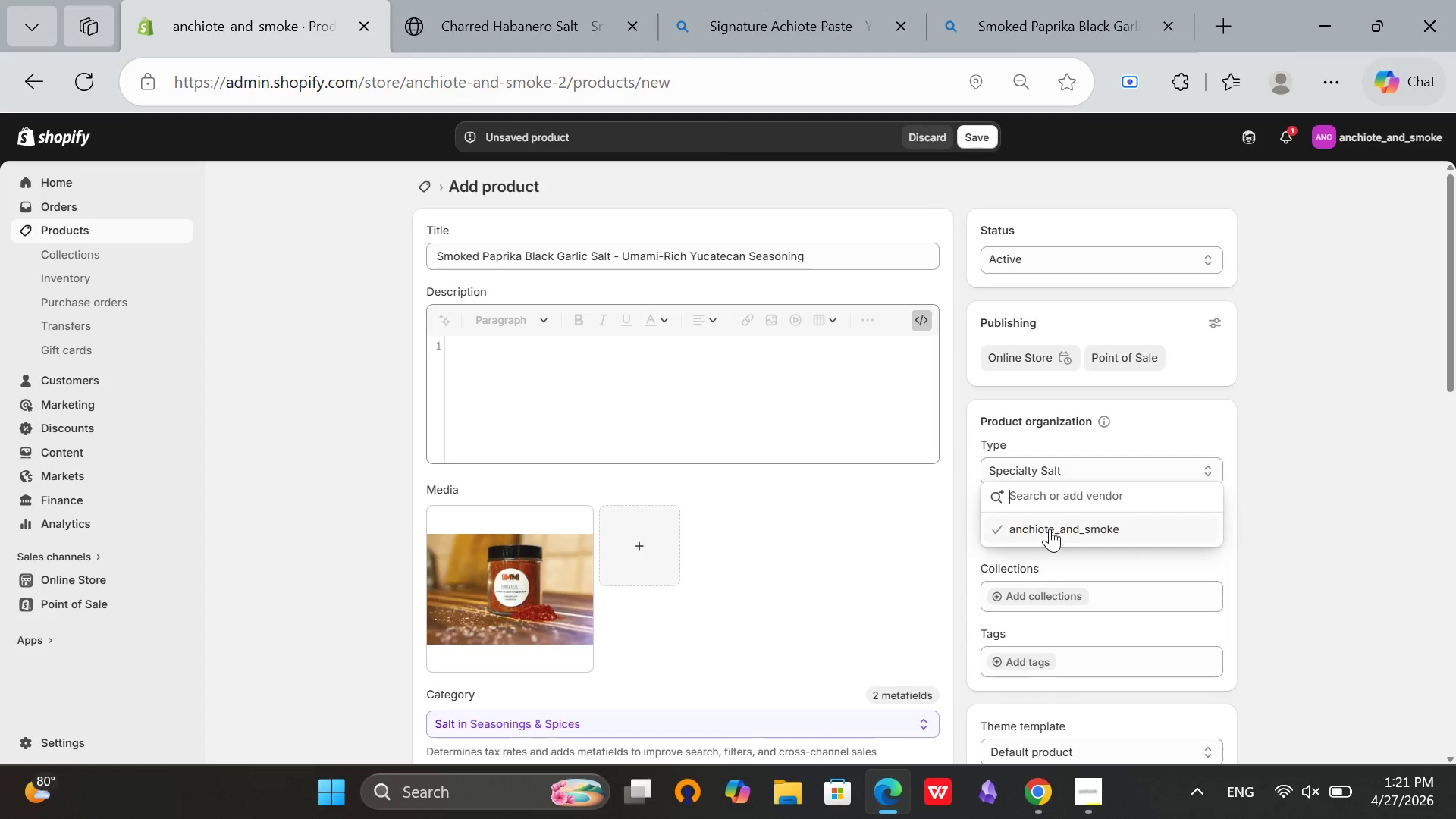 
left_click([1050, 529])
 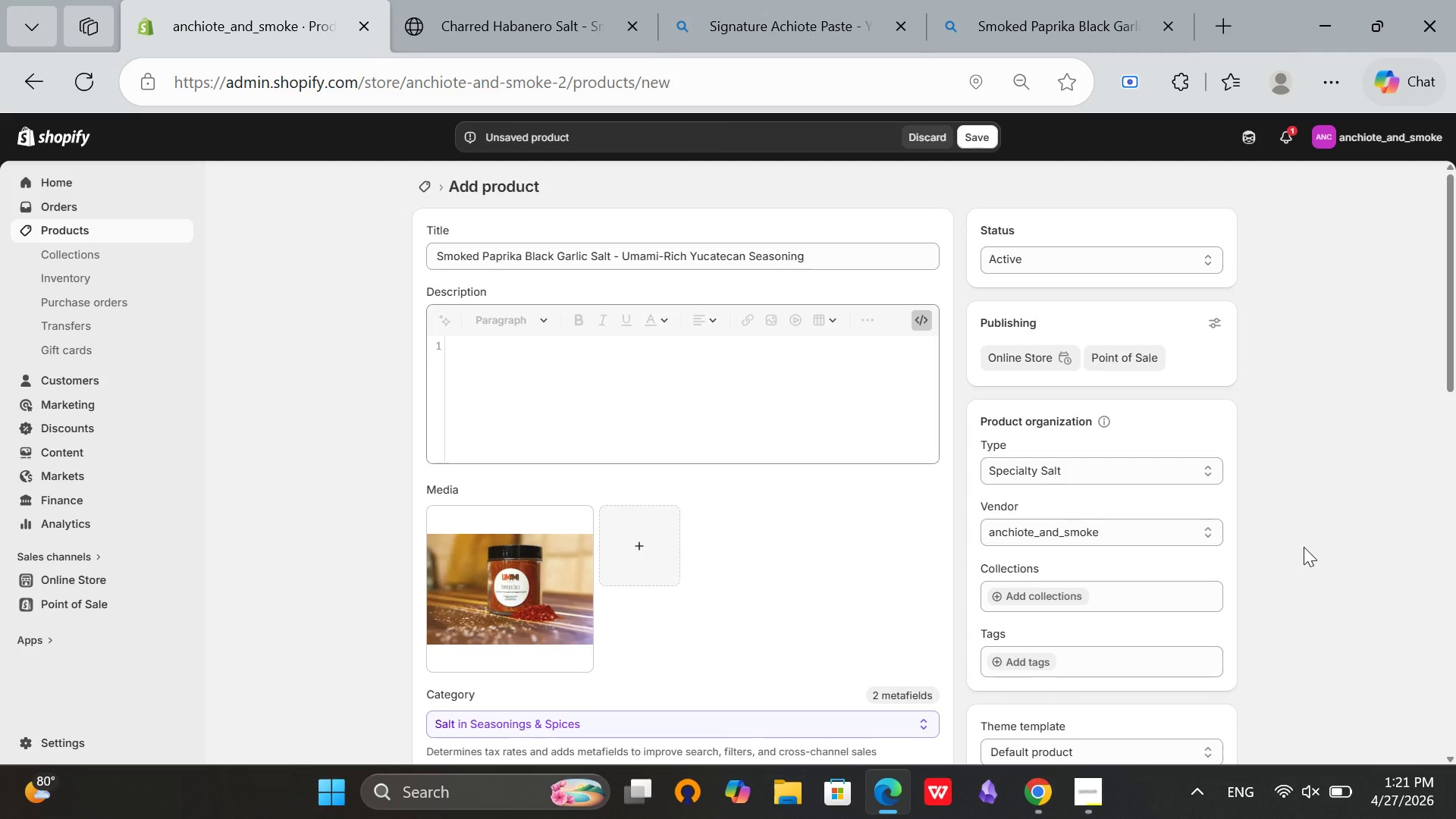 
scroll: coordinate [772, 524], scroll_direction: none, amount: 0.0
 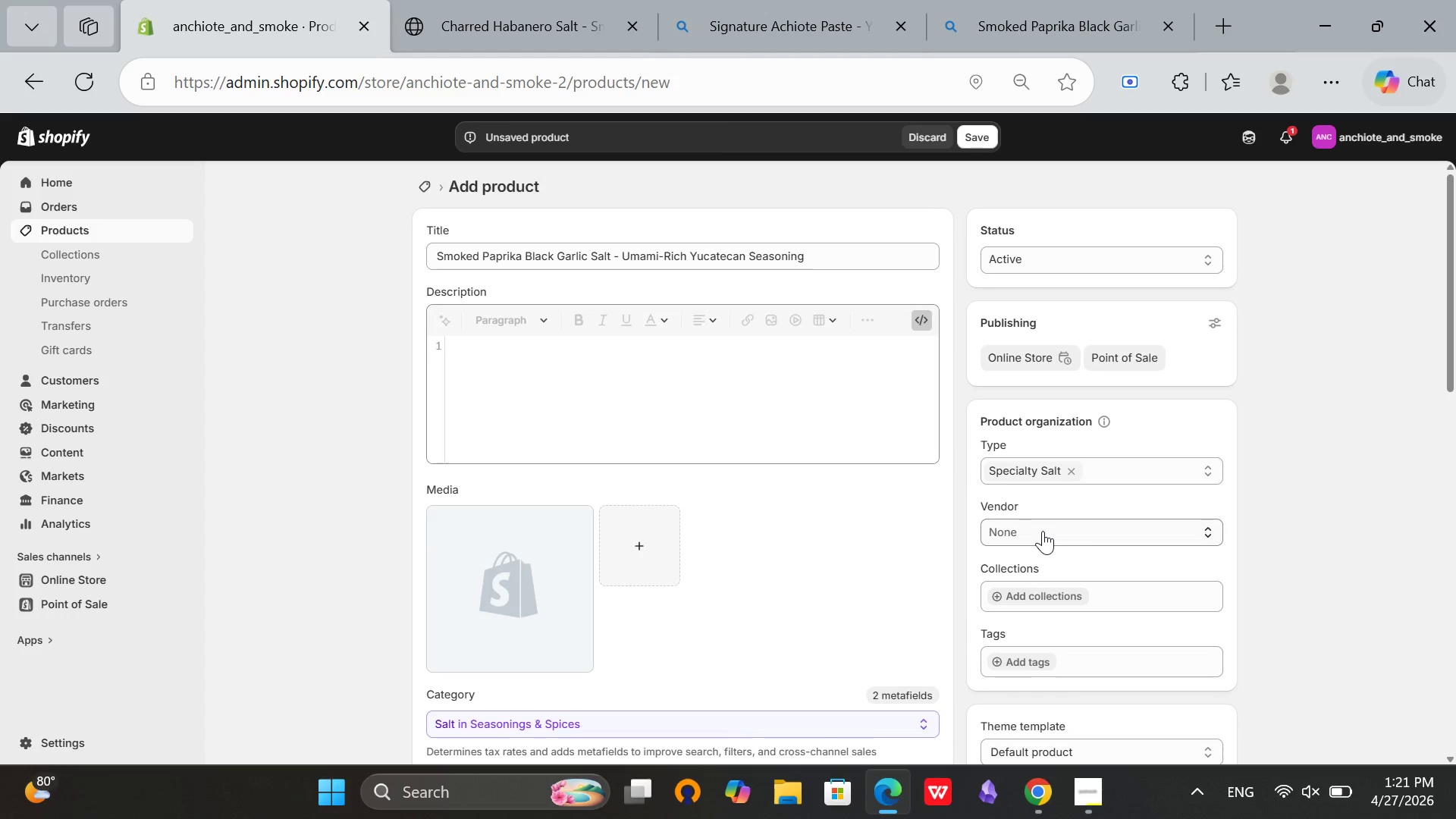 
left_click([1009, 551])
 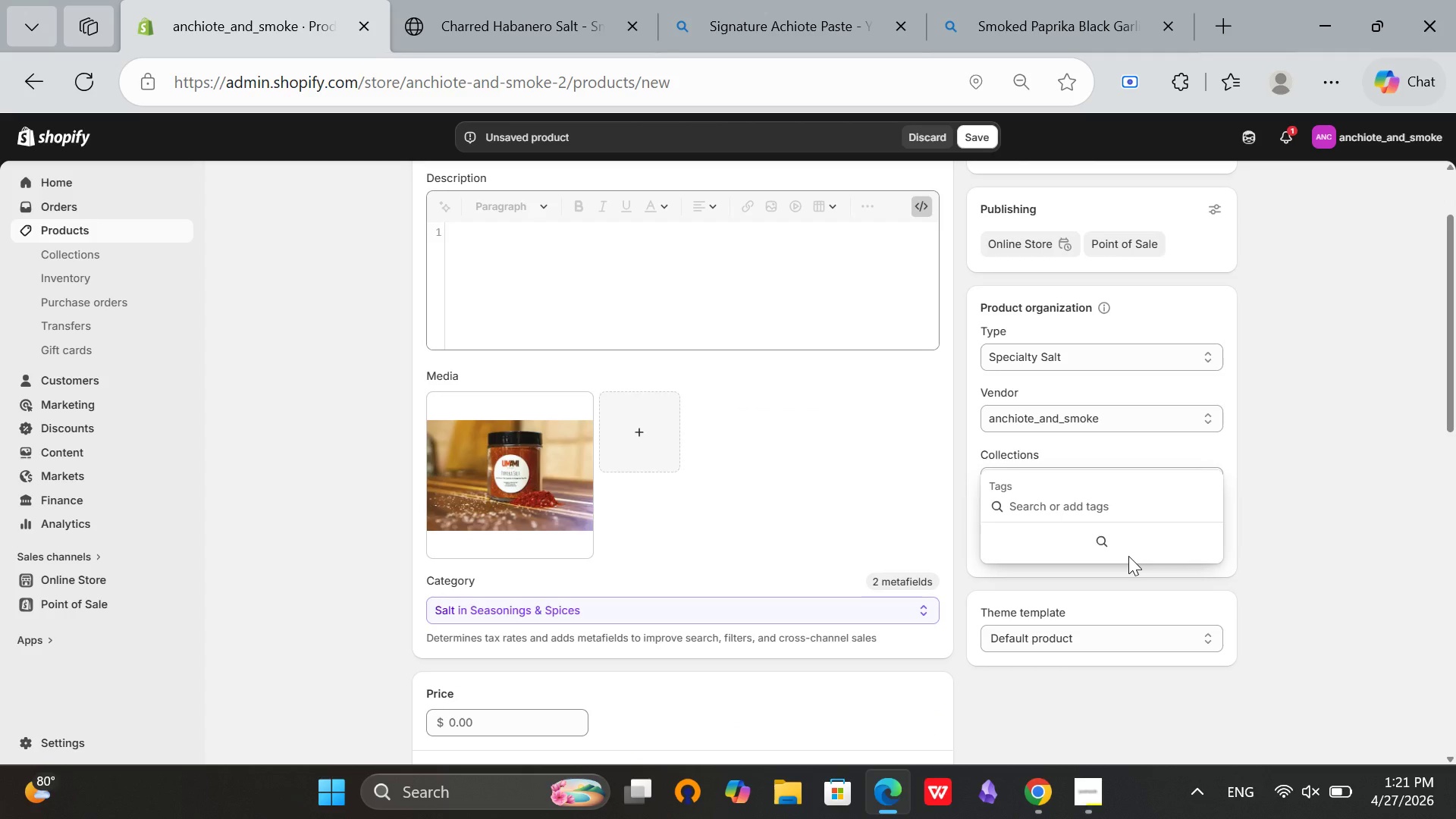 
scroll: coordinate [1298, 547], scroll_direction: down, amount: 1.0
 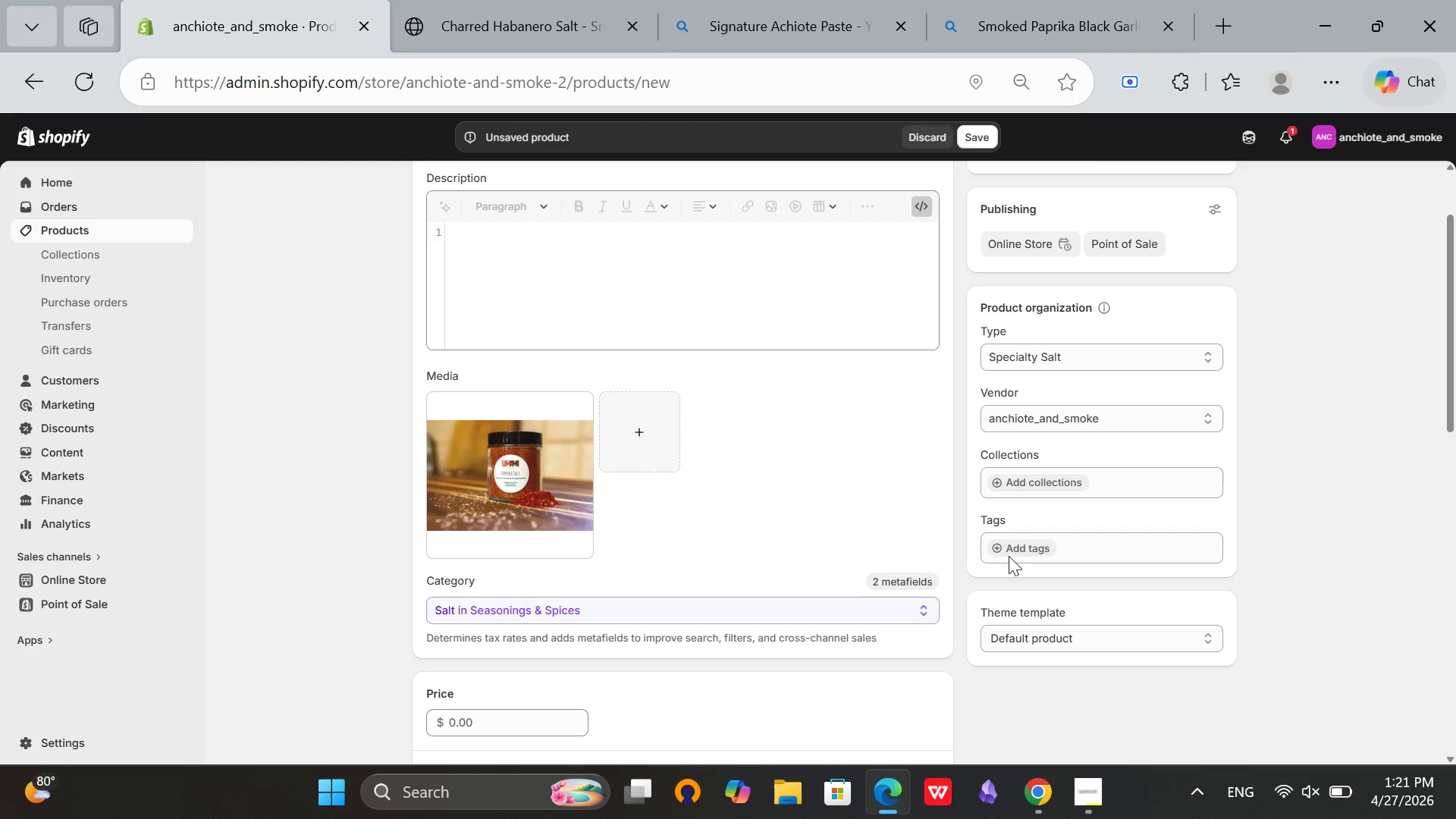 
type(specialty-d)
key(Backspace)
type(saly)
 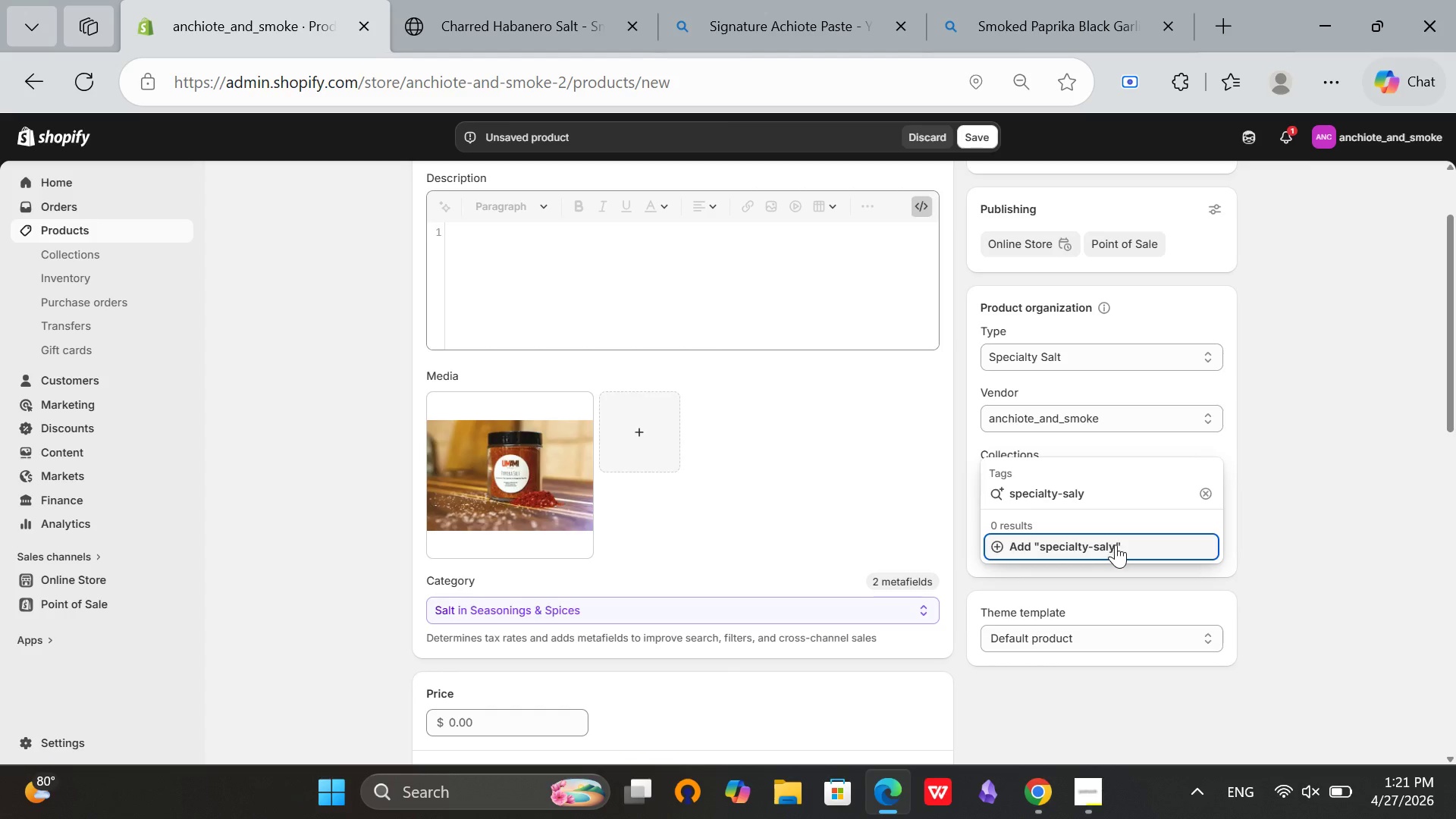 
wait(5.19)
 